 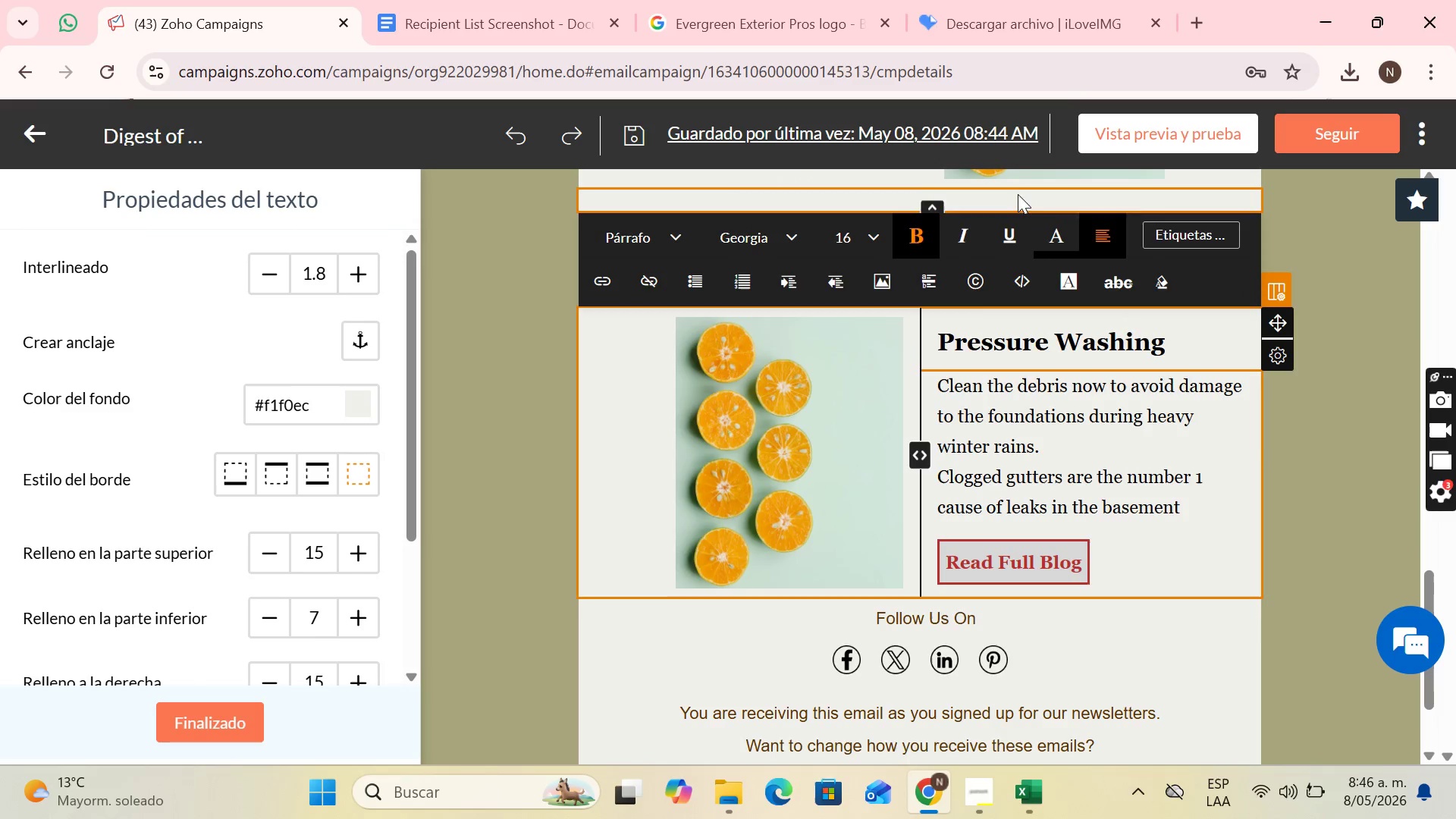 
scroll: coordinate [1051, 323], scroll_direction: down, amount: 1.0
 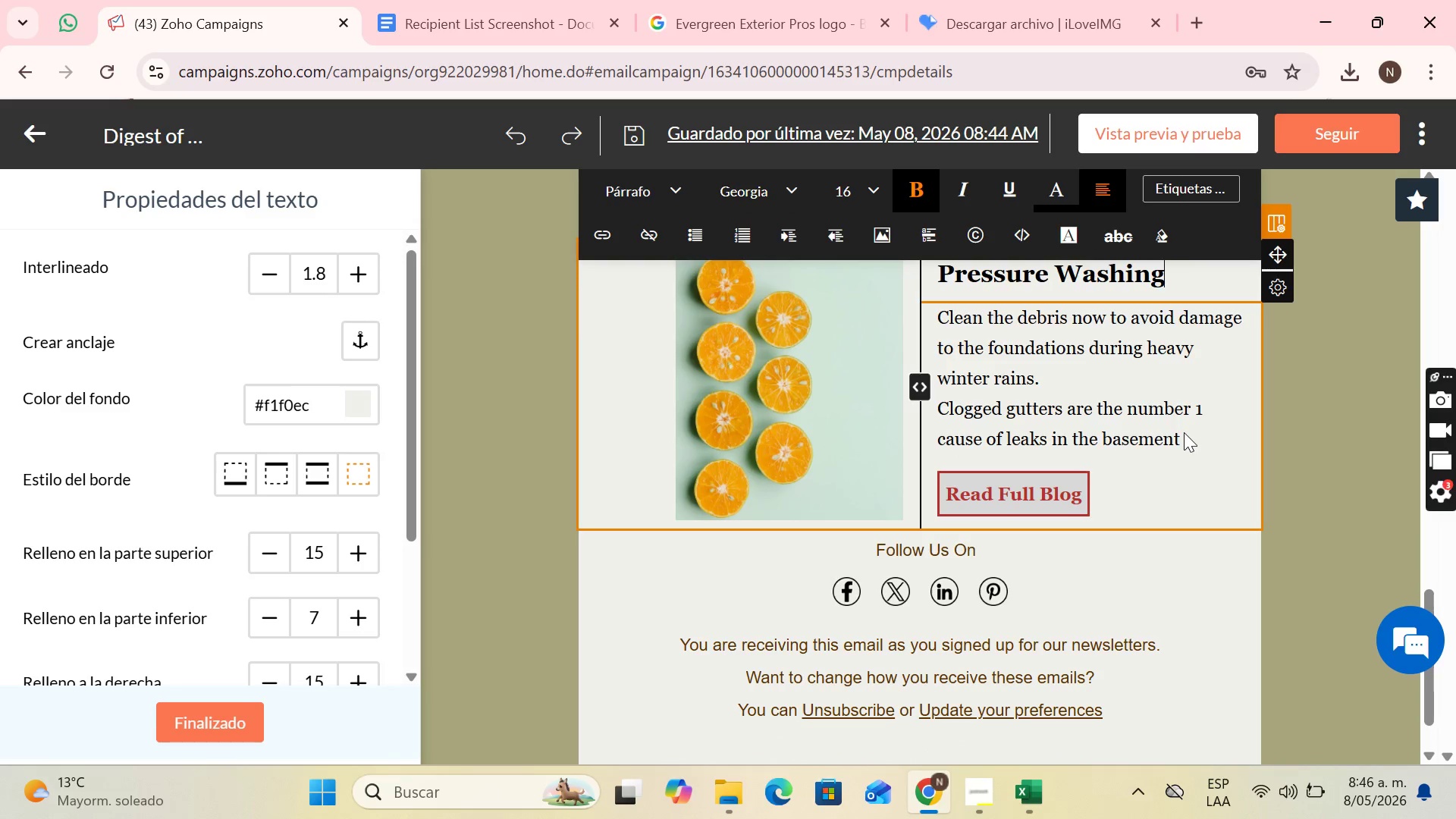 
left_click([1184, 435])
 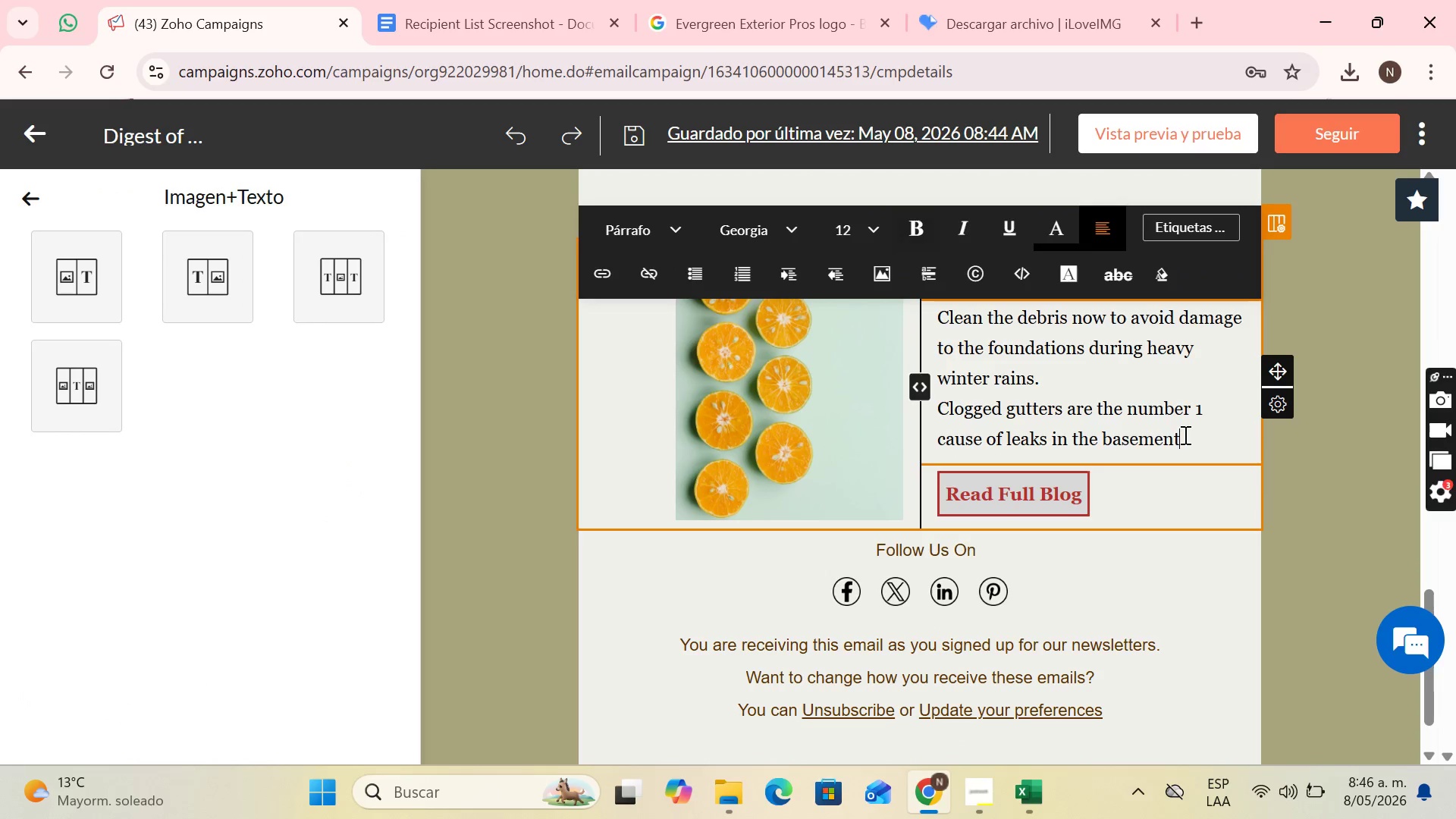 
left_click_drag(start_coordinate=[1184, 435], to_coordinate=[919, 322])
 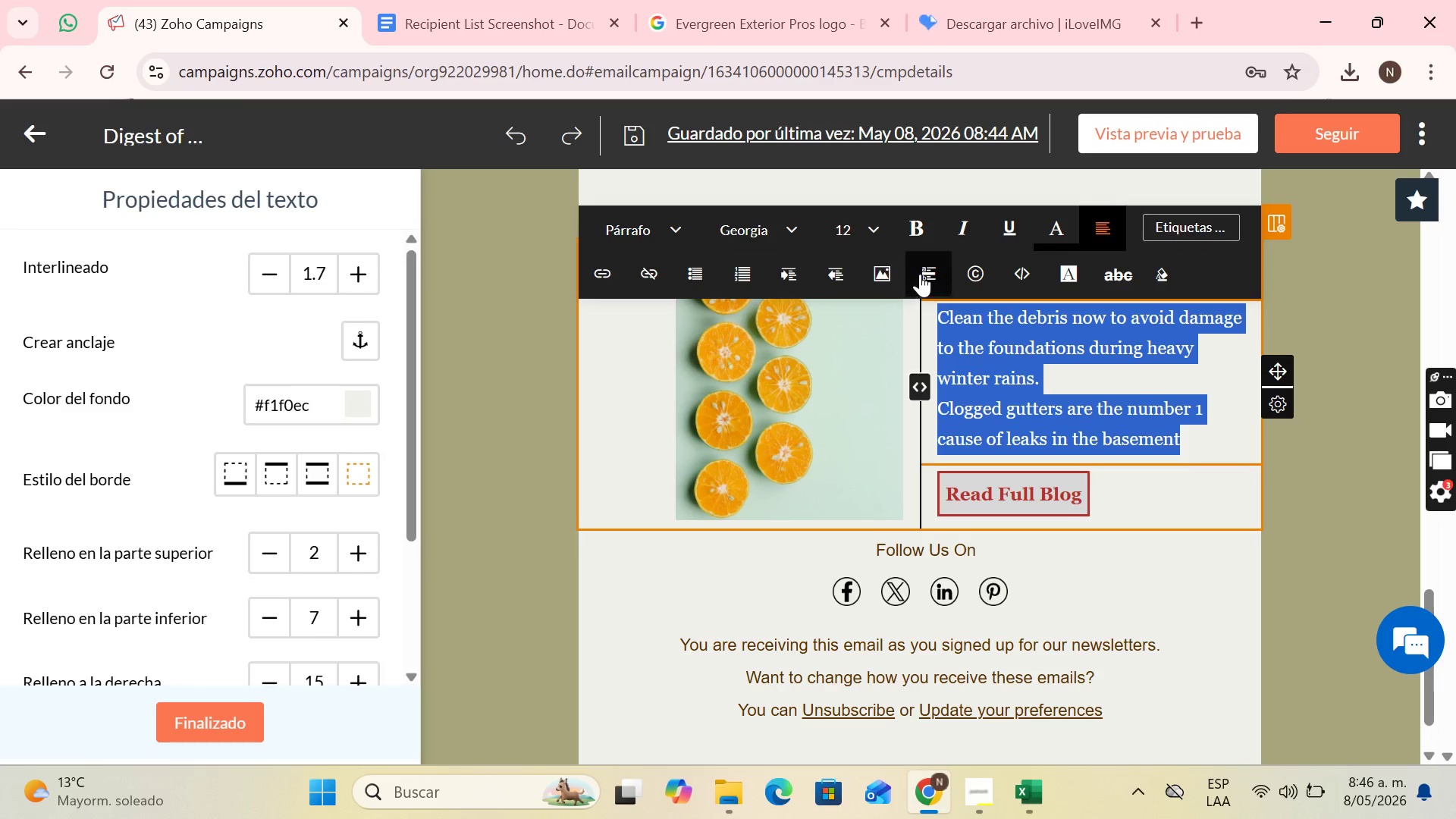 
mouse_move([961, 312])
 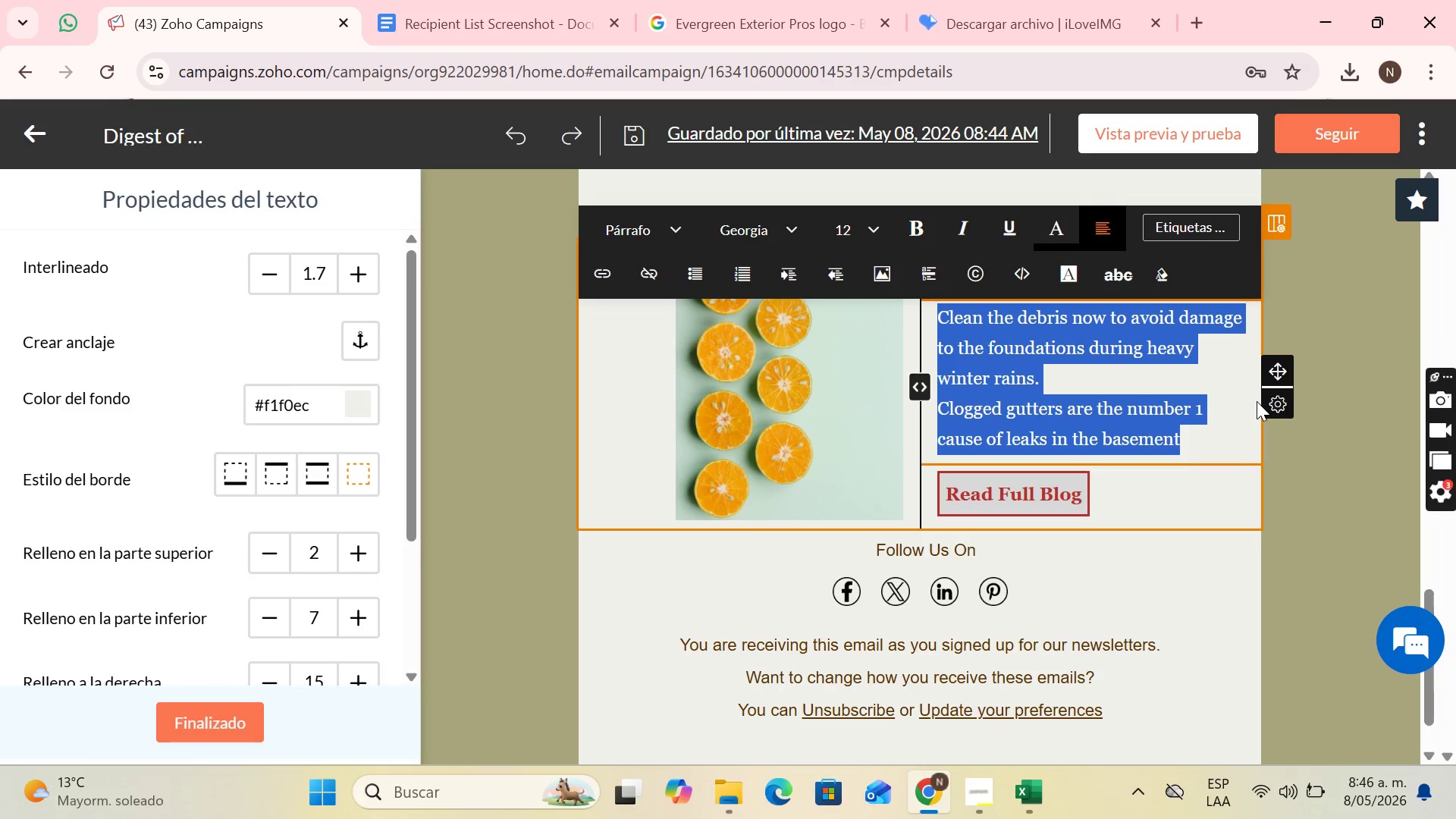 
key(CapsLock)
 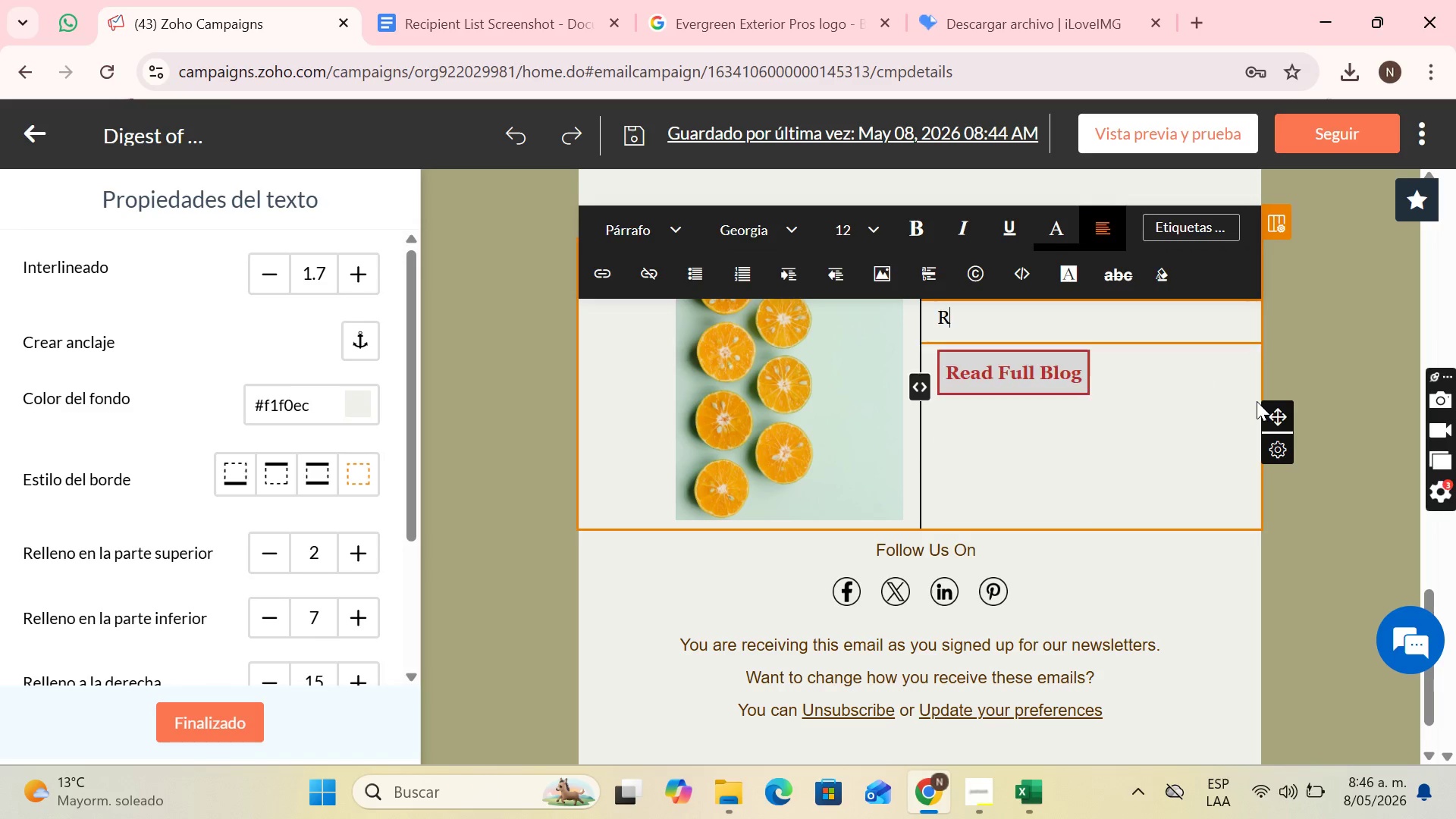 
key(R)
 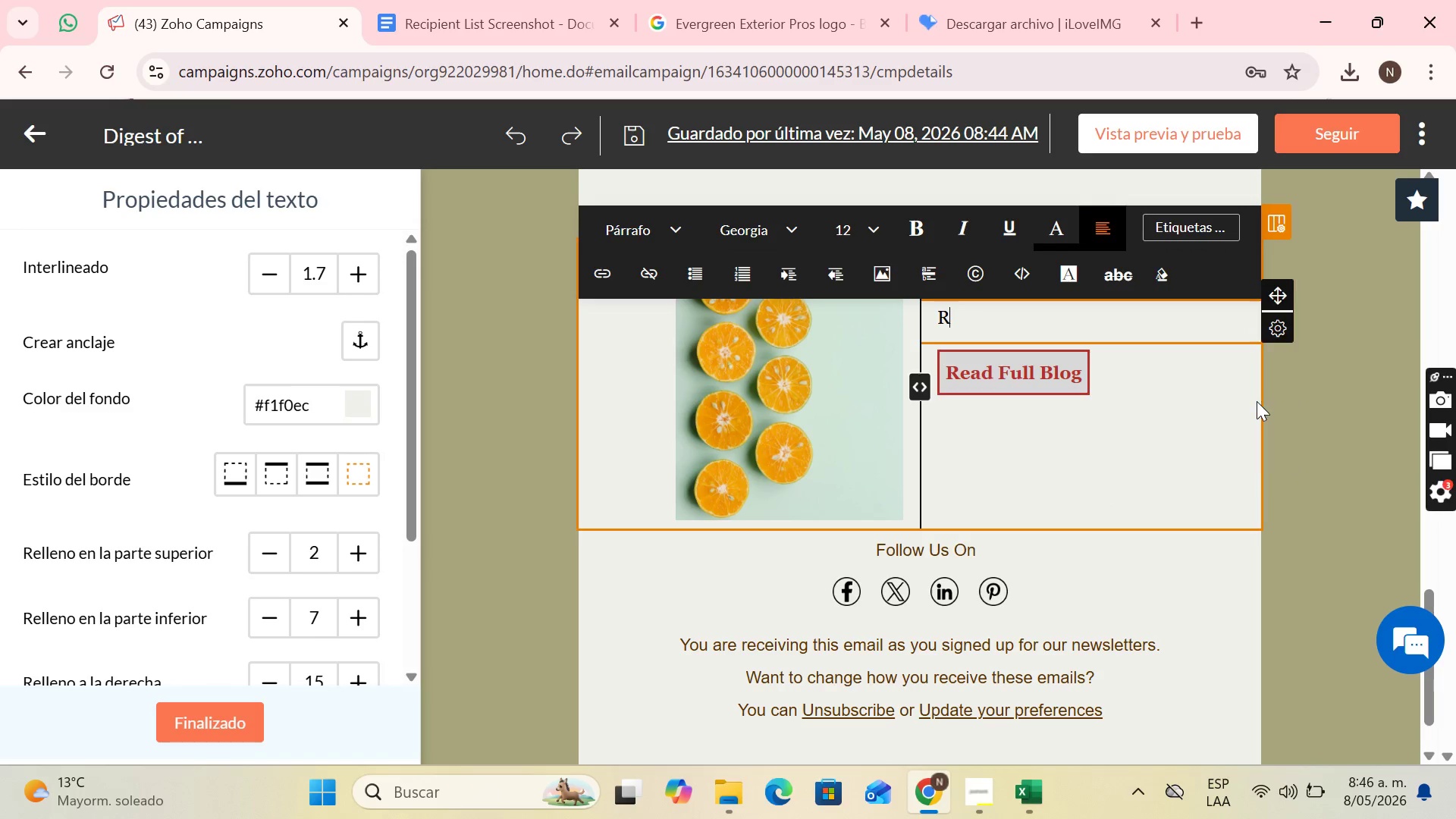 
key(CapsLock)
 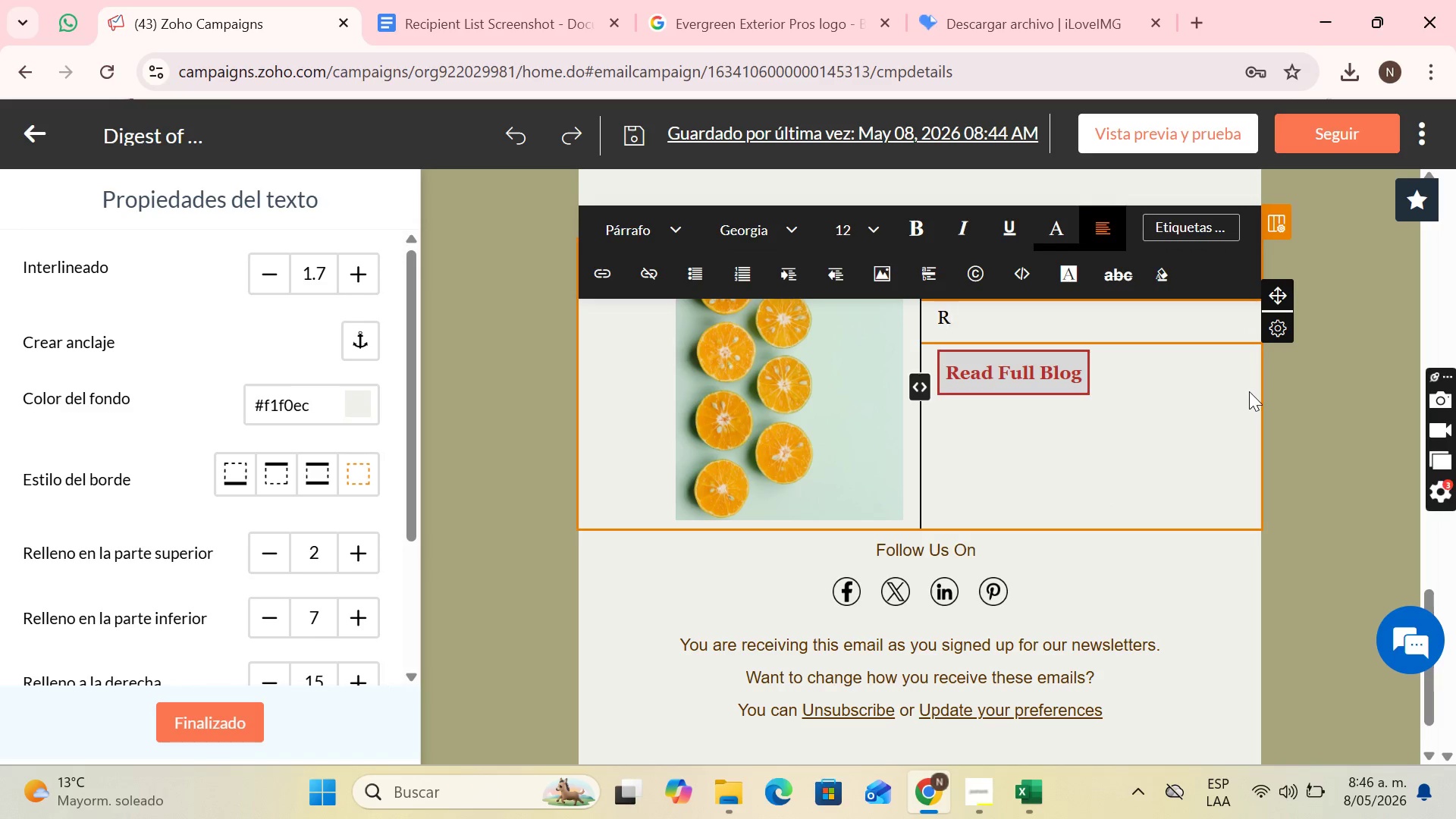 
type(emove summer mold and al)
 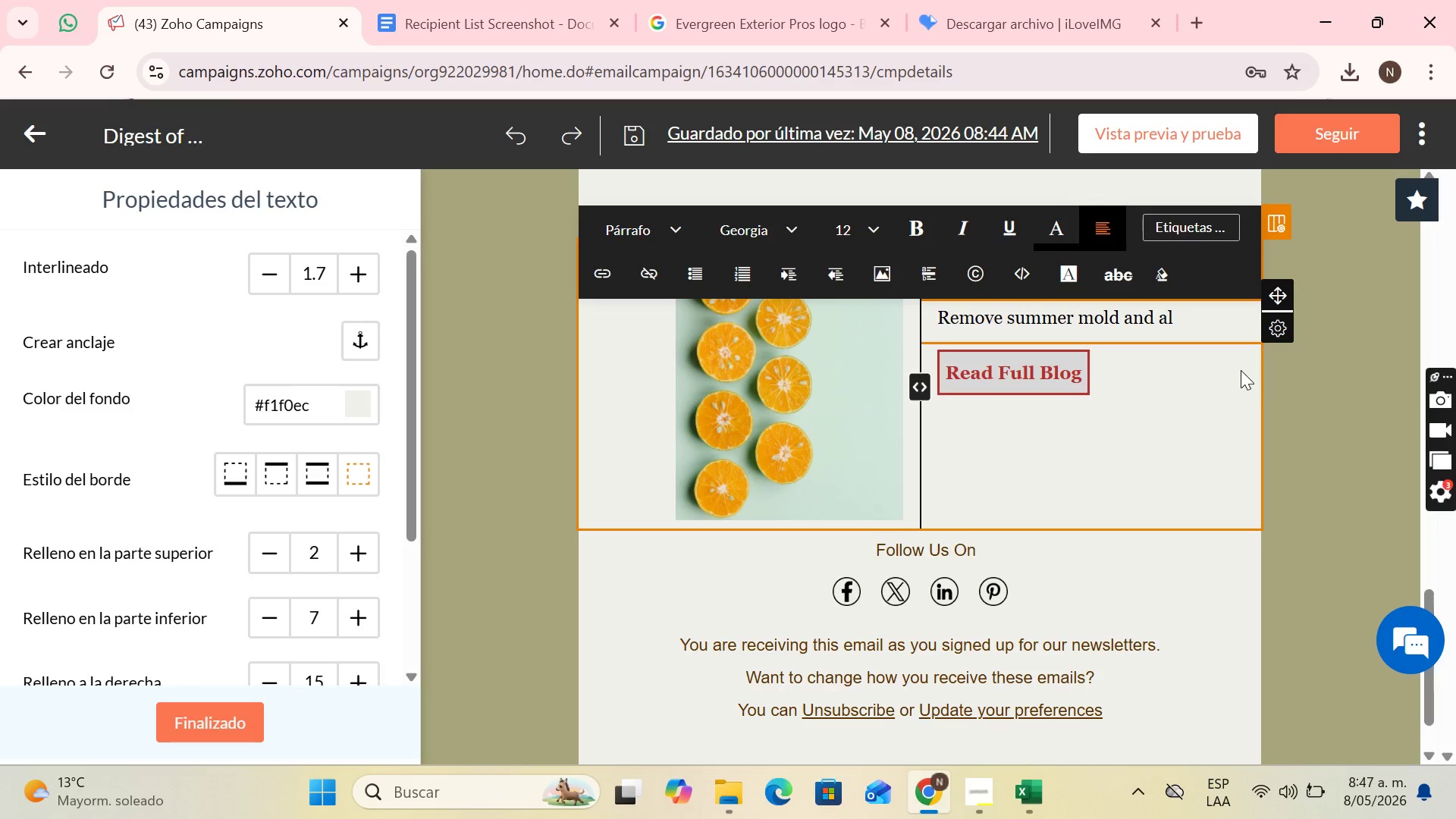 
type(gae)
 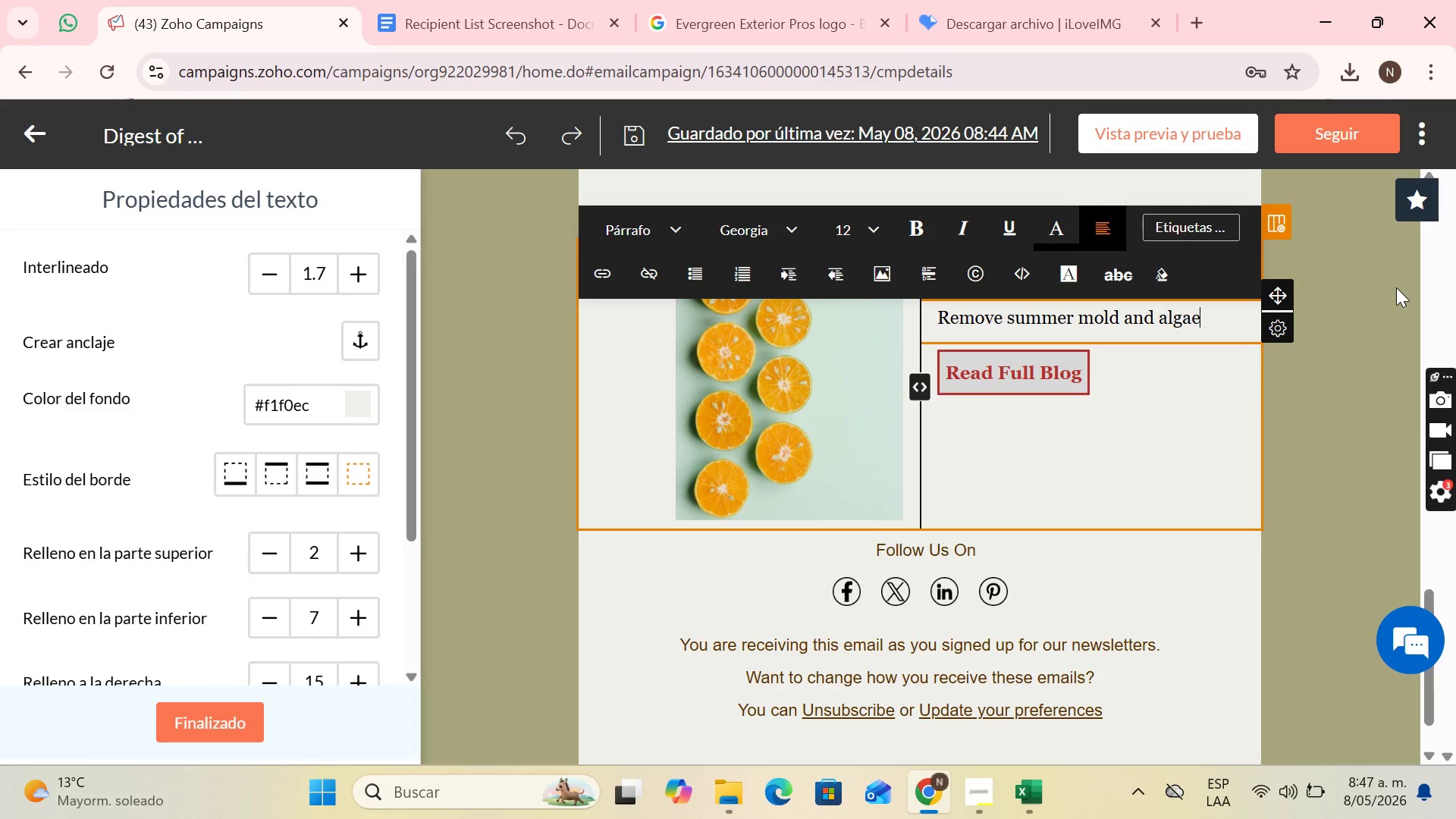 
type( from your)
 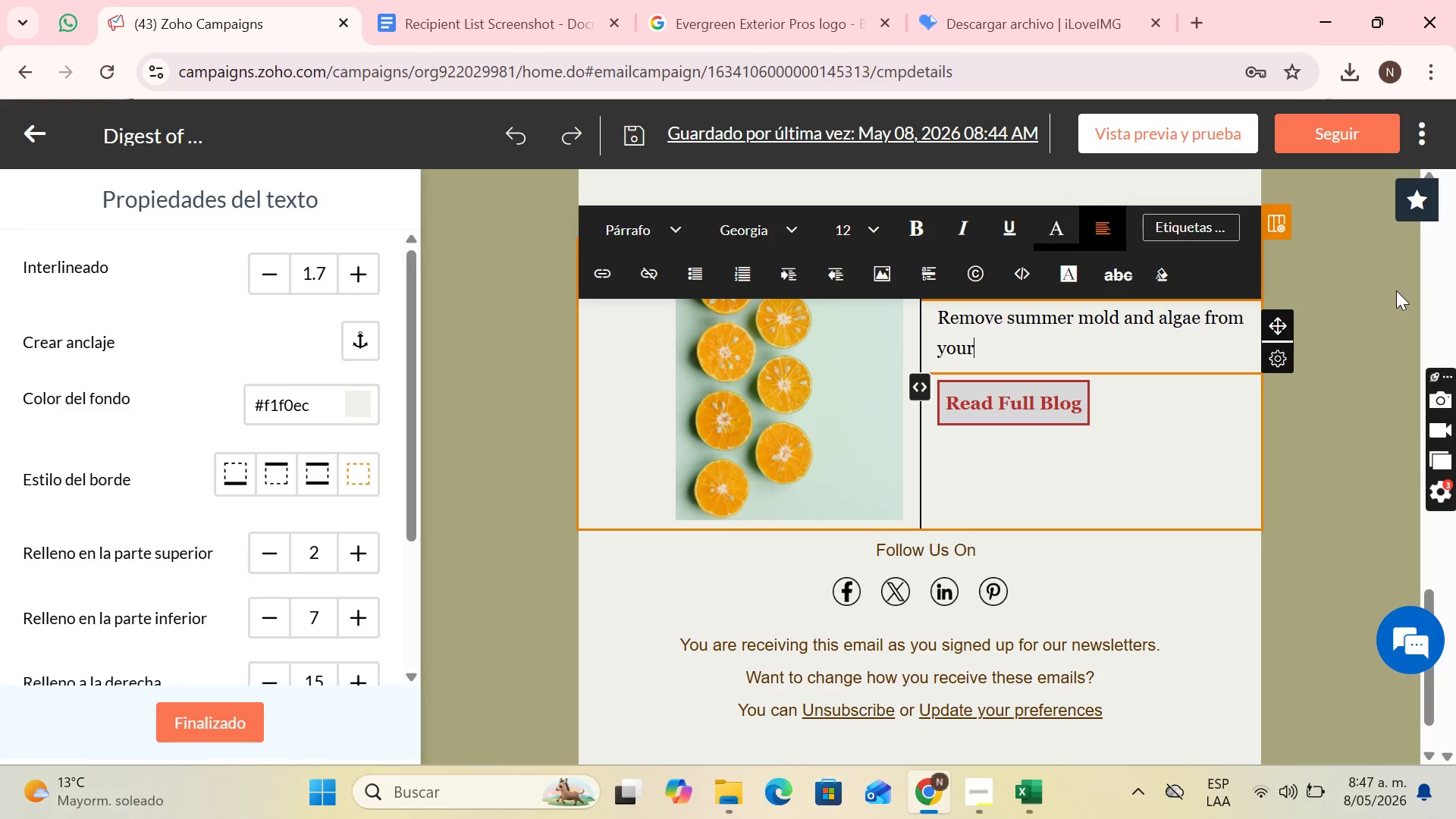 
type( coating now. Organi)
key(Backspace)
key(Backspace)
key(Backspace)
key(Backspace)
key(Backspace)
key(Backspace)
key(Backspace)
 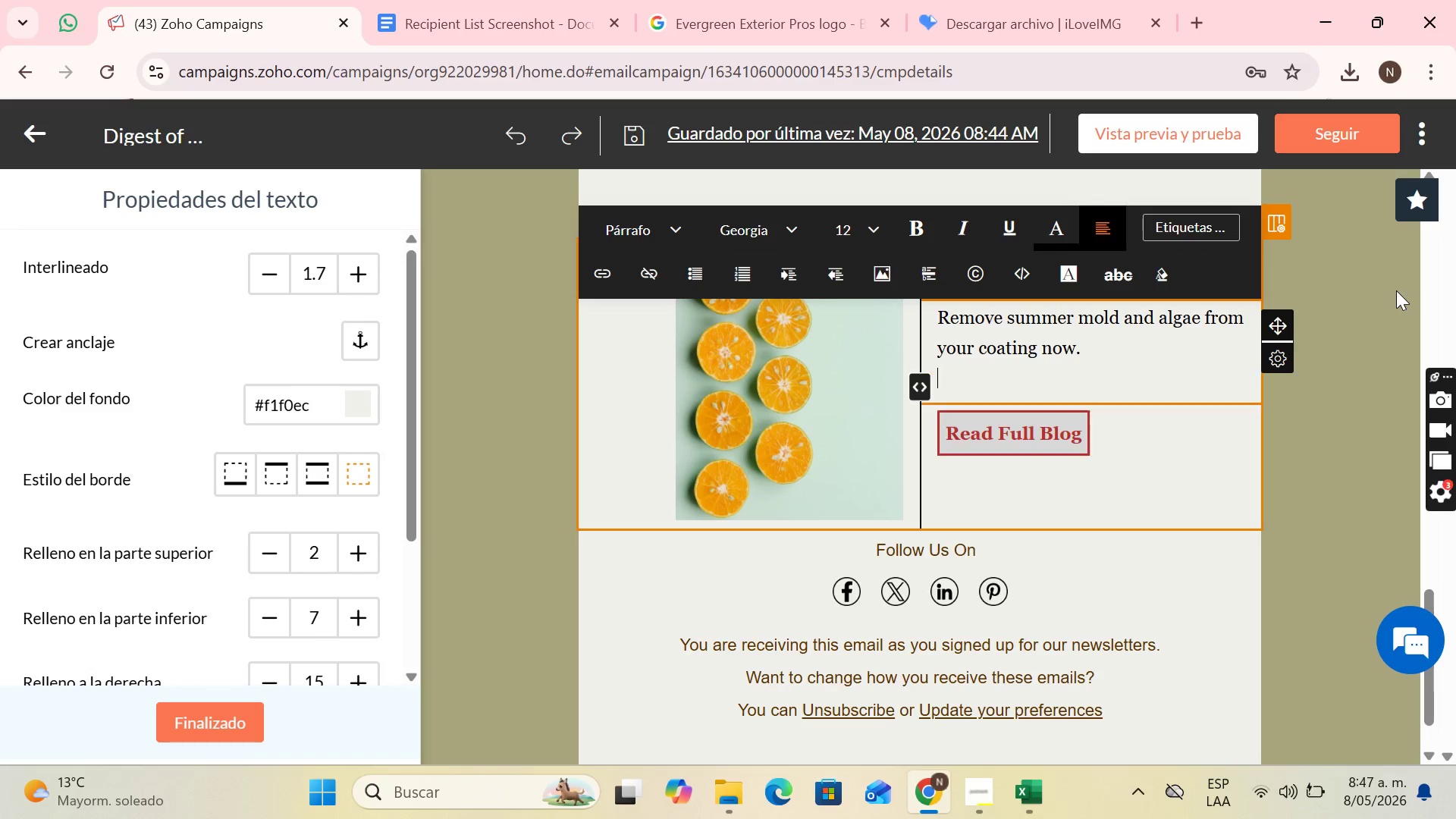 
key(Enter)
 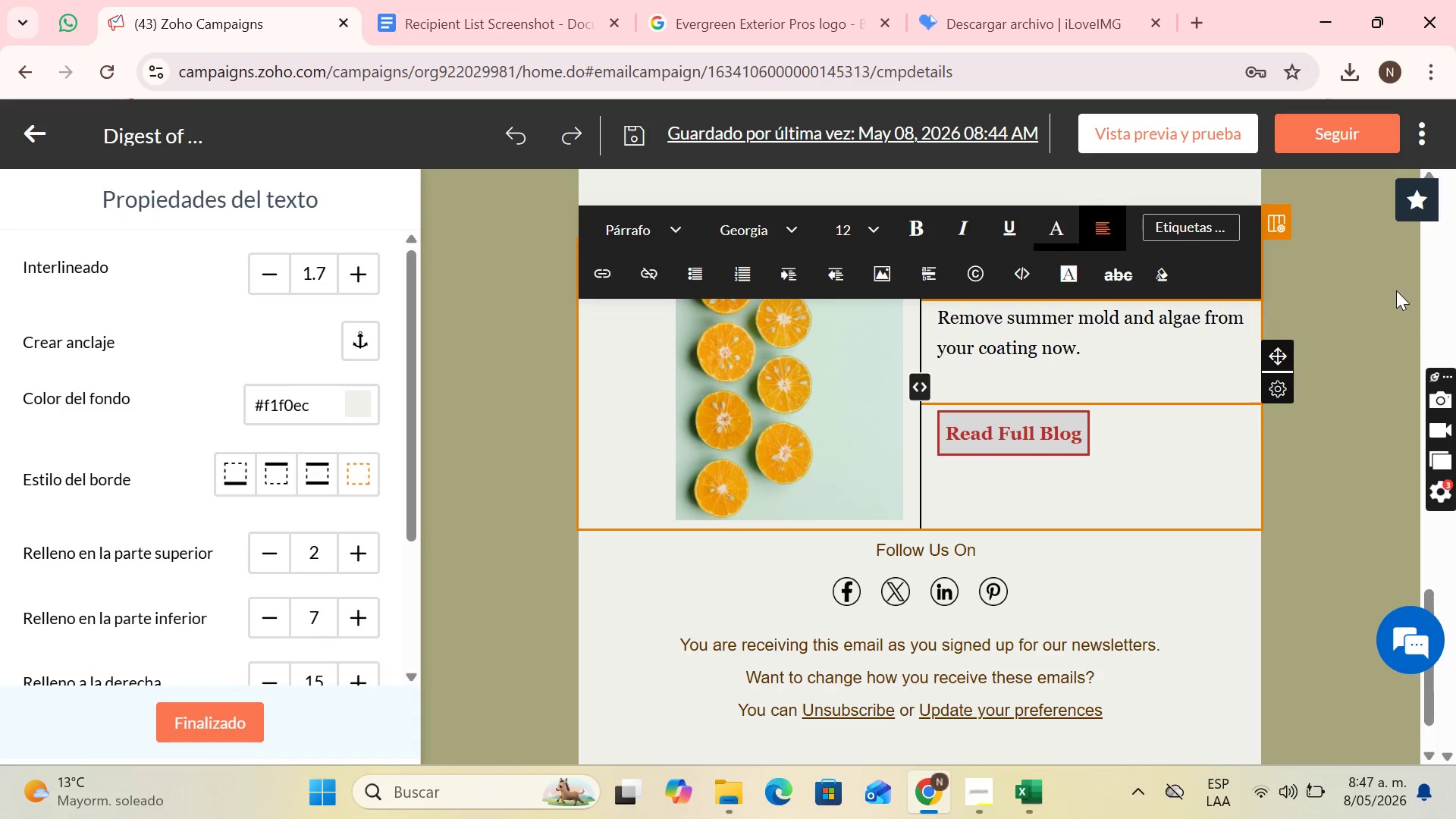 
type(Organic)
 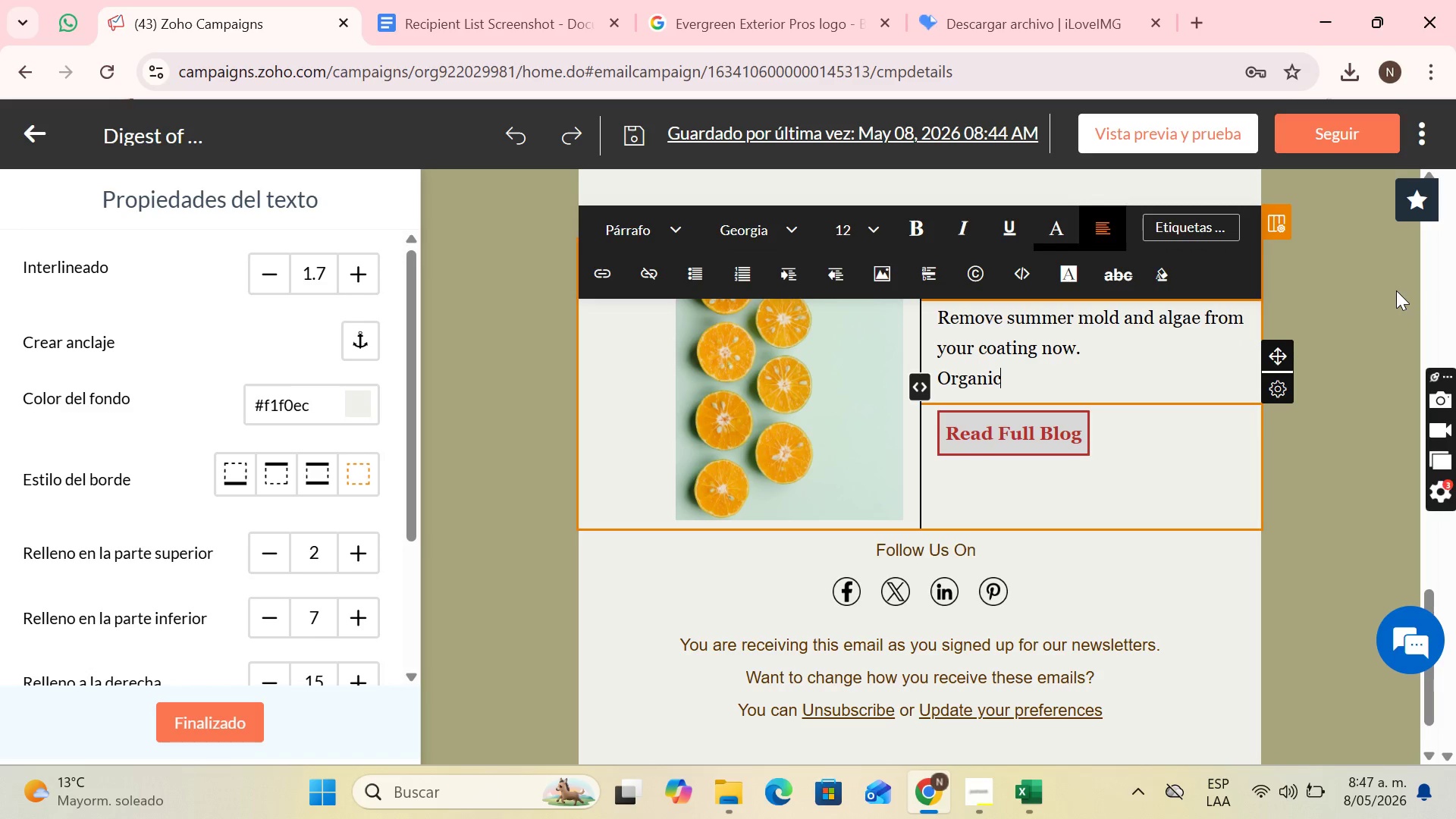 
type( growth during the winter can lead to the)
 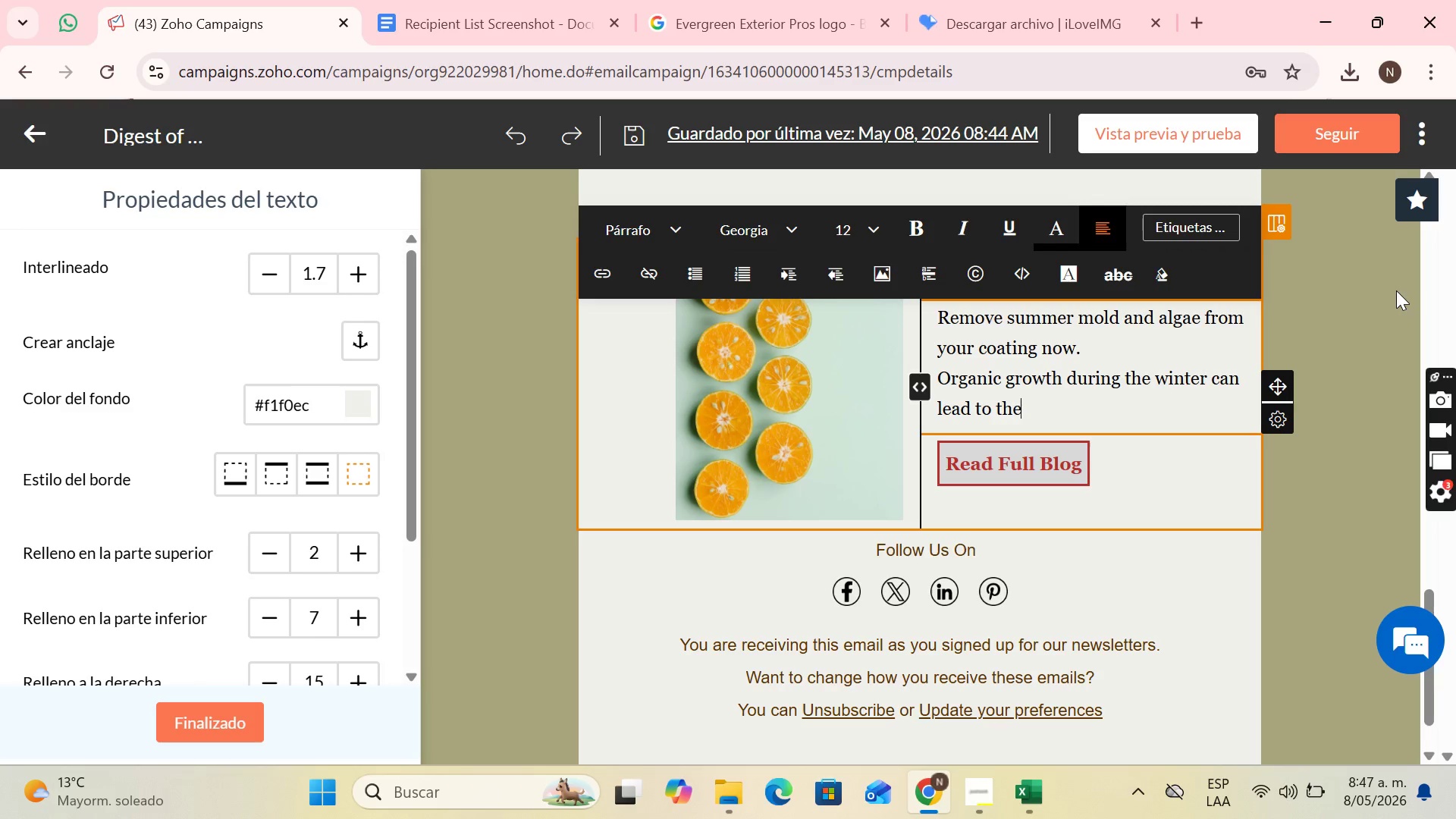 
wait(5.47)
 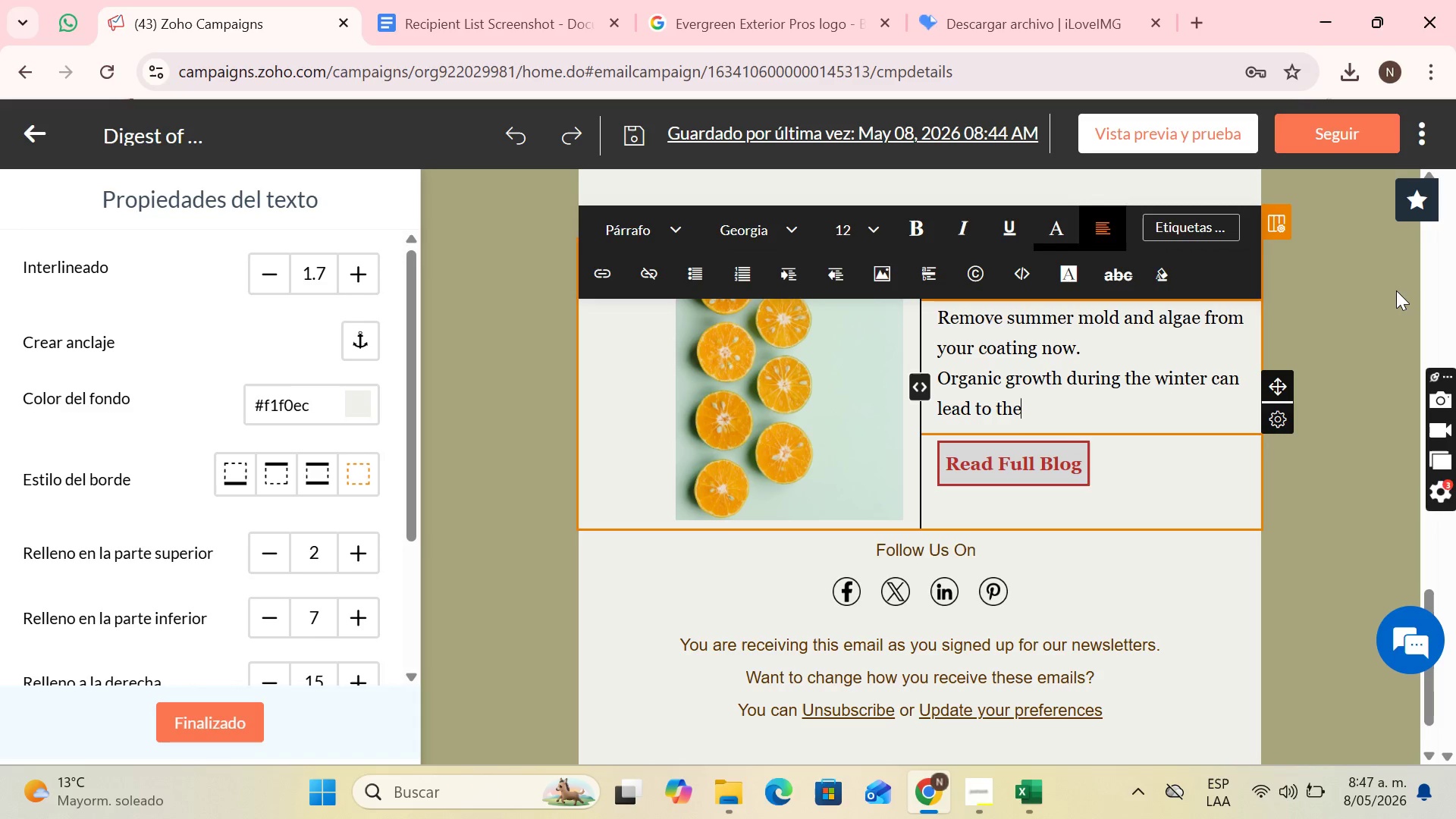 
key(Backspace)
key(Backspace)
key(Backspace)
type(permanent sptos)
key(Backspace)
key(Backspace)
key(Backspace)
type(ots.)
 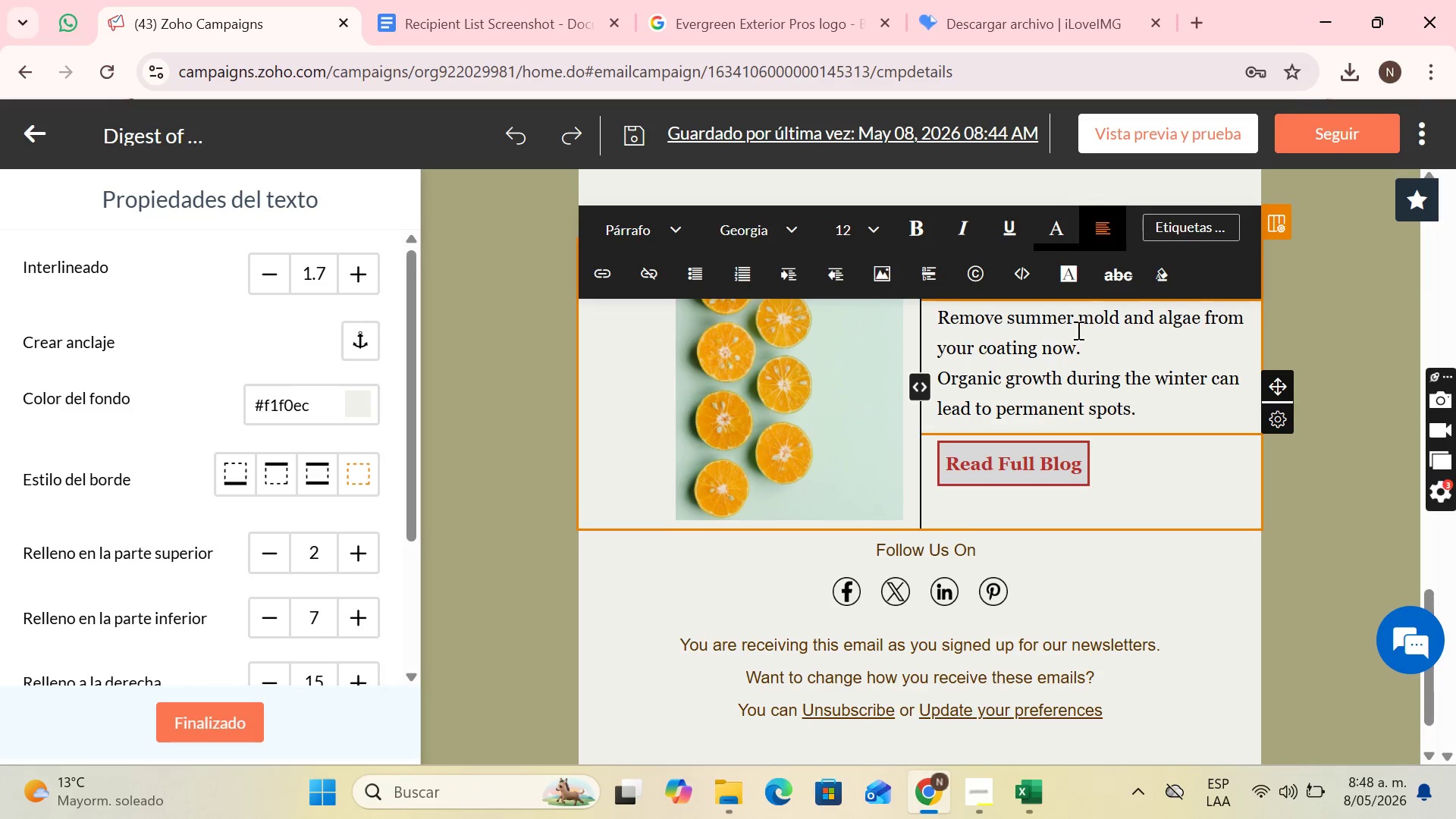 
scroll: coordinate [1075, 332], scroll_direction: up, amount: 4.0
 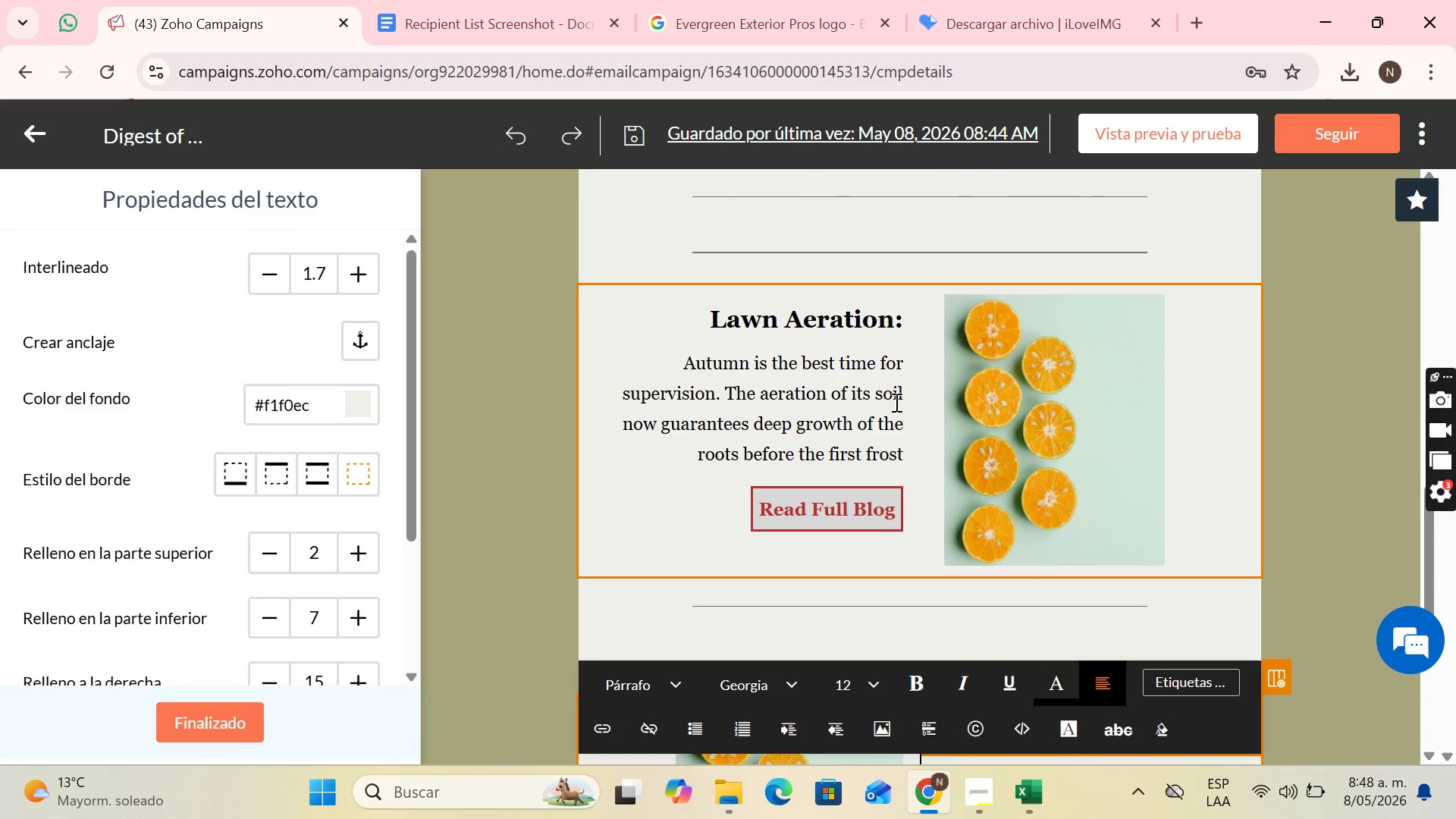 
left_click([861, 413])
 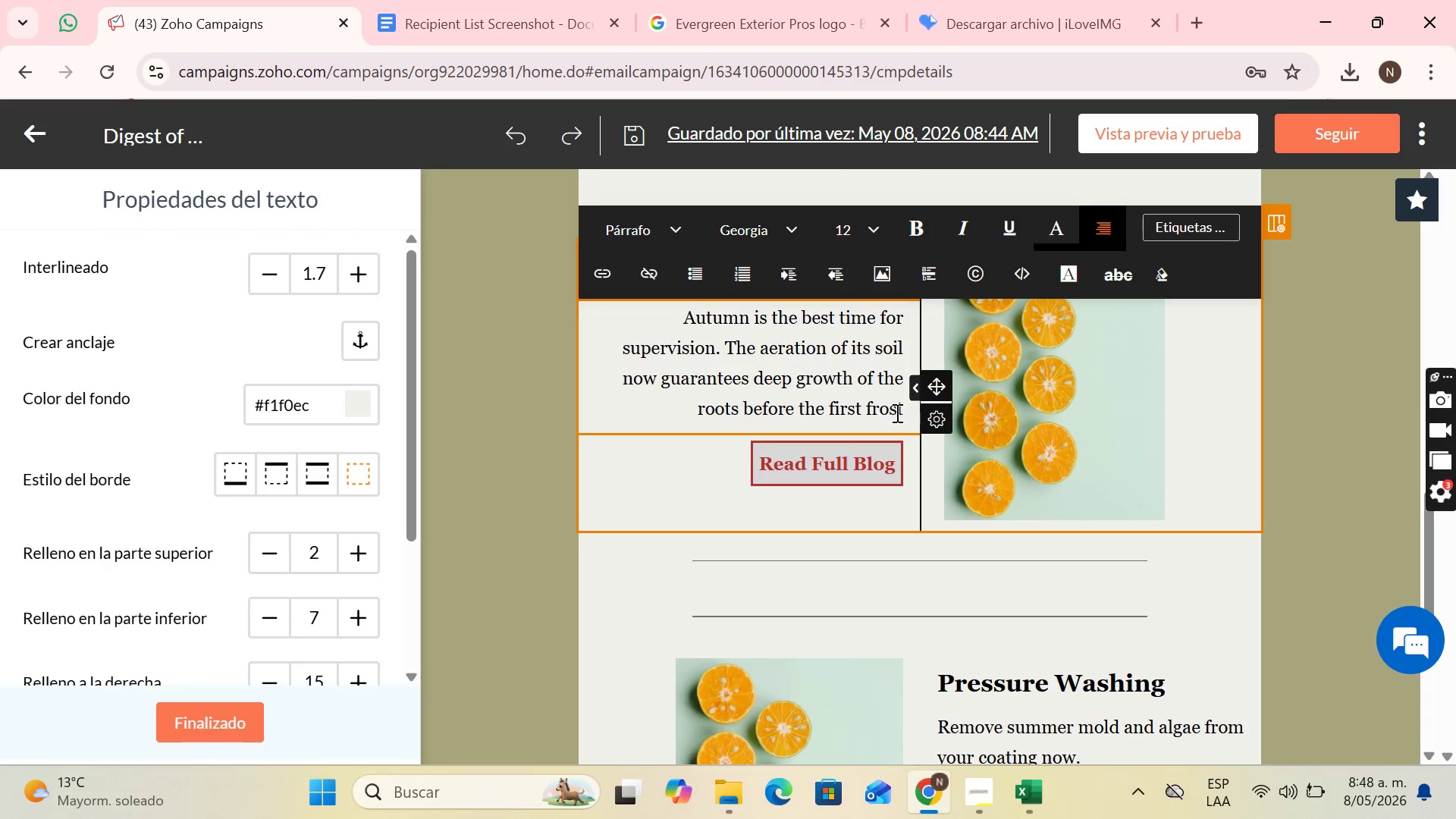 
left_click([899, 413])
 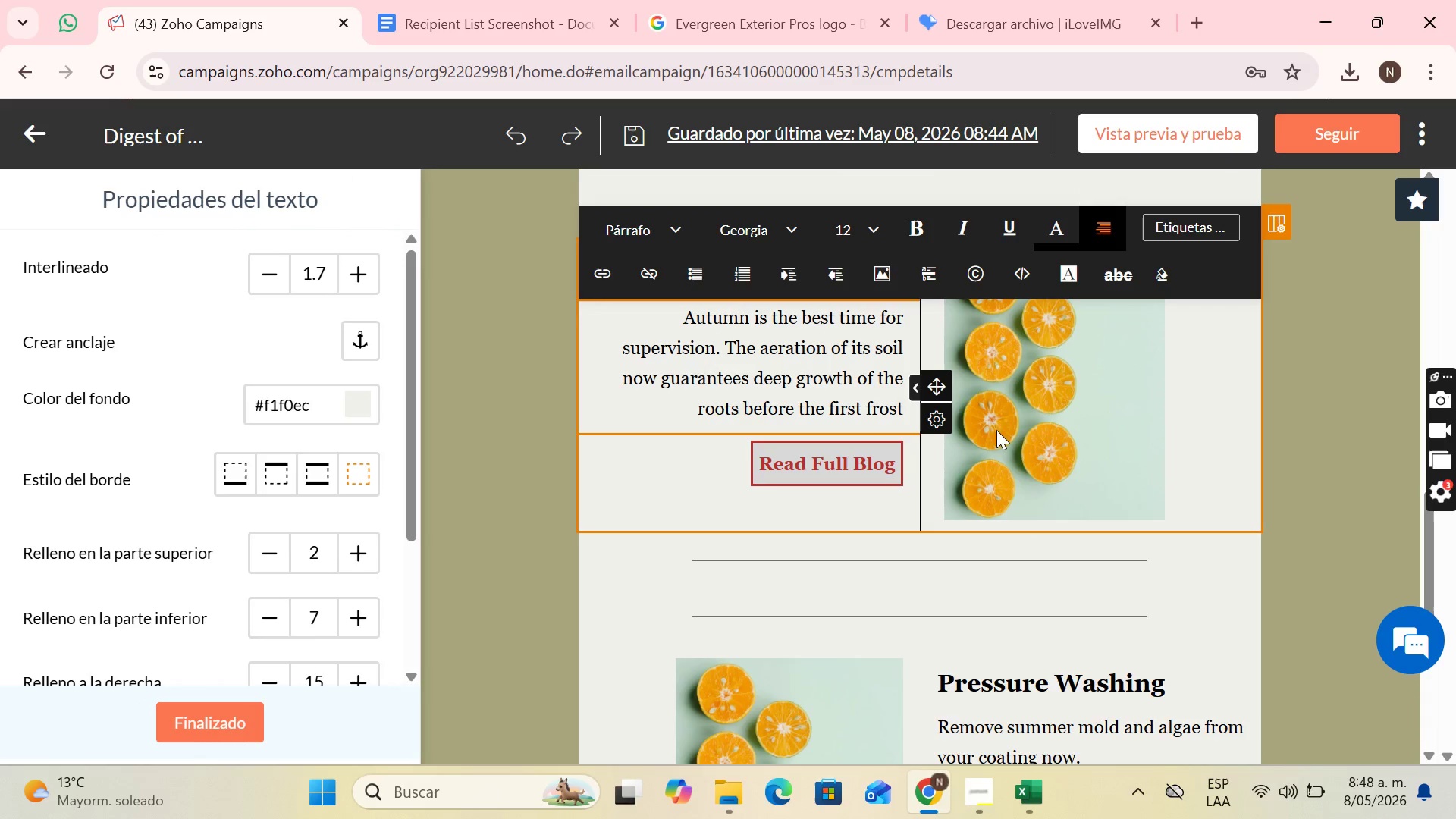 
key(ArrowRight)
 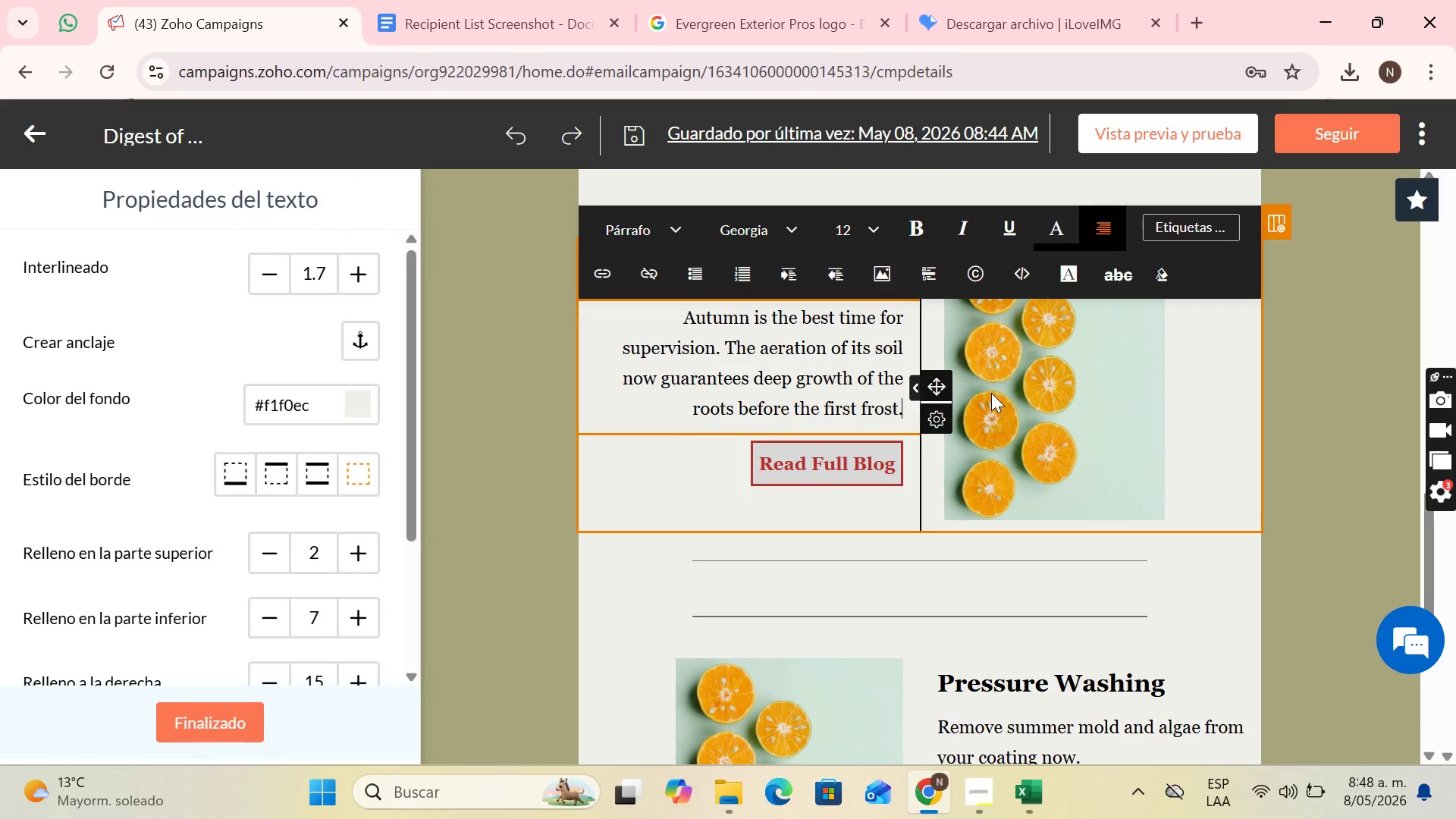 
key(Period)
 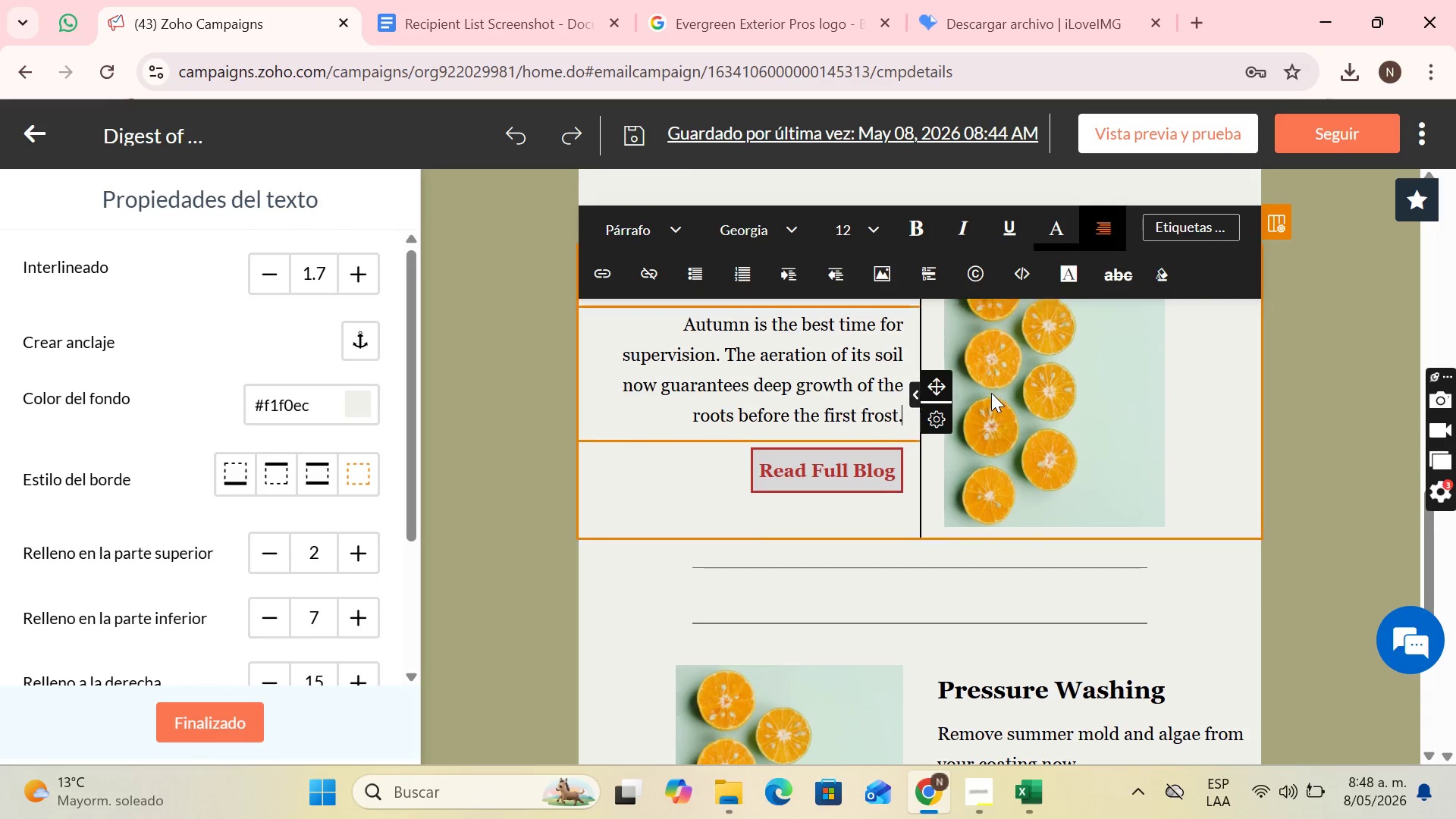 
left_click([1052, 448])
 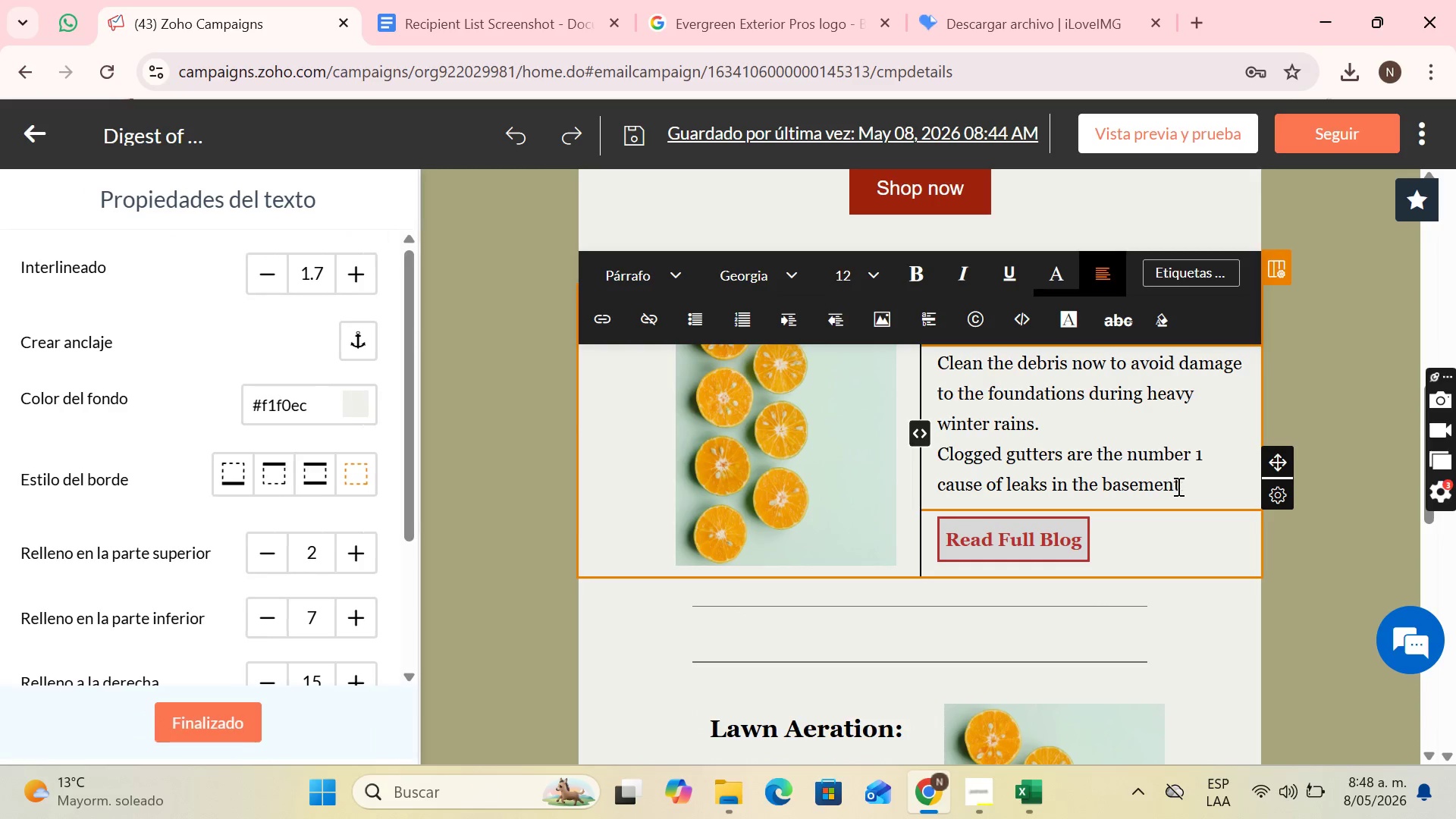 
scroll: coordinate [980, 387], scroll_direction: up, amount: 4.0
 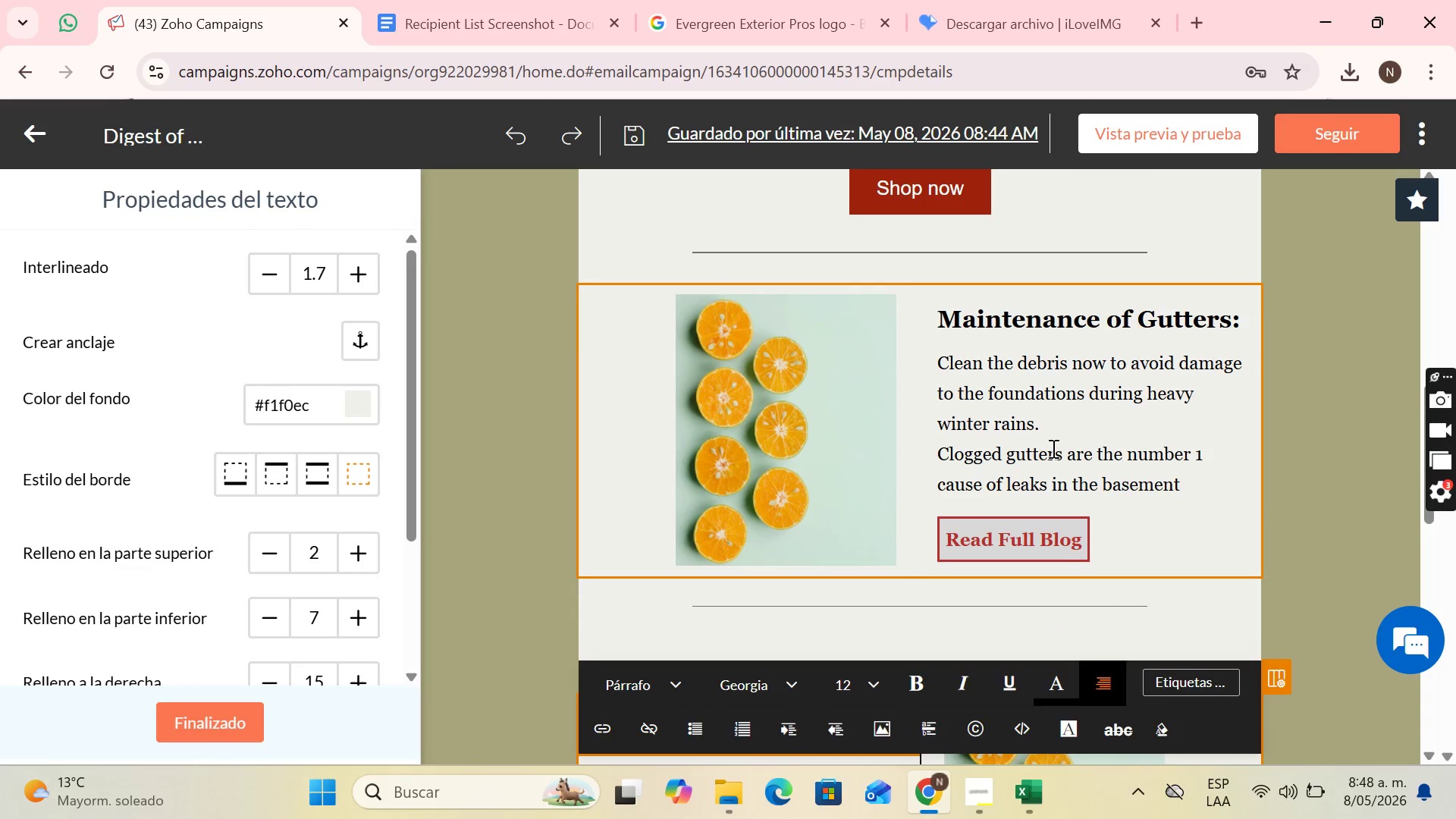 
left_click([1189, 486])
 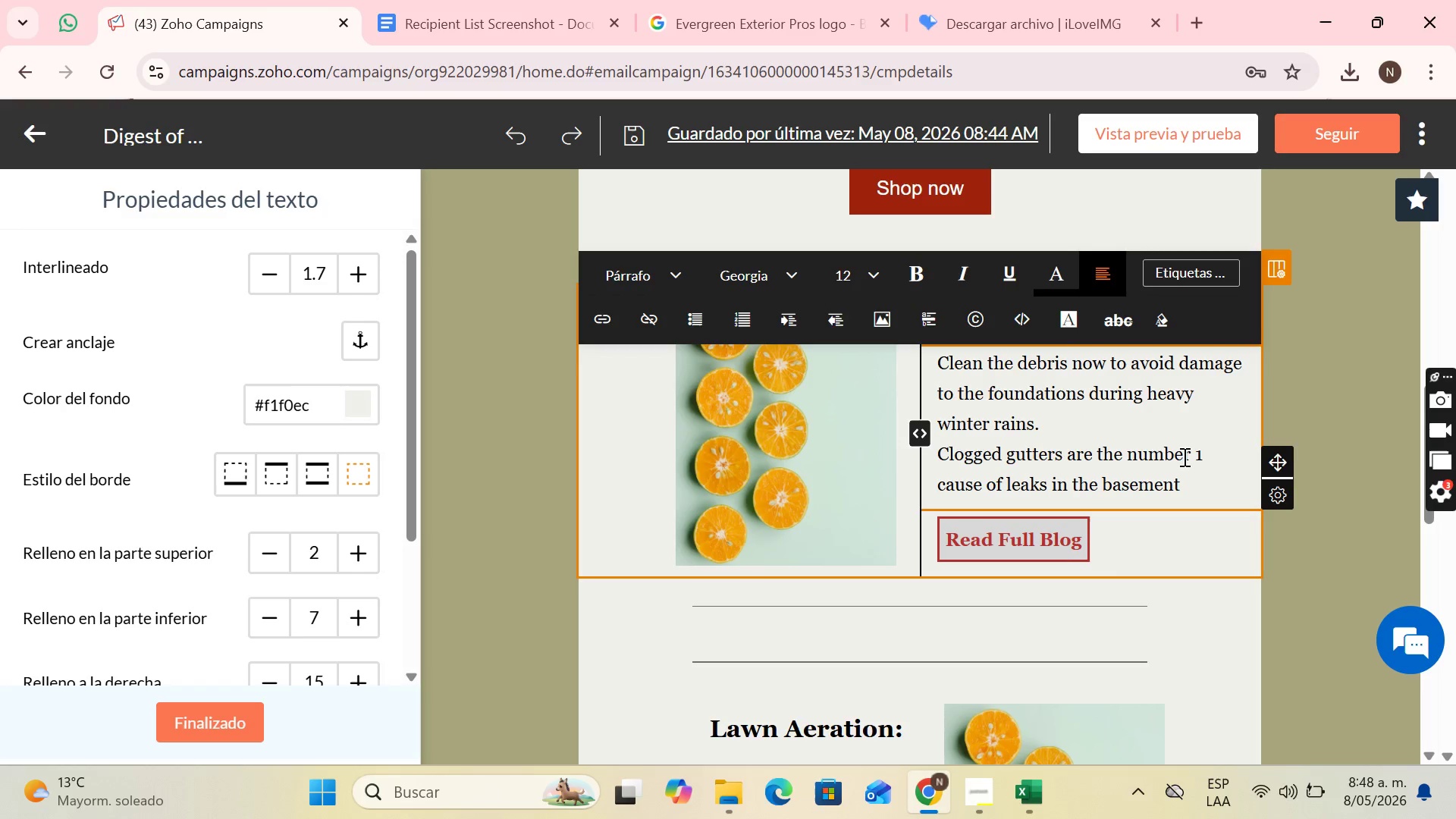 
key(Period)
 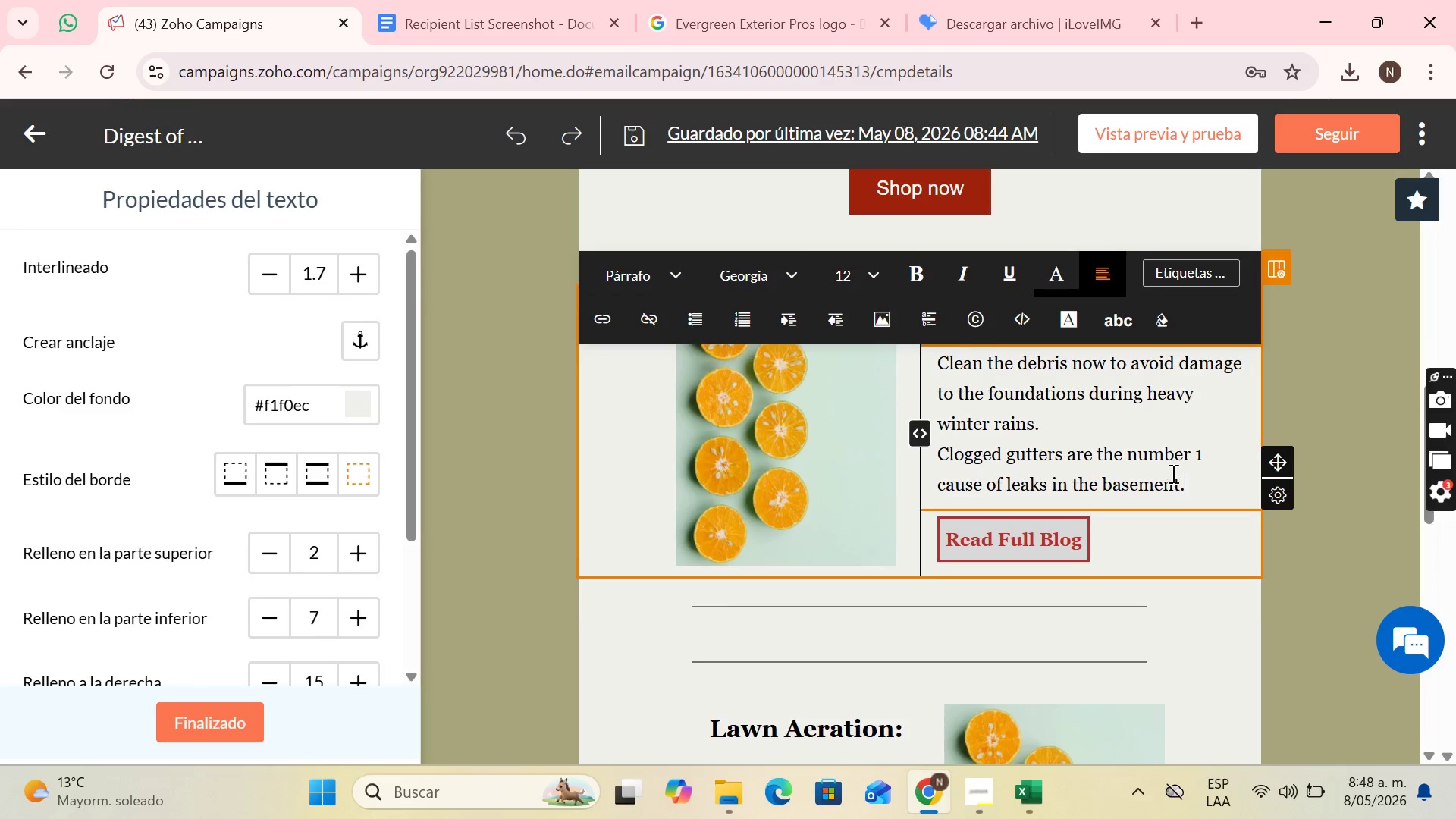 
scroll: coordinate [1153, 465], scroll_direction: up, amount: 4.0
 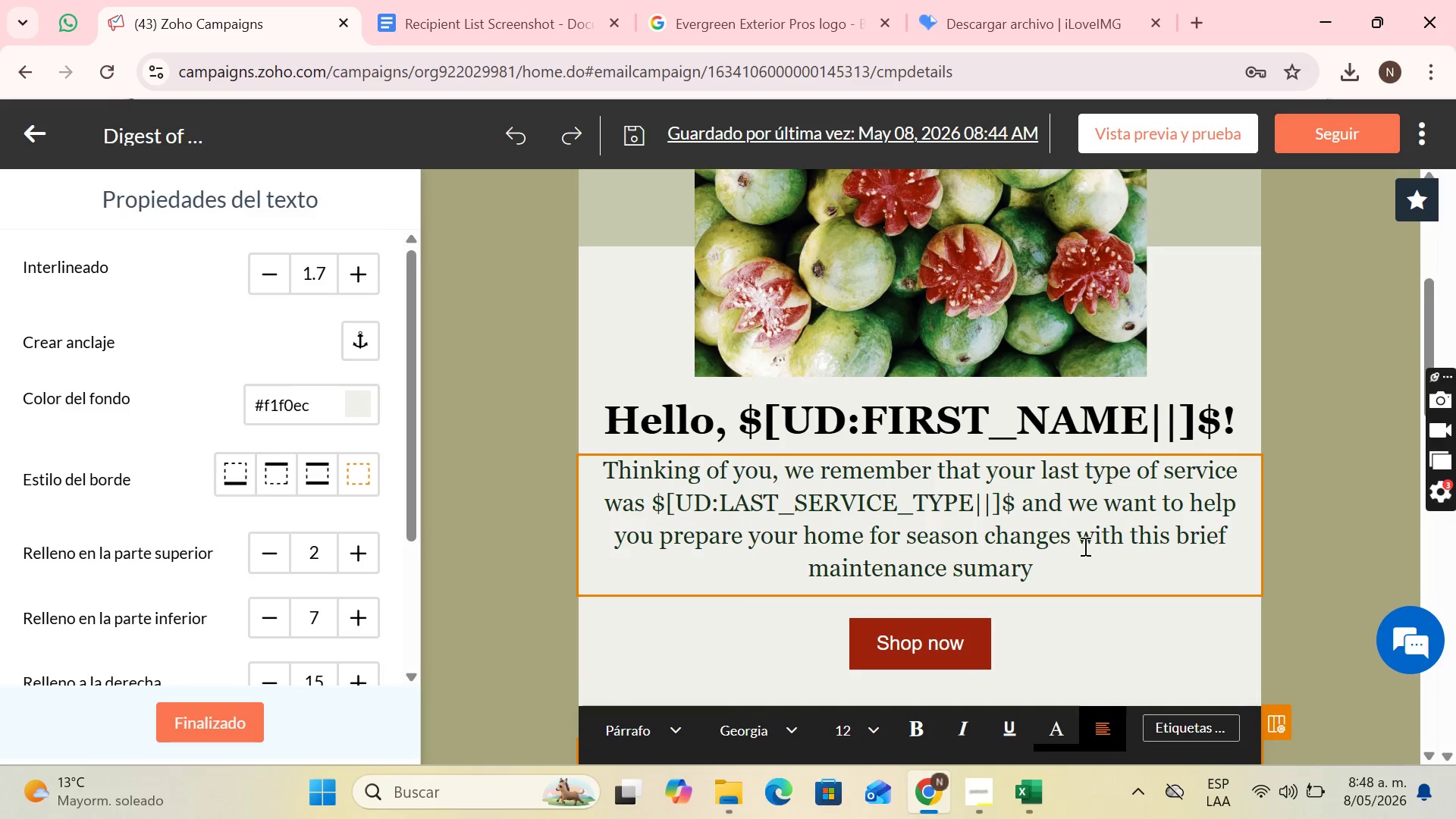 
left_click_drag(start_coordinate=[1082, 549], to_coordinate=[1075, 548])
 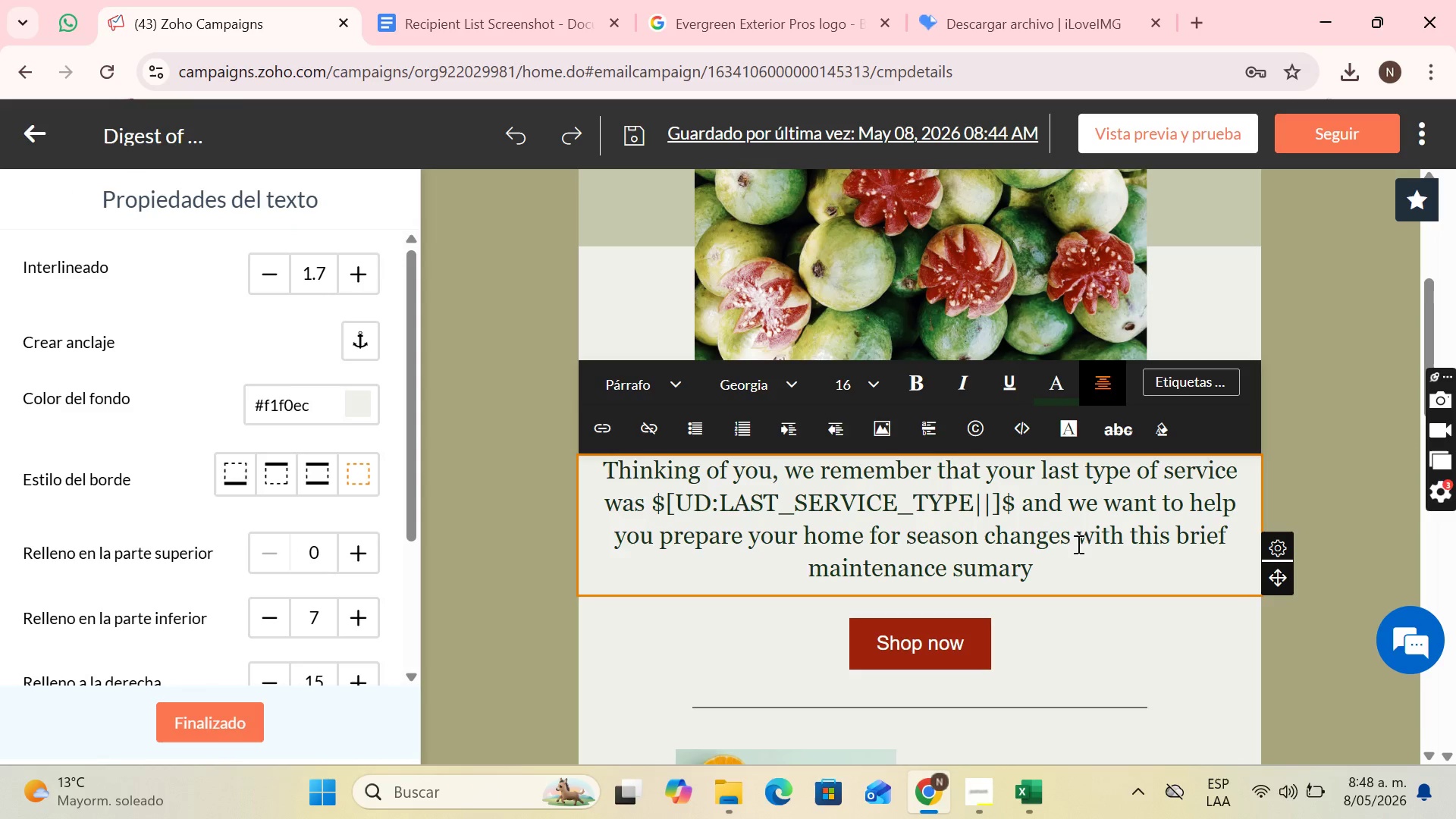 
key(Period)
 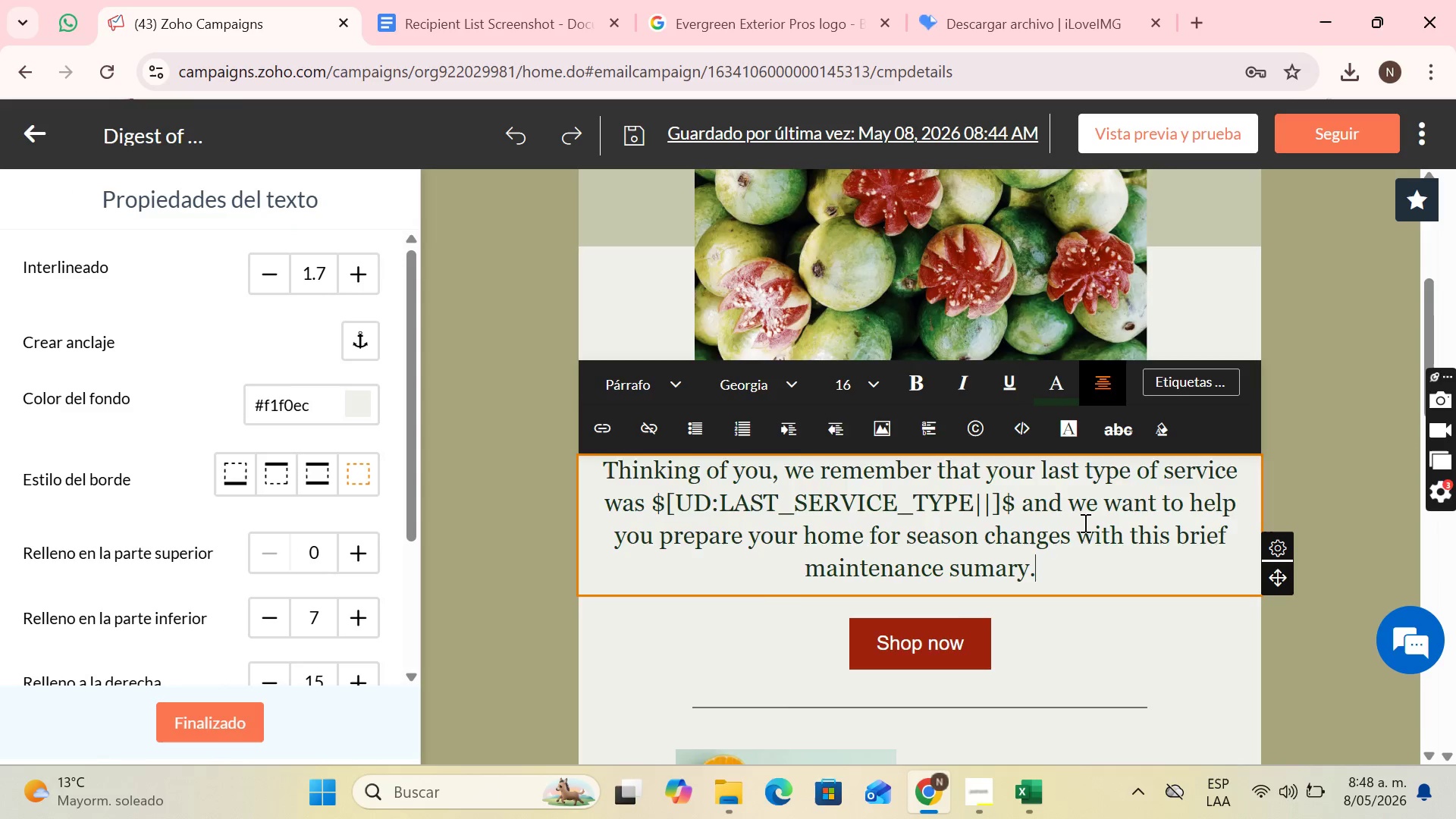 
scroll: coordinate [1072, 519], scroll_direction: up, amount: 2.0
 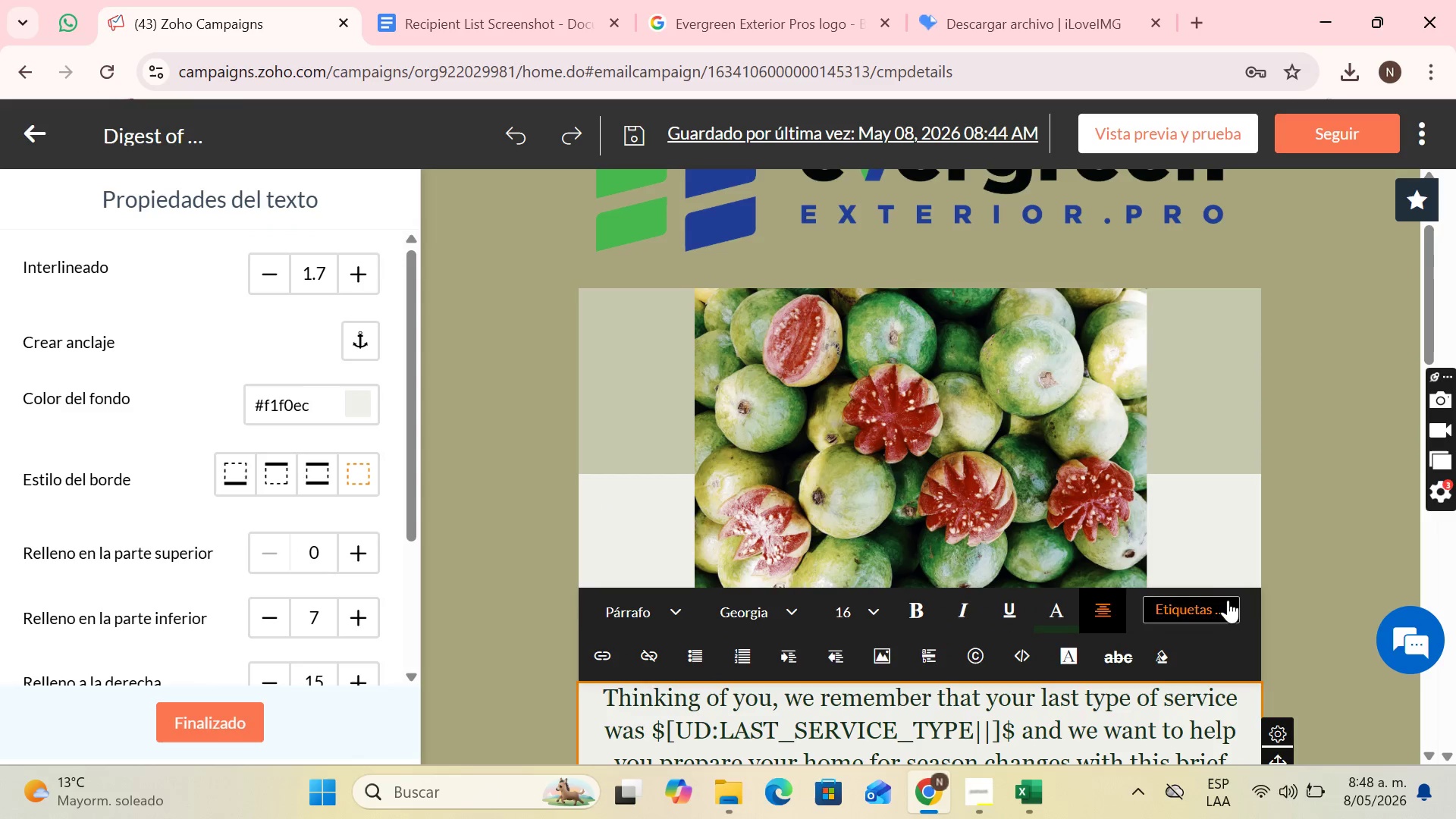 
scroll: coordinate [1206, 535], scroll_direction: down, amount: 2.0
 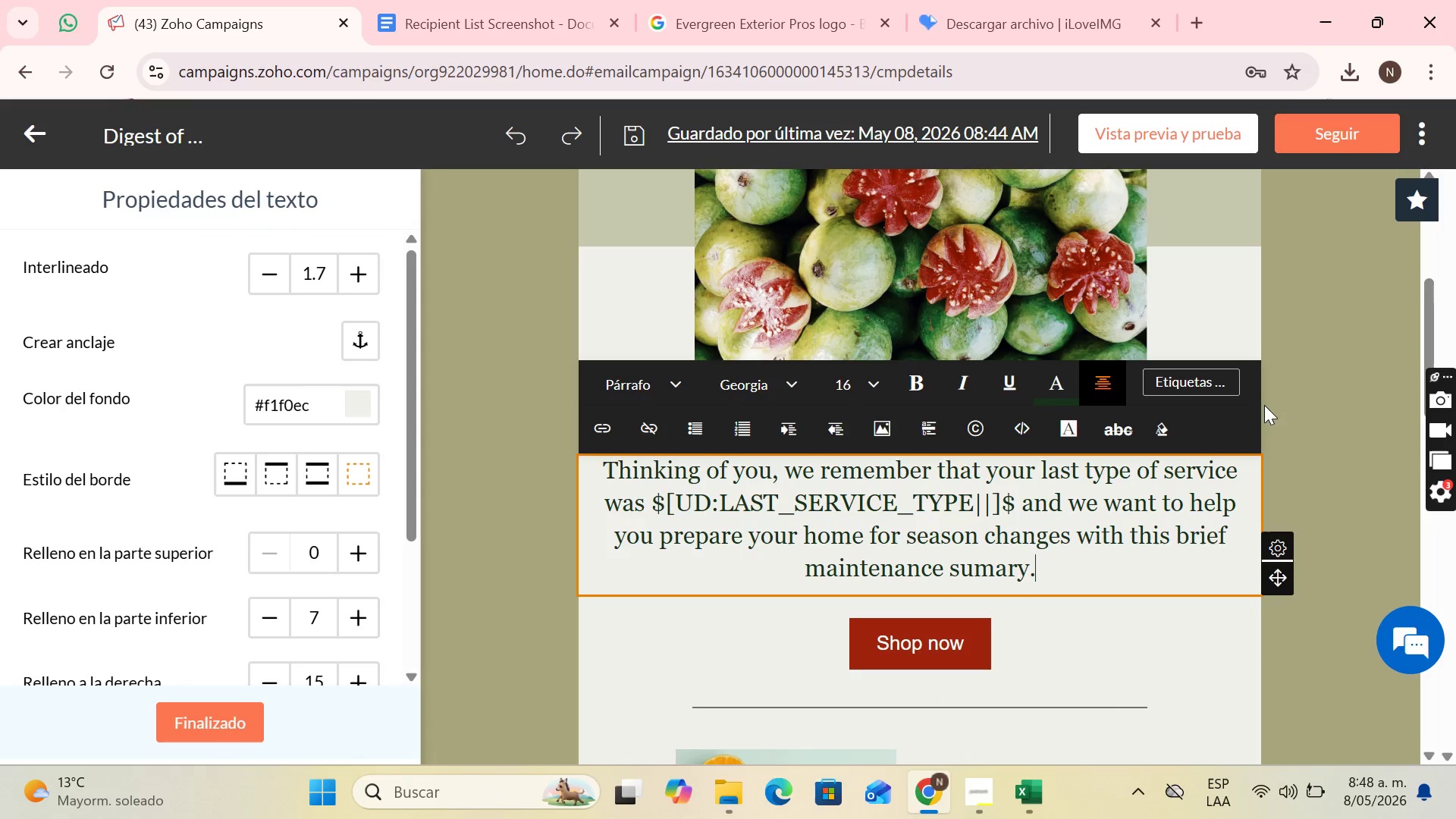 
left_click([1244, 350])
 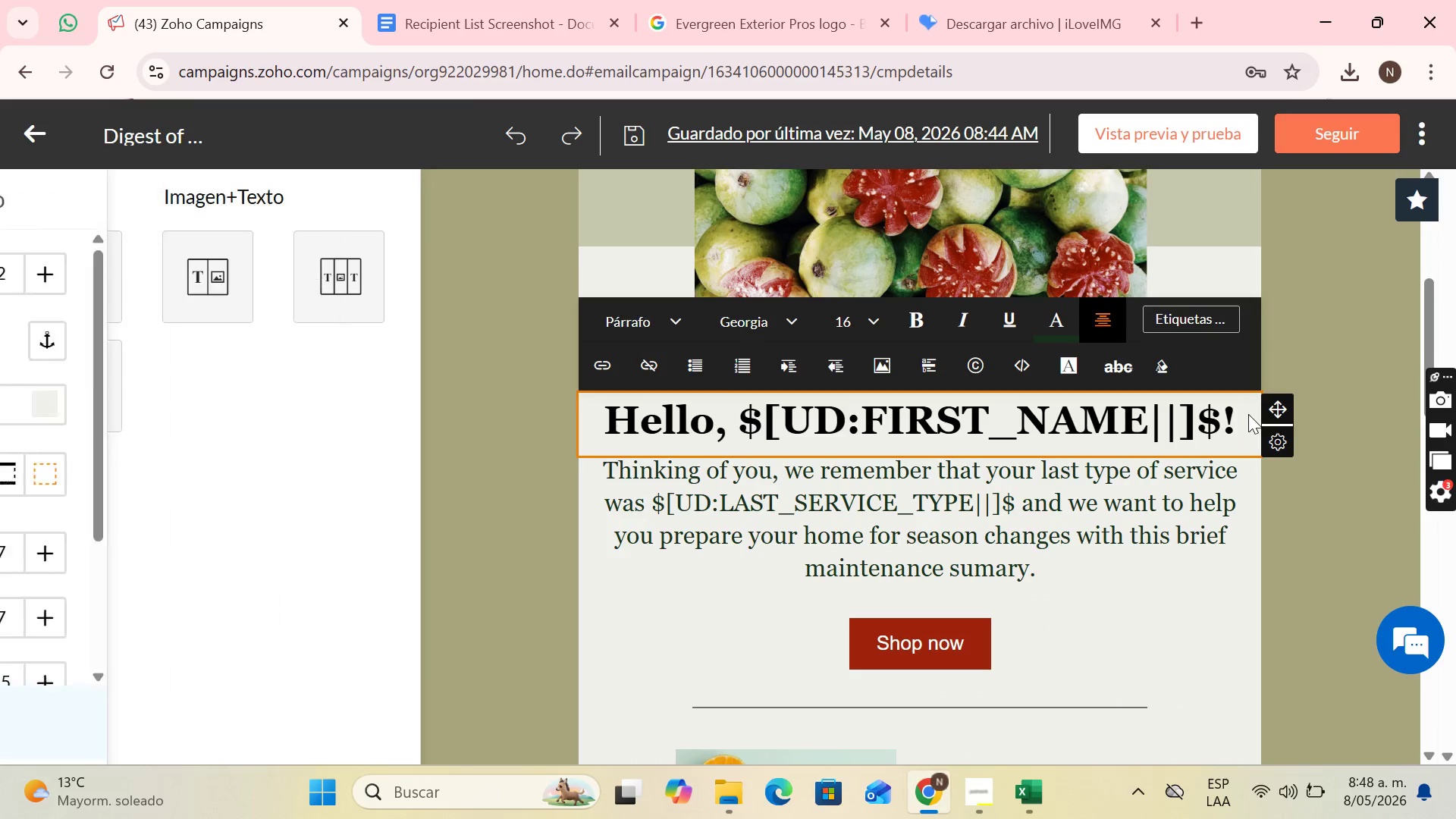 
double_click([1243, 417])
 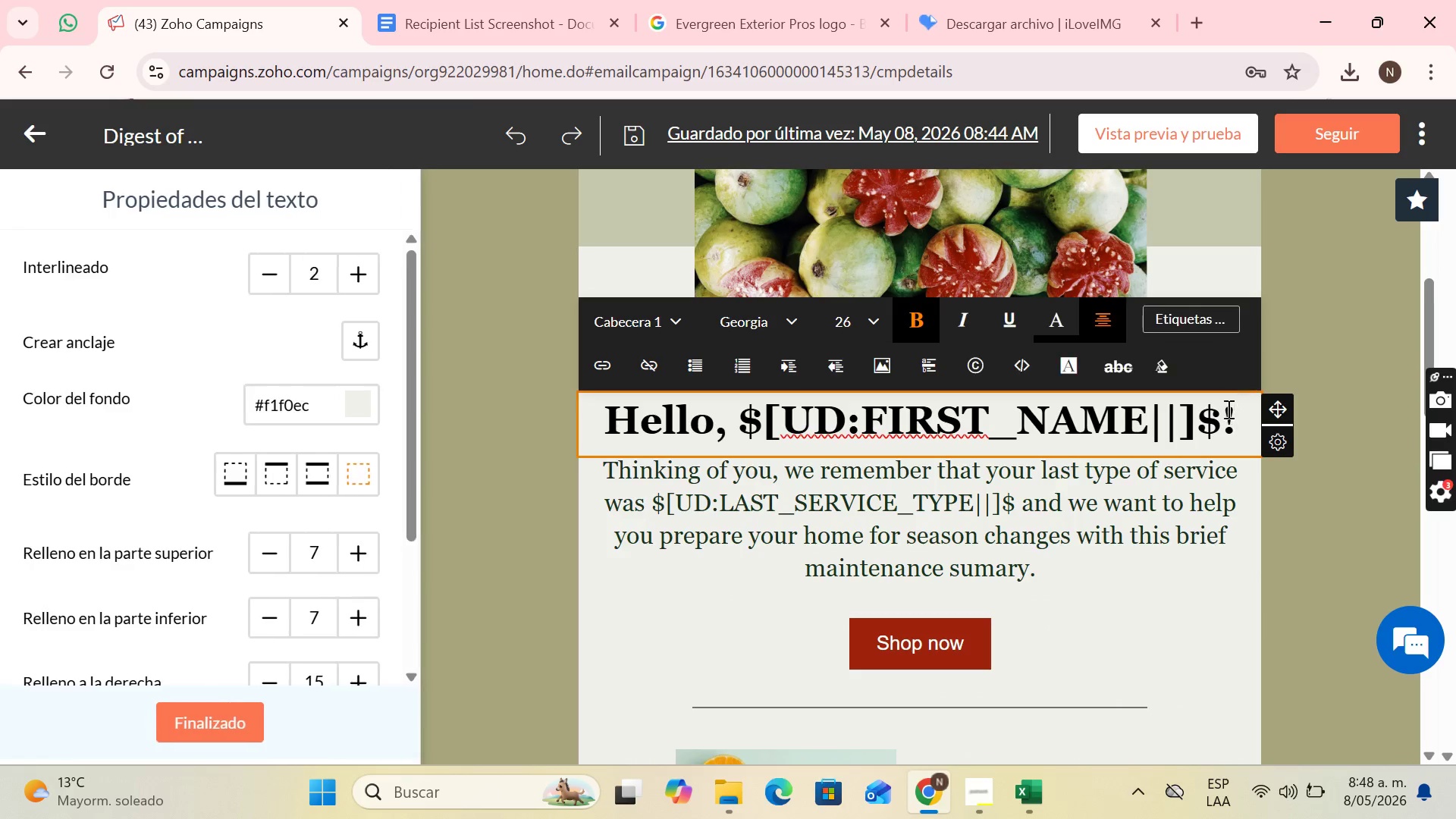 
key(Period)
 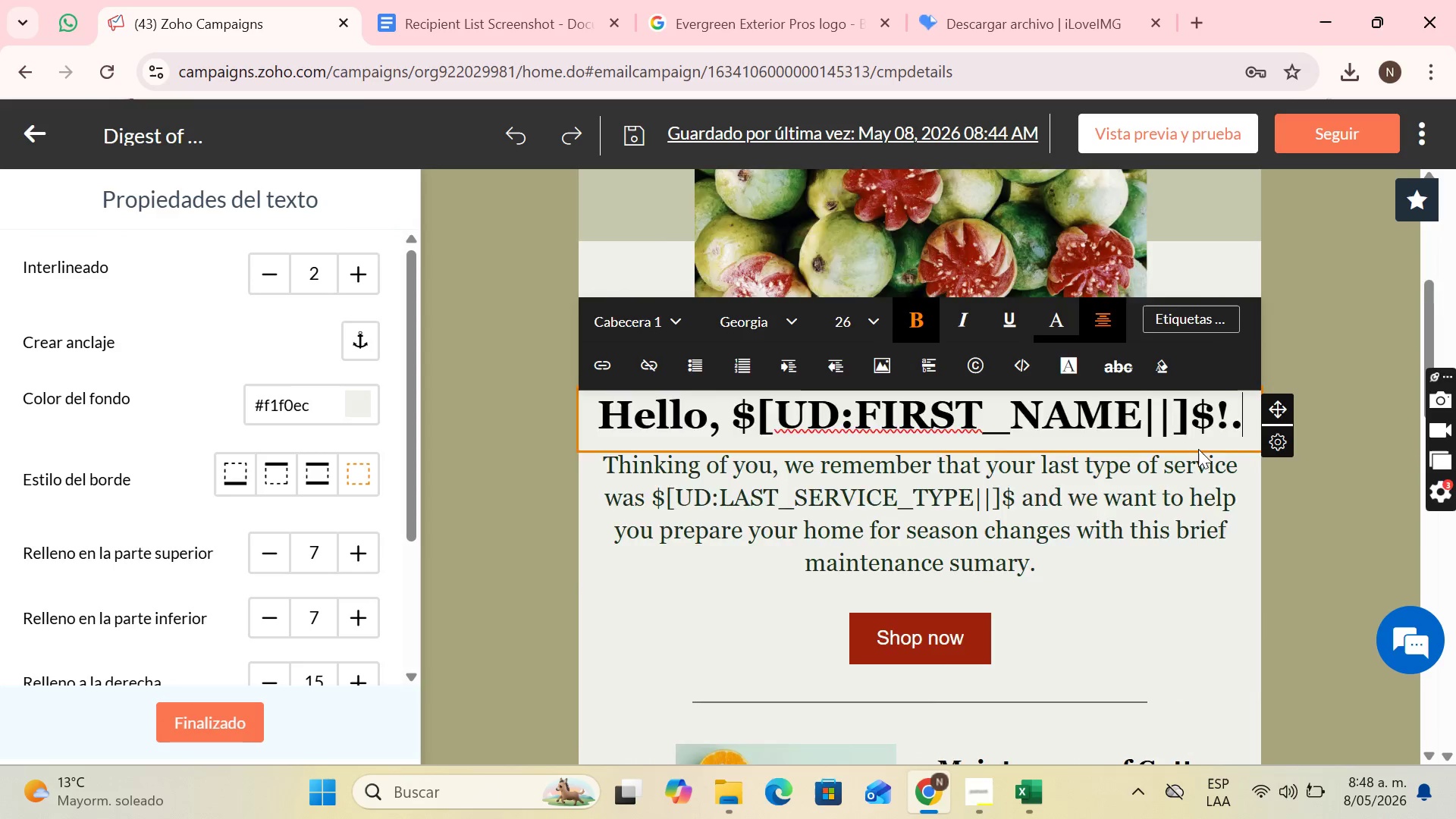 
scroll: coordinate [1087, 402], scroll_direction: down, amount: 11.0
 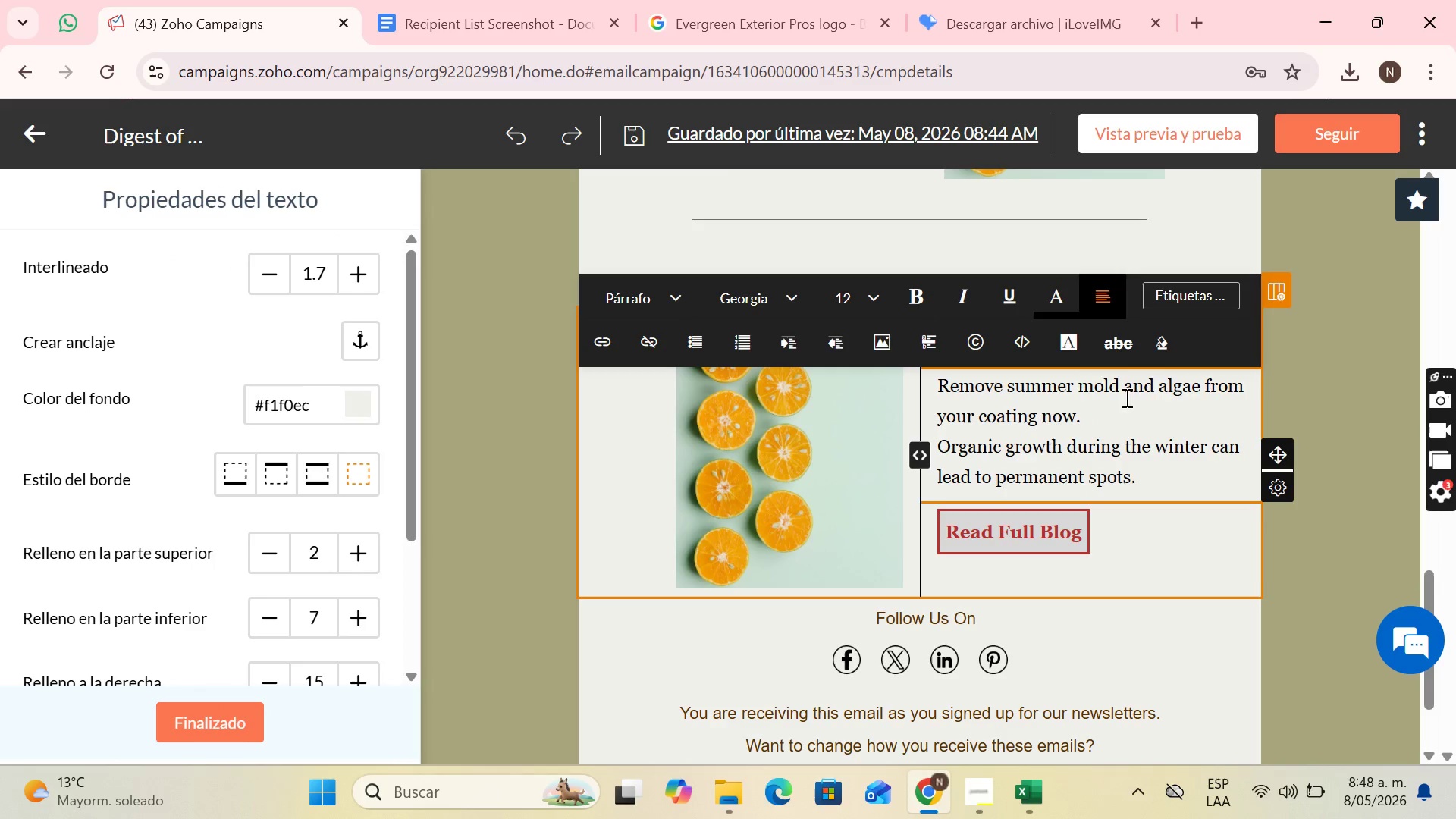 
left_click([1099, 532])
 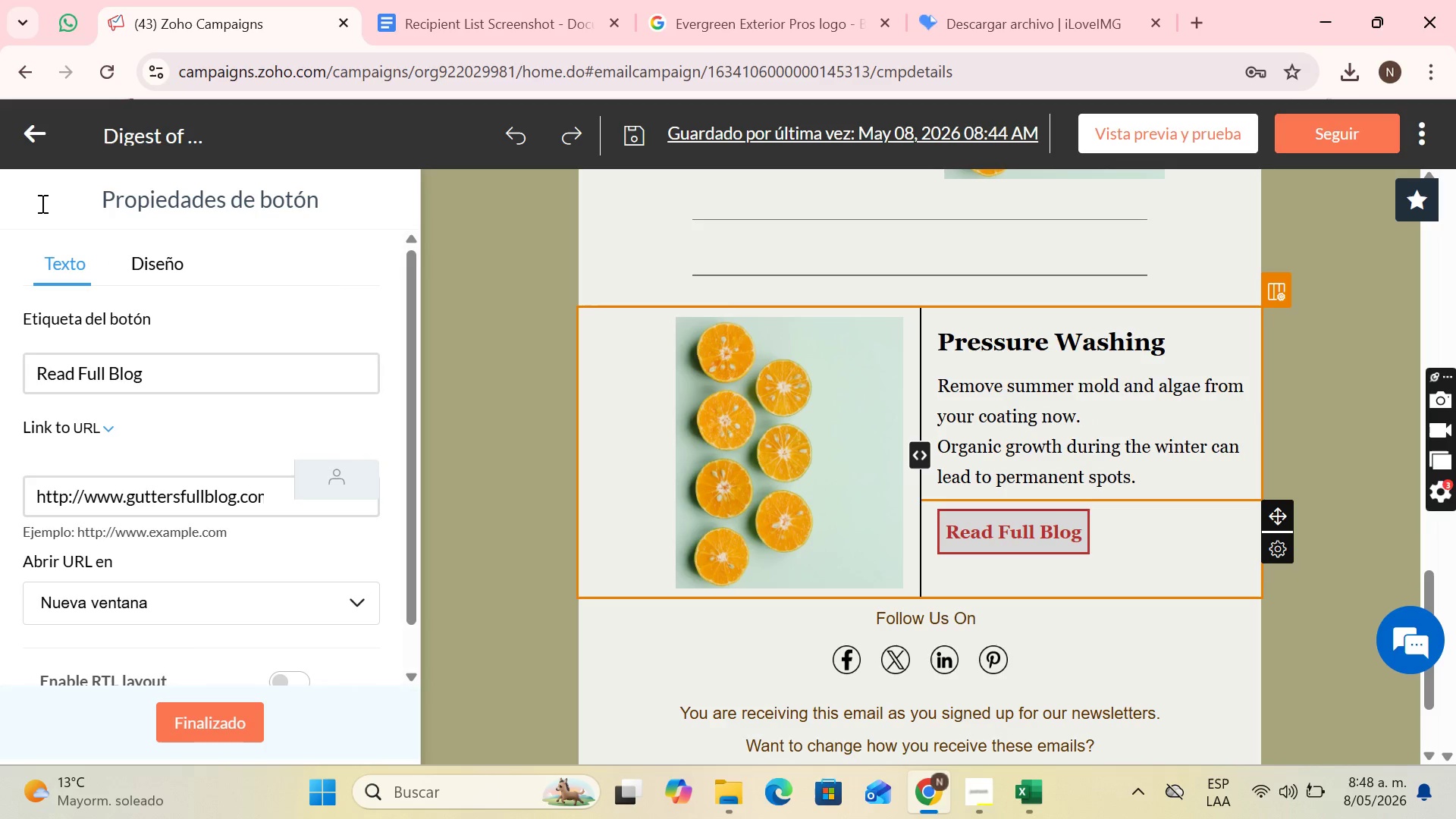 
scroll: coordinate [109, 494], scroll_direction: down, amount: 1.0
 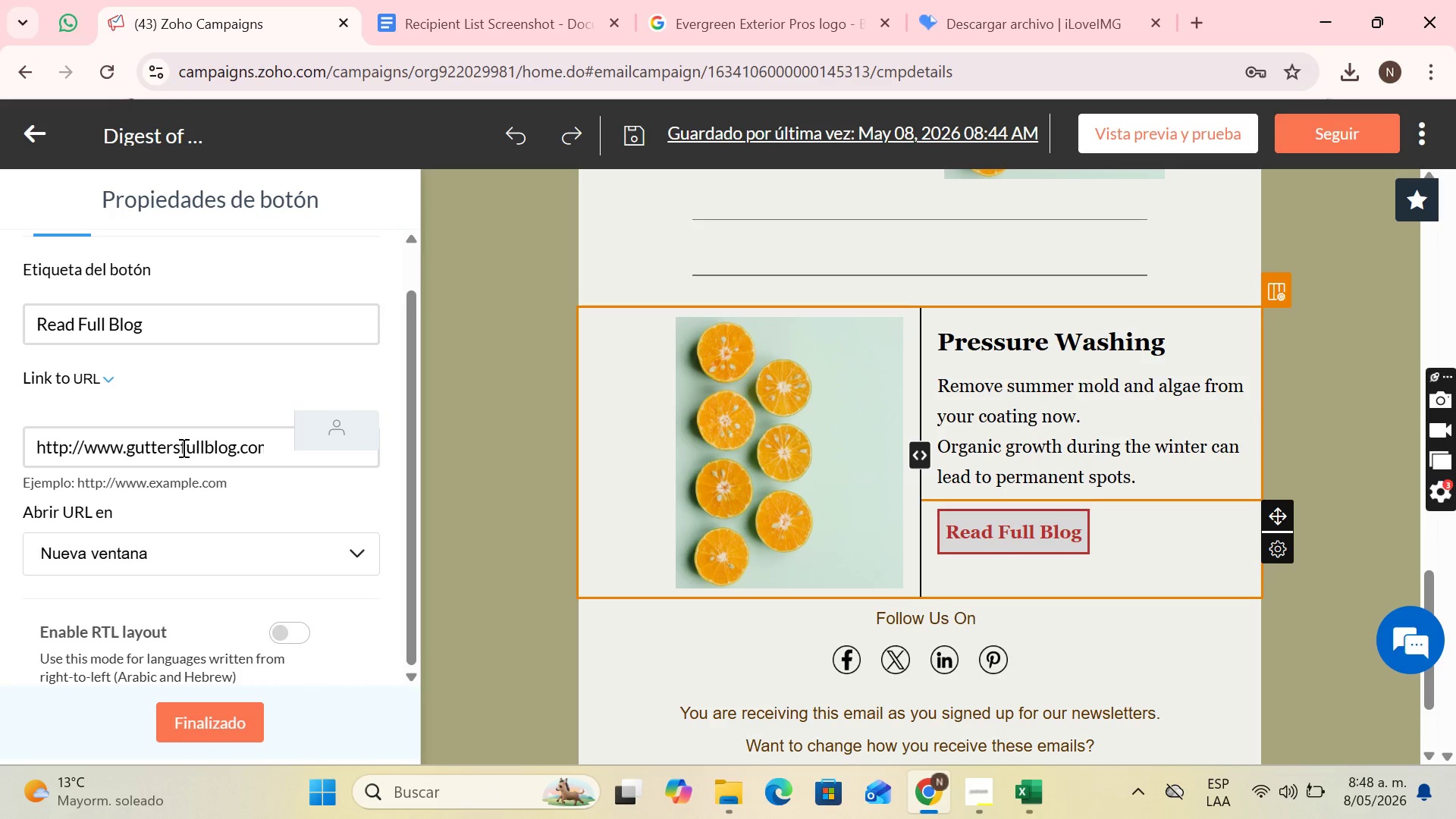 
left_click_drag(start_coordinate=[182, 447], to_coordinate=[130, 460])
 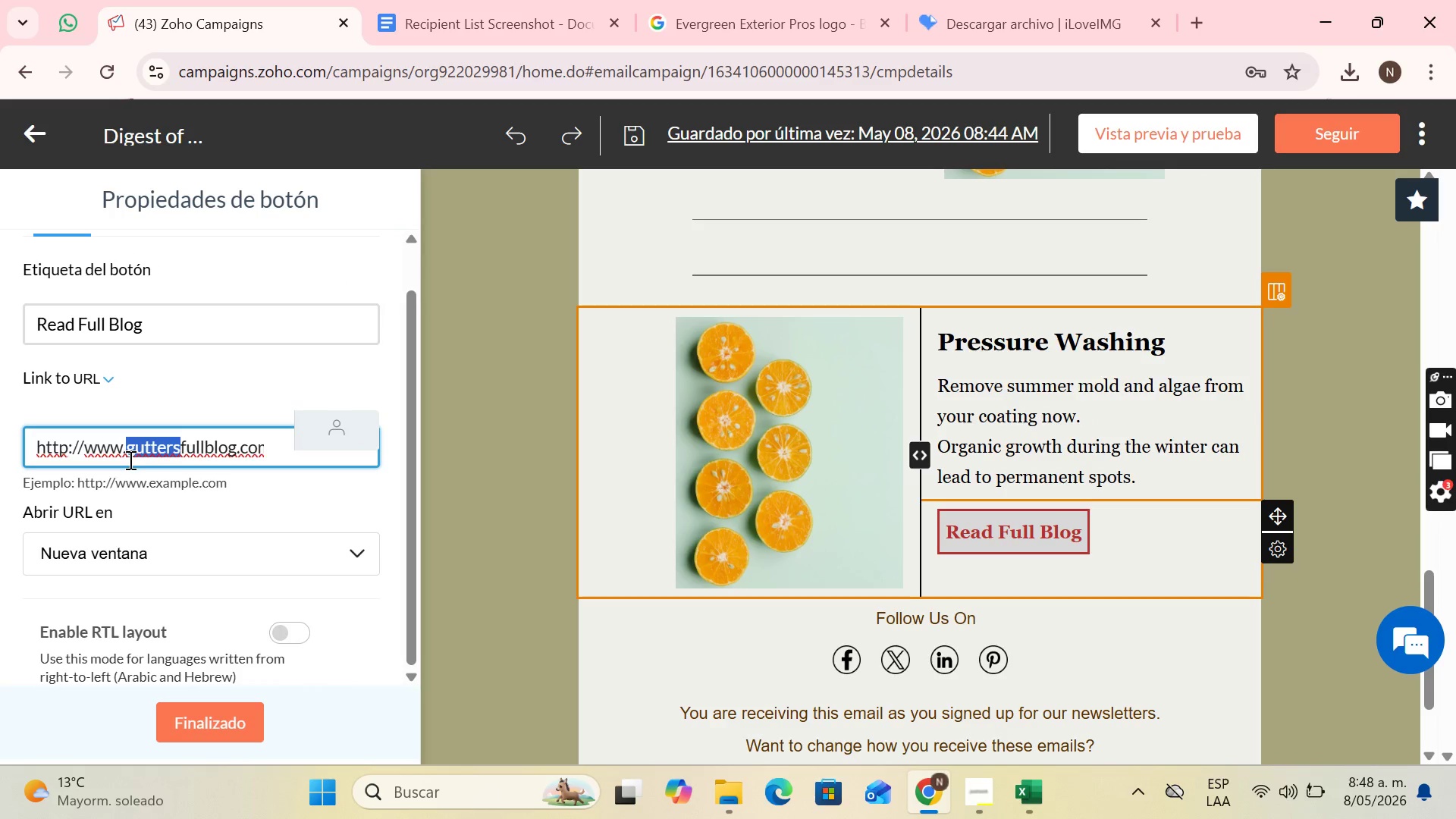 
type(presurewh)
key(Backspace)
type(ashing)
 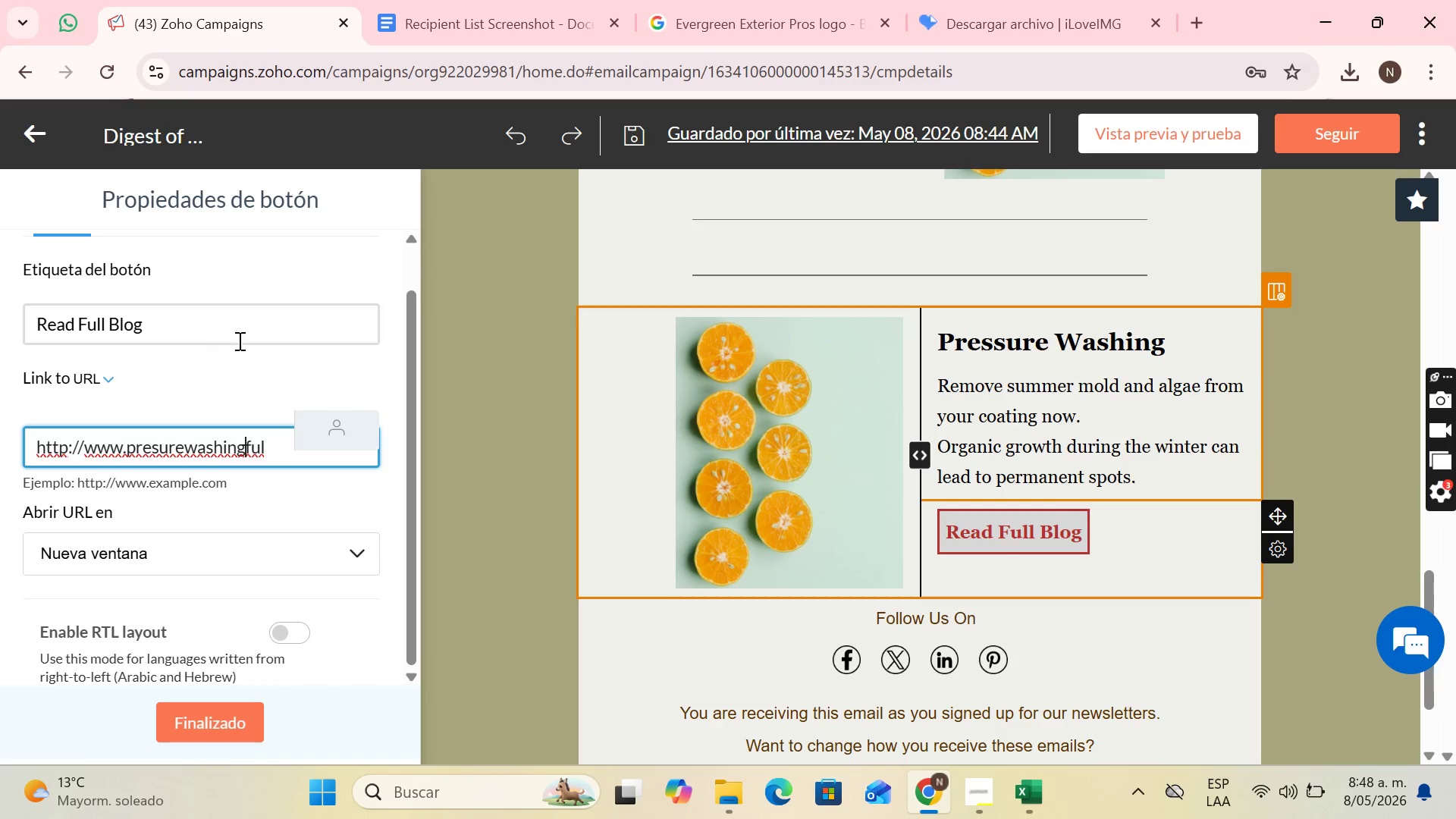 
scroll: coordinate [200, 445], scroll_direction: none, amount: 0.0
 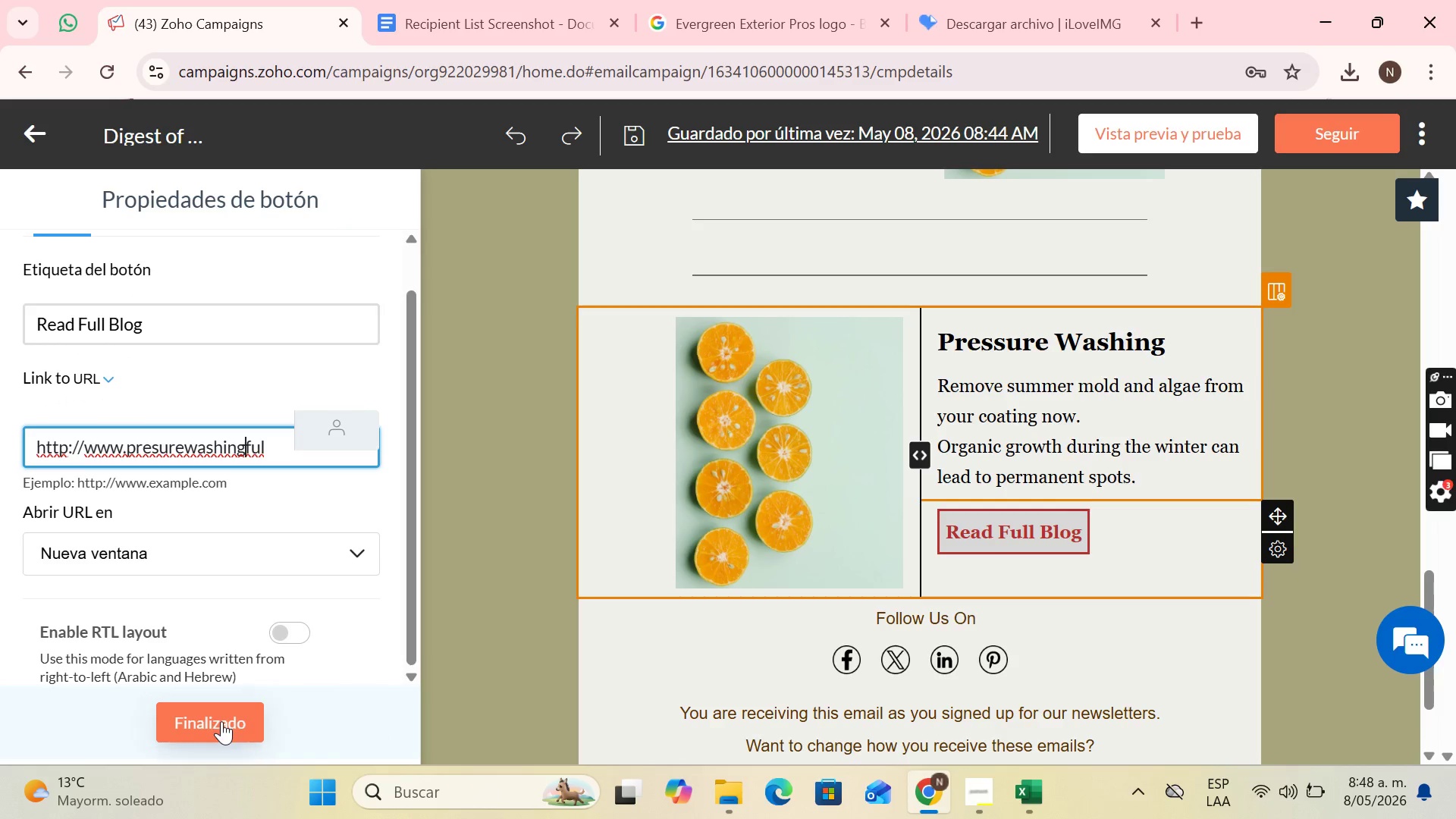 
left_click([221, 721])
 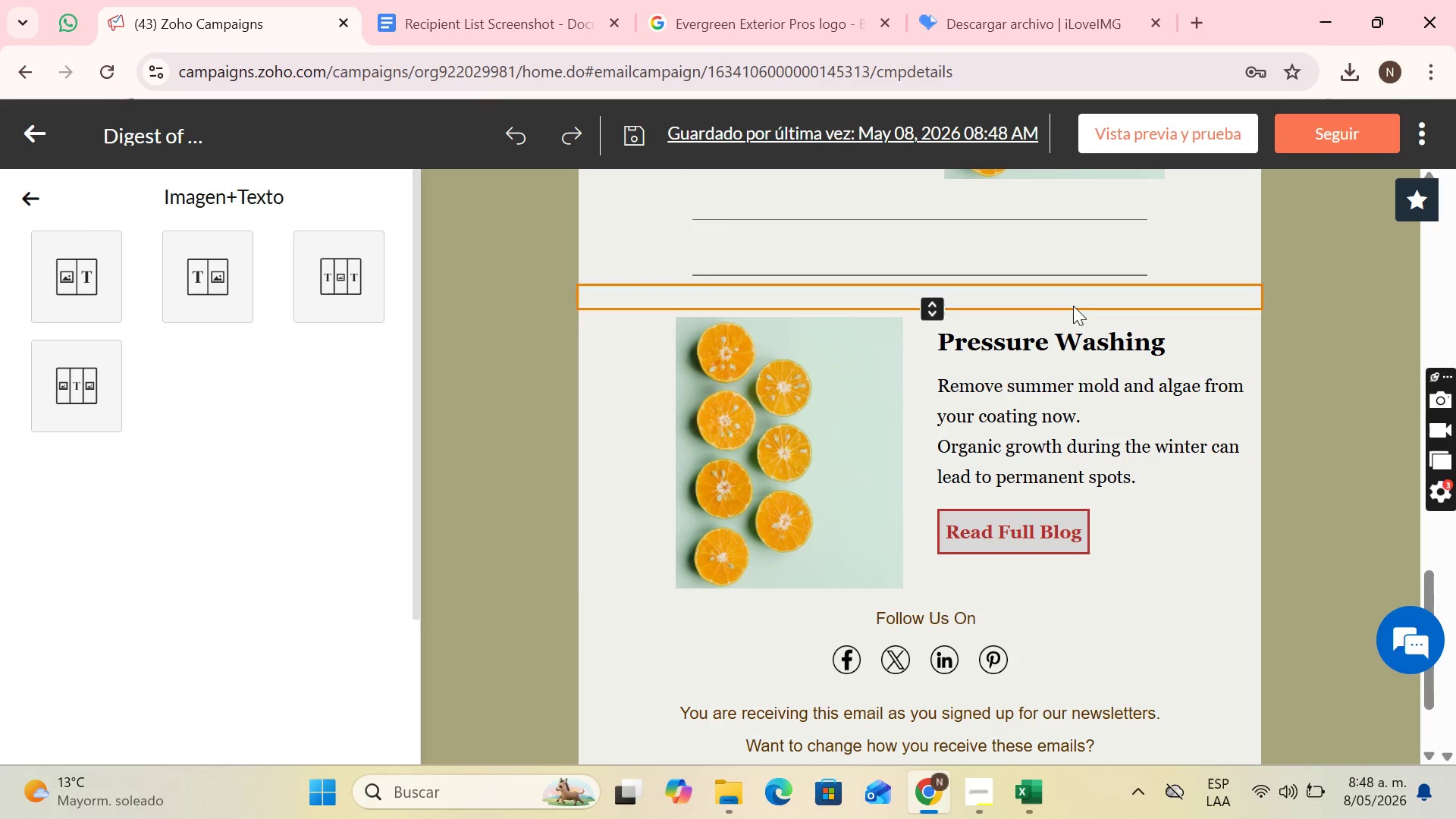 
scroll: coordinate [984, 447], scroll_direction: down, amount: 6.0
 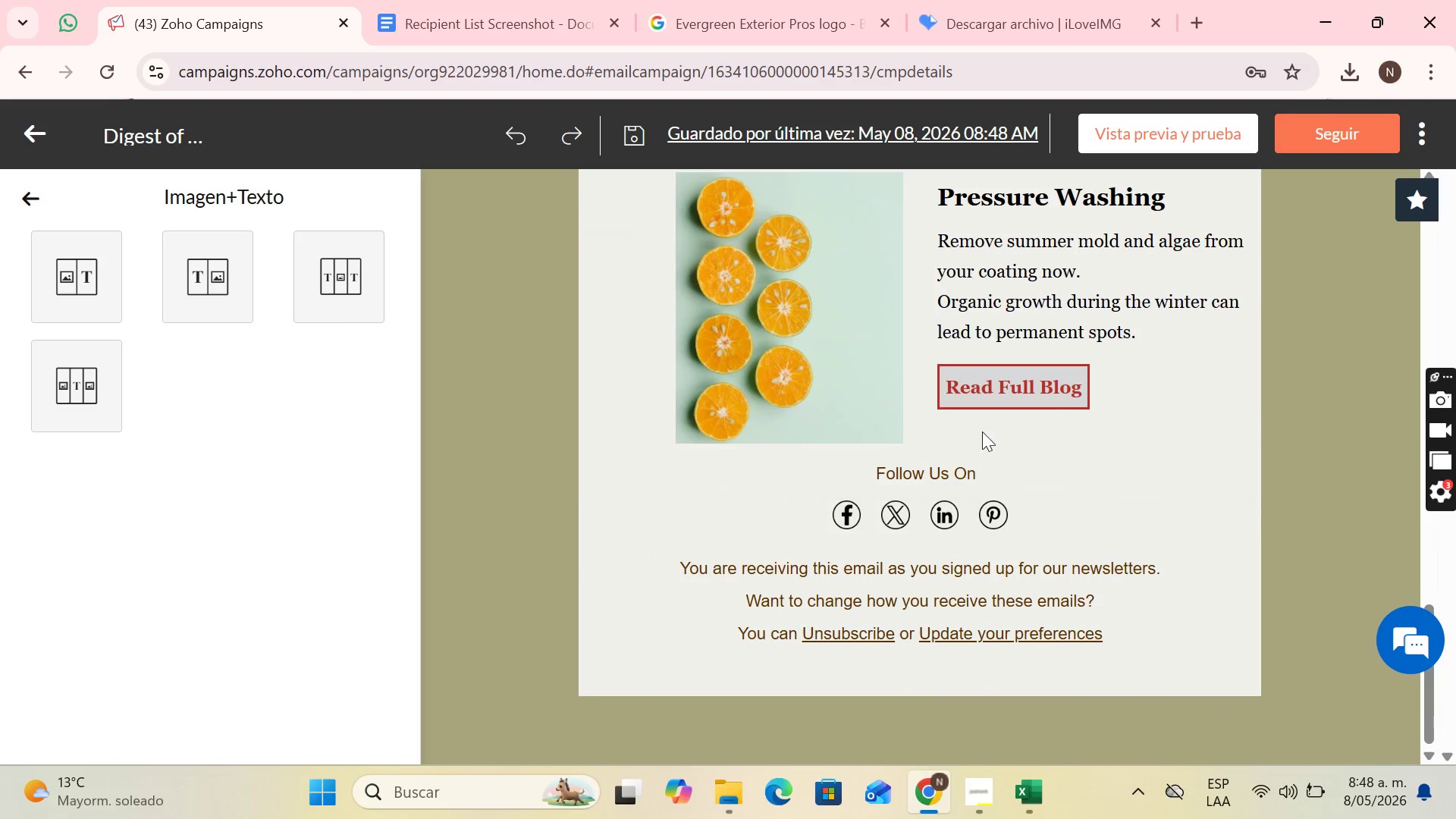 
scroll: coordinate [982, 431], scroll_direction: up, amount: 3.0
 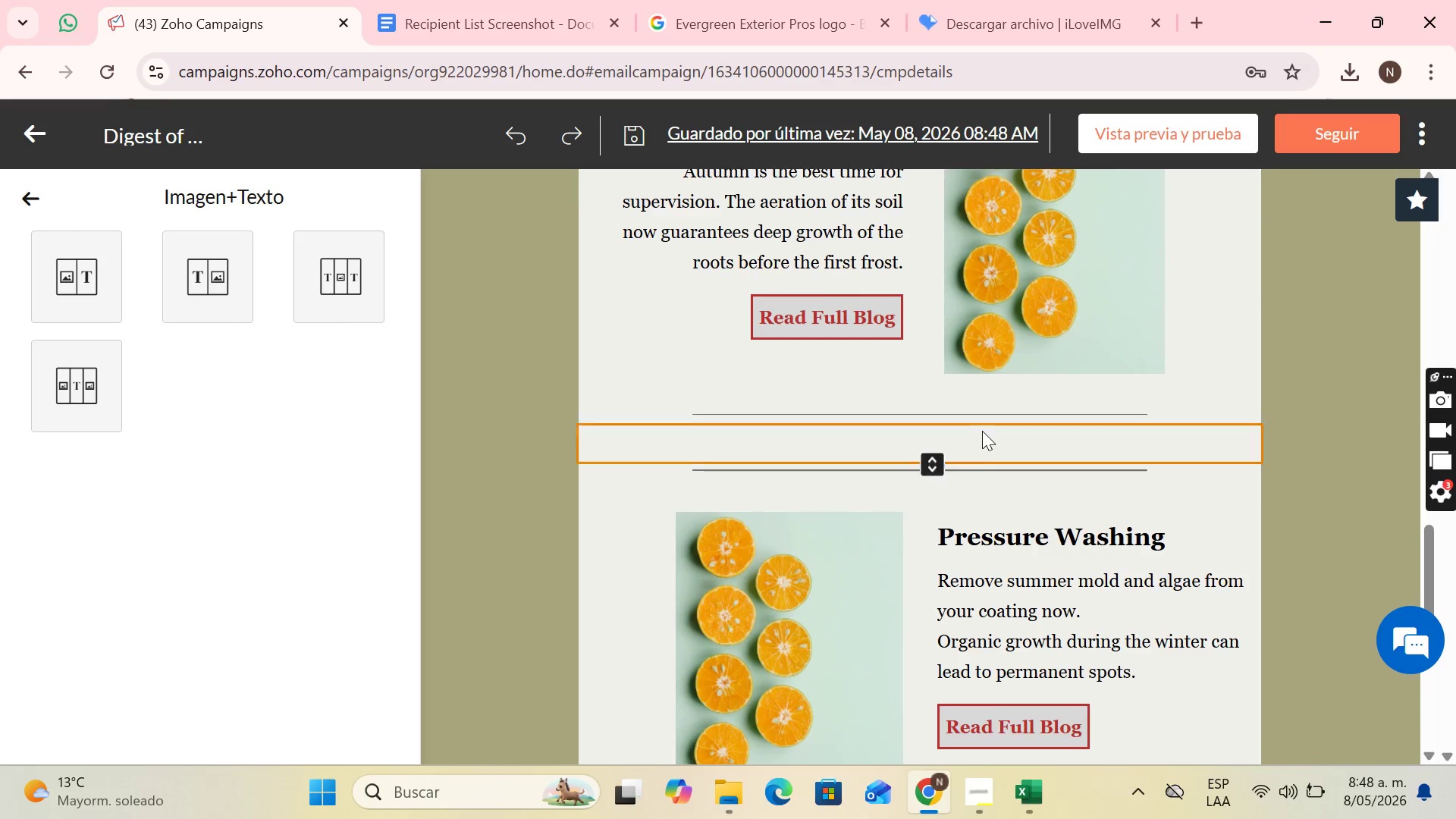 
scroll: coordinate [982, 431], scroll_direction: down, amount: 1.0
 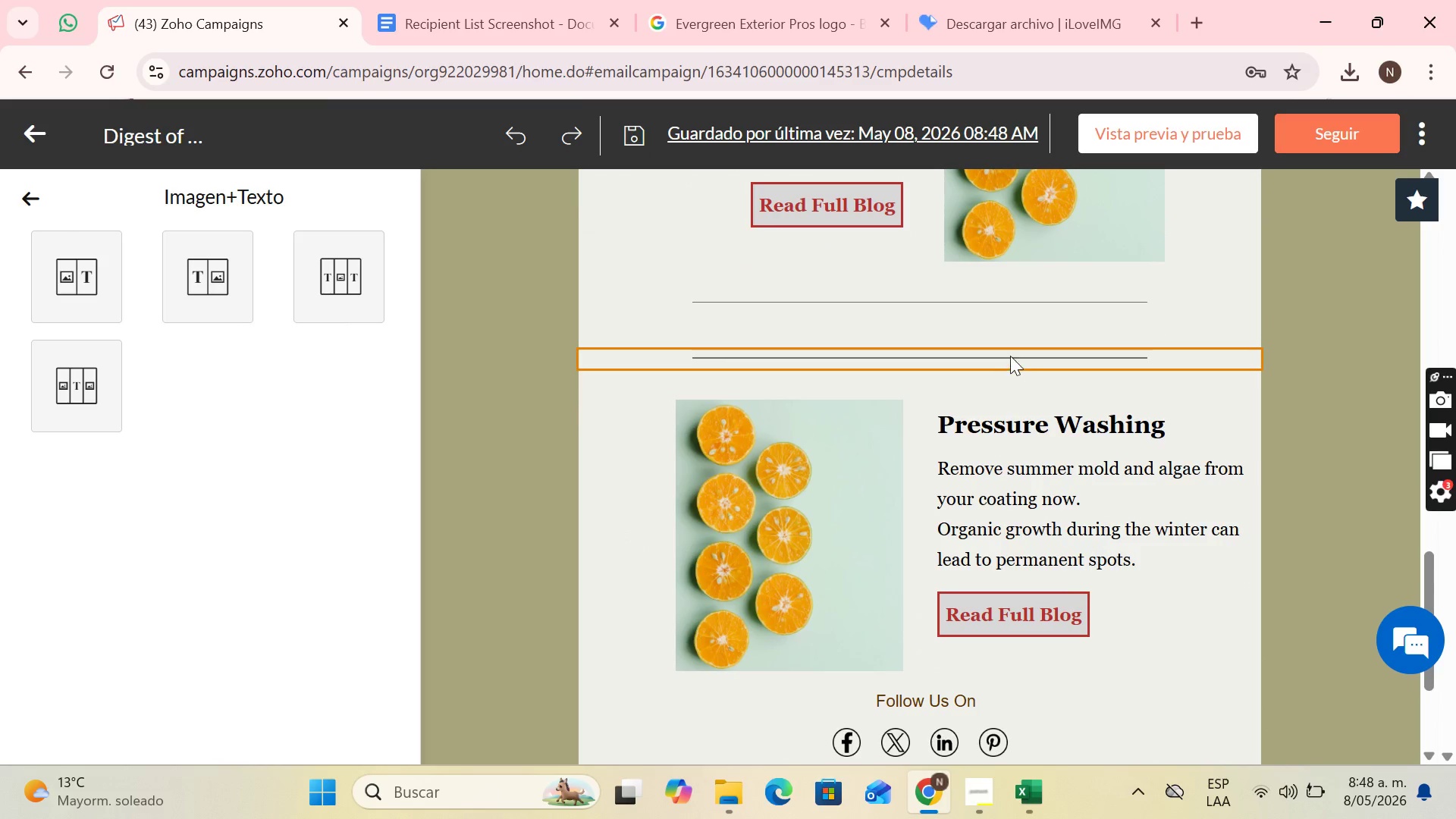 
scroll: coordinate [1009, 349], scroll_direction: up, amount: 1.0
 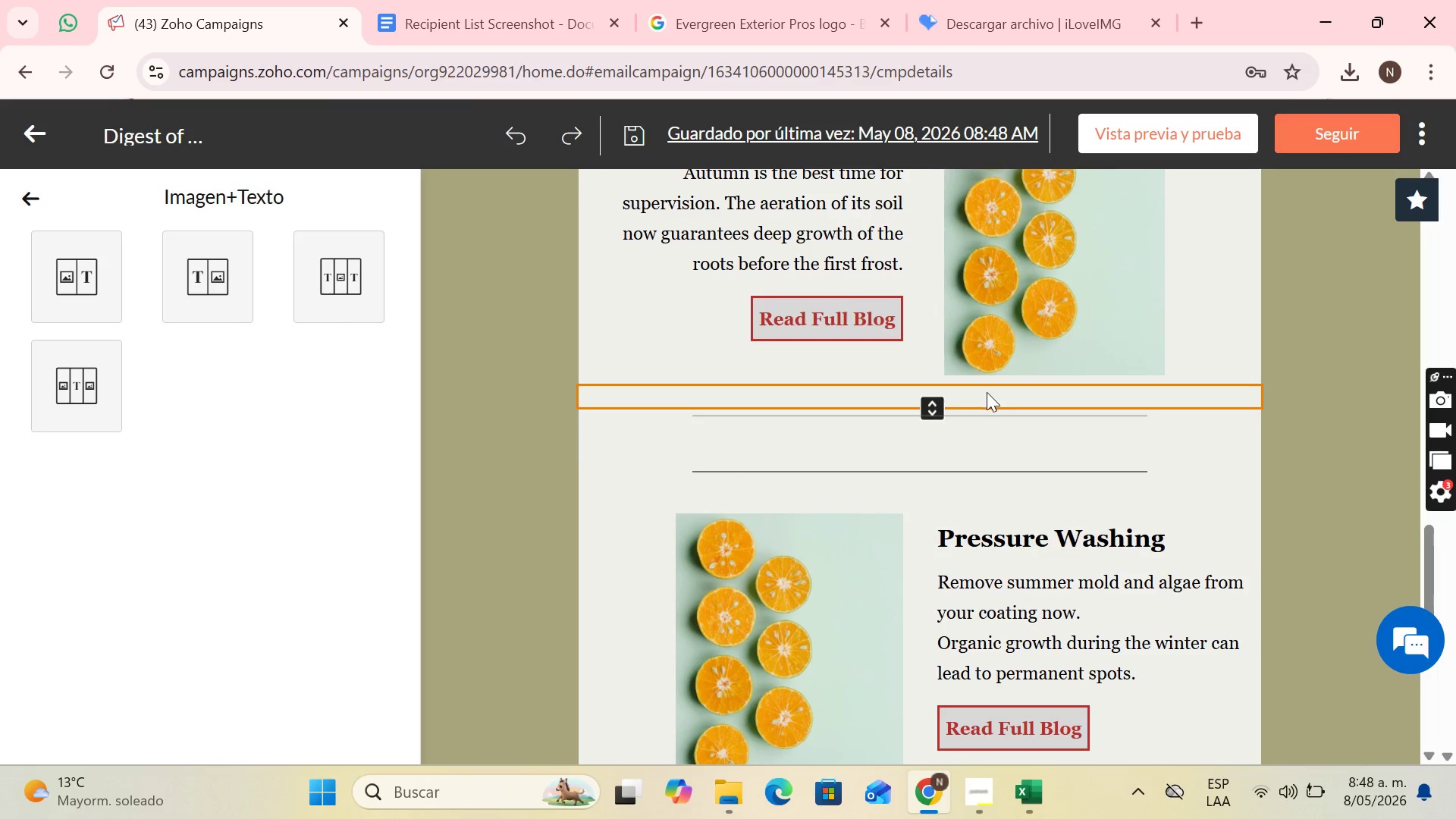 
scroll: coordinate [987, 396], scroll_direction: down, amount: 2.0
 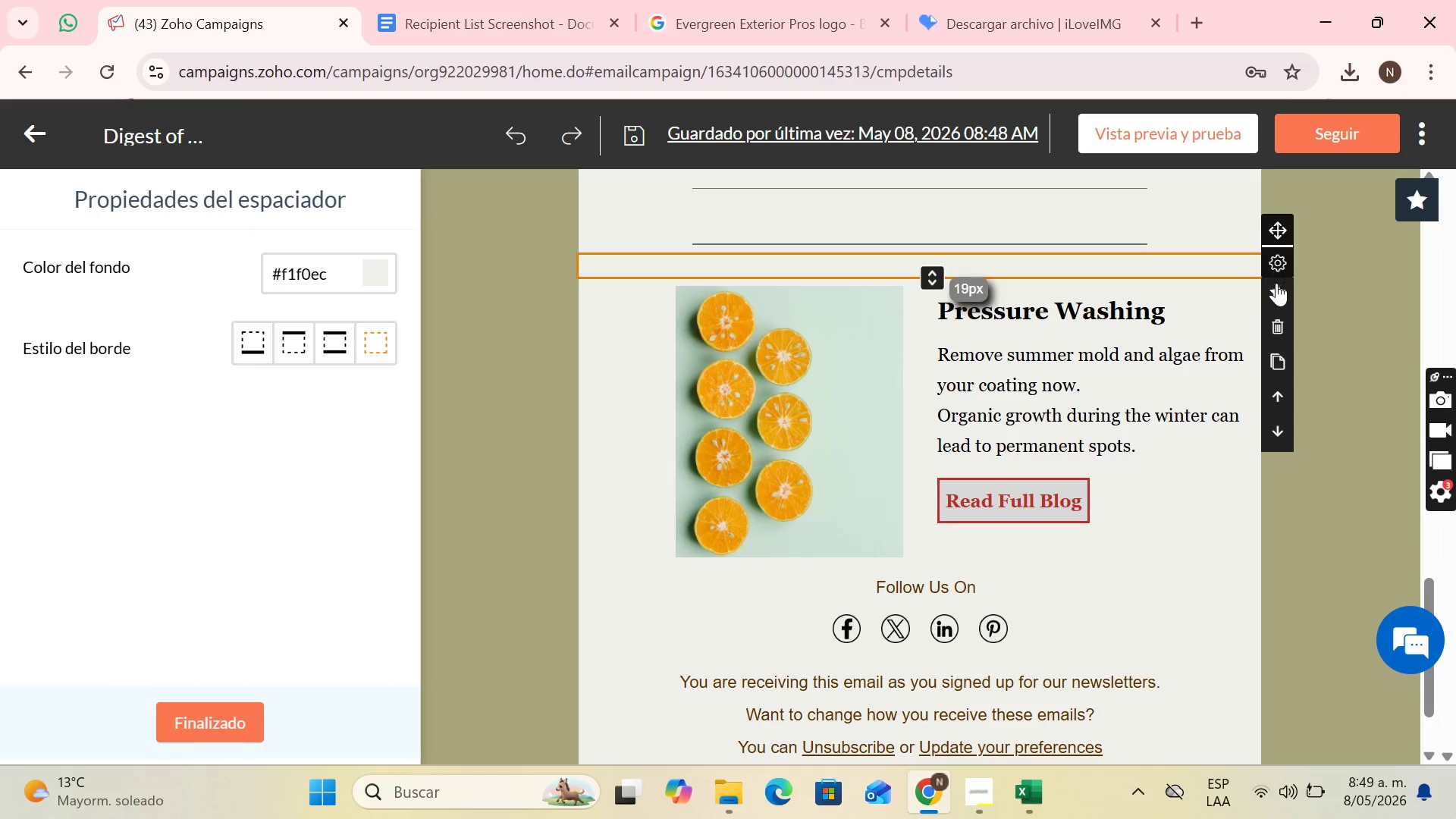 
left_click([1276, 354])
 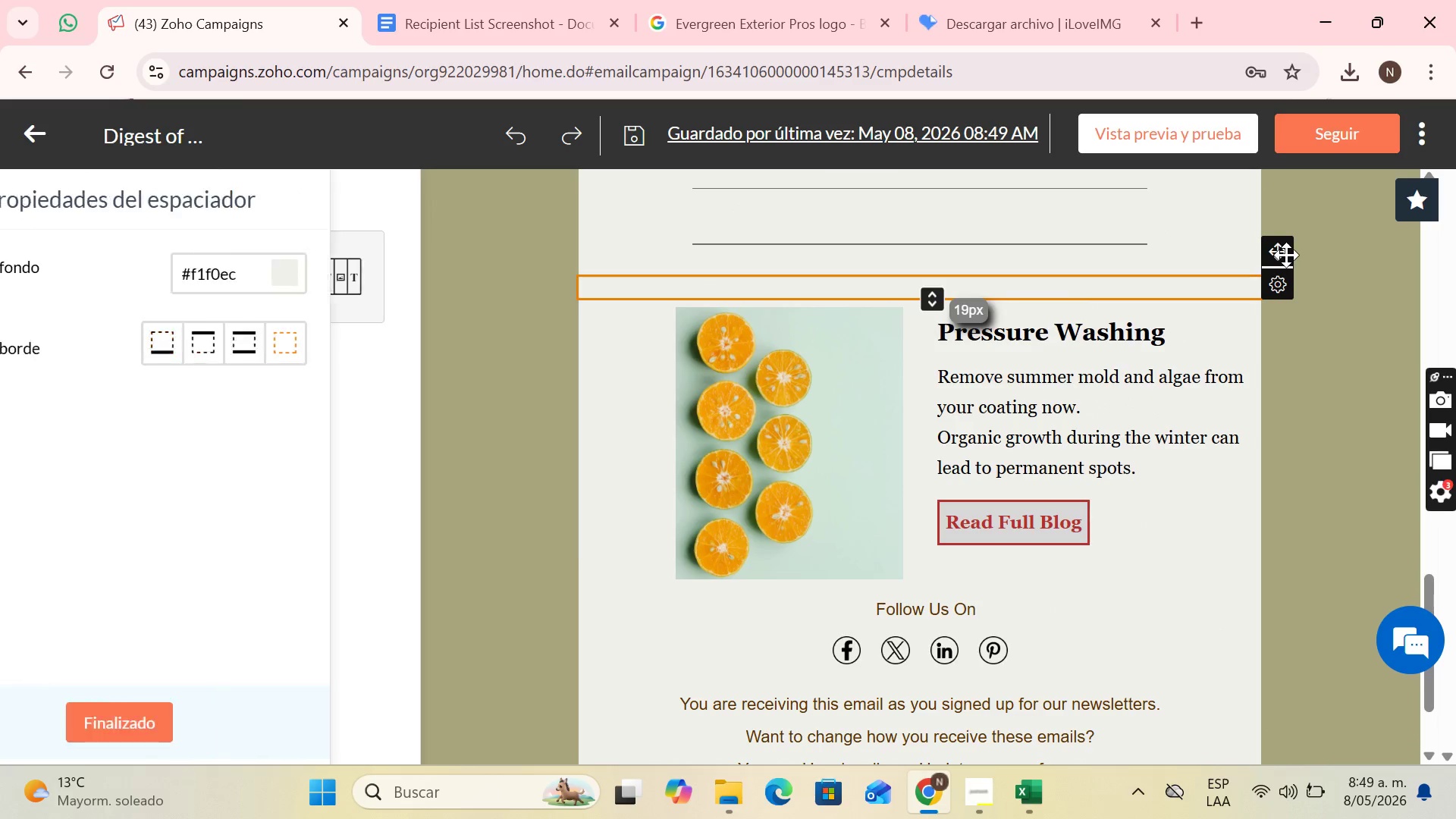 
left_click_drag(start_coordinate=[1284, 248], to_coordinate=[930, 578])
 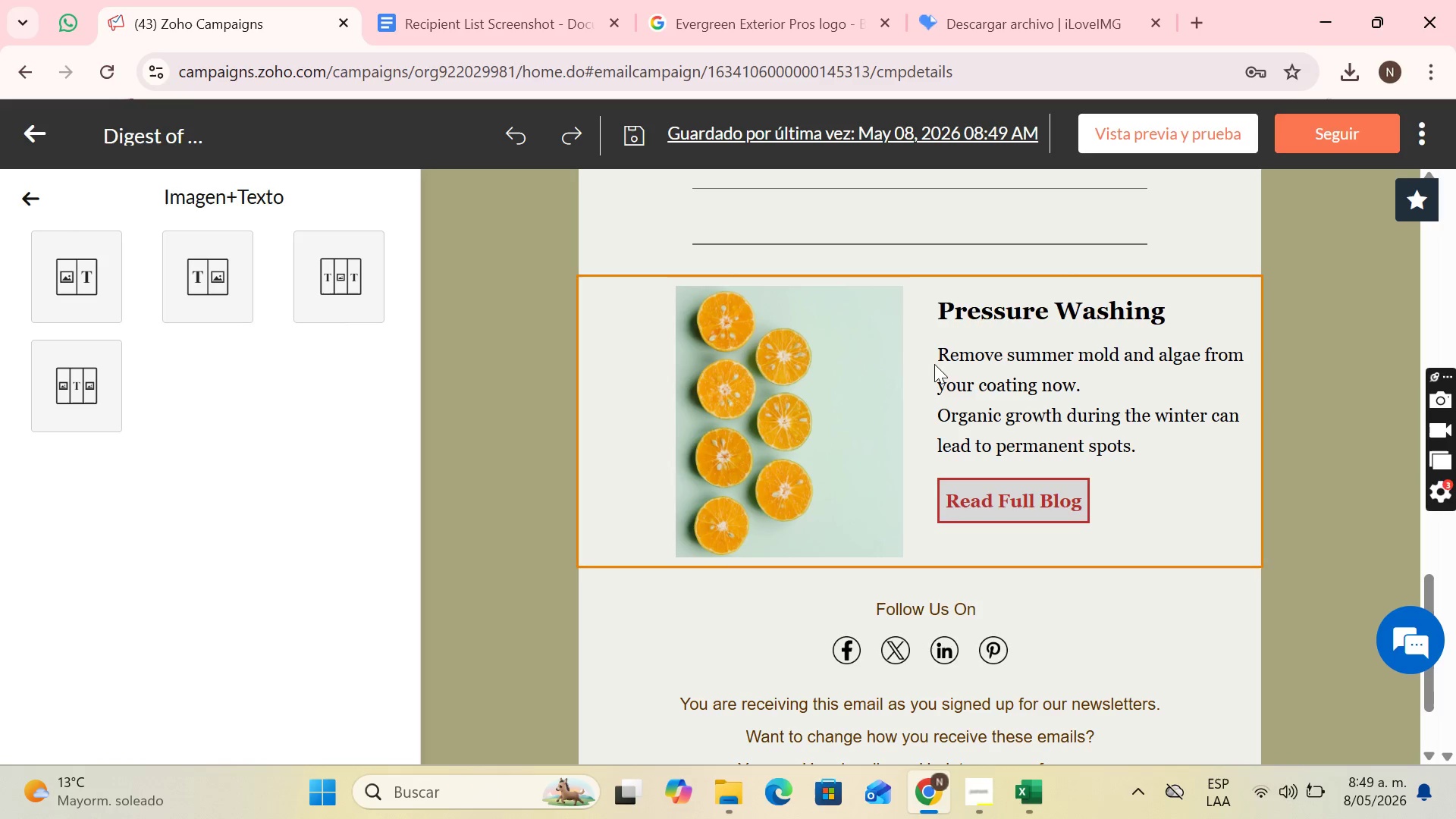 
left_click([988, 237])
 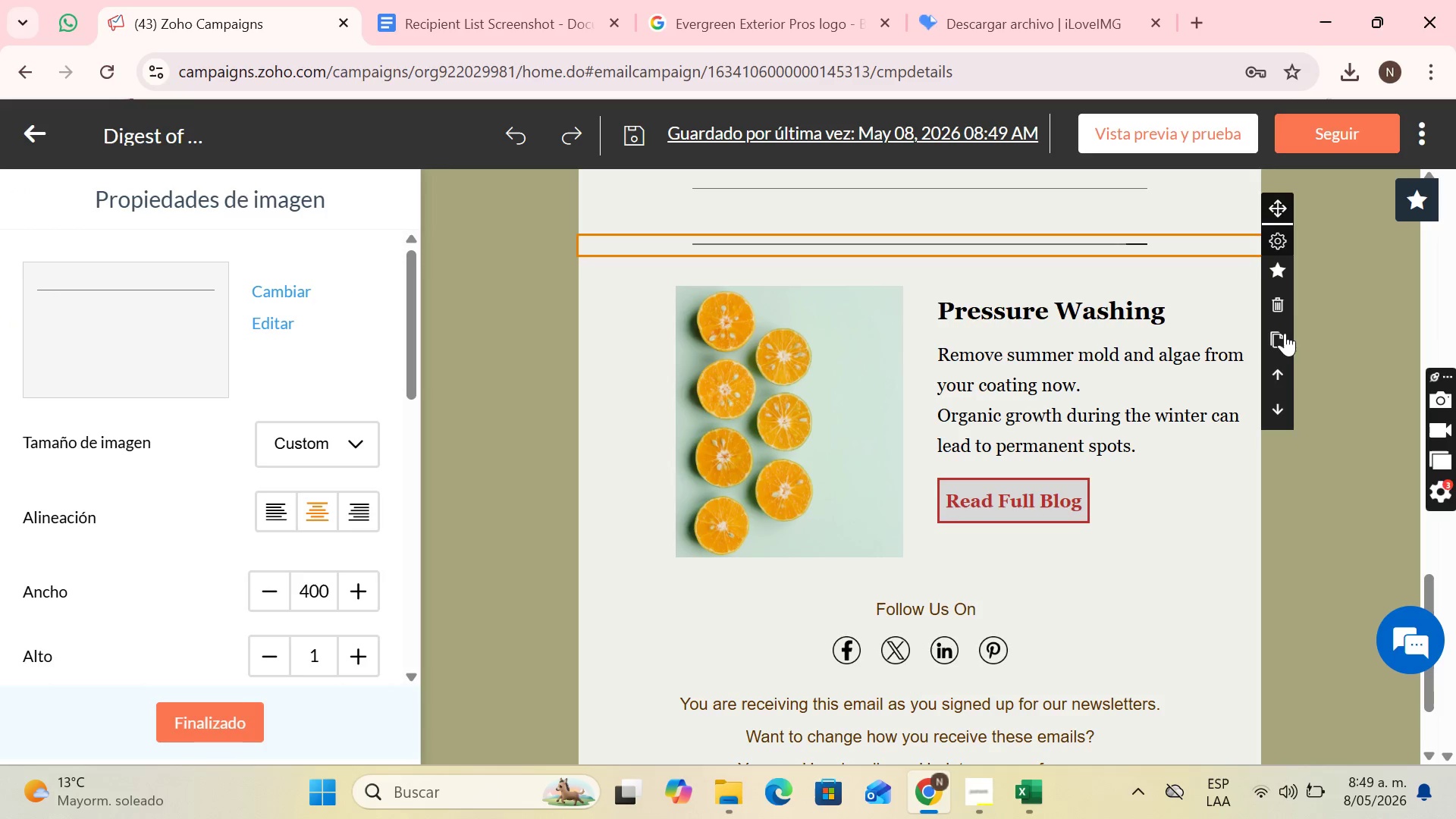 
left_click([1287, 336])
 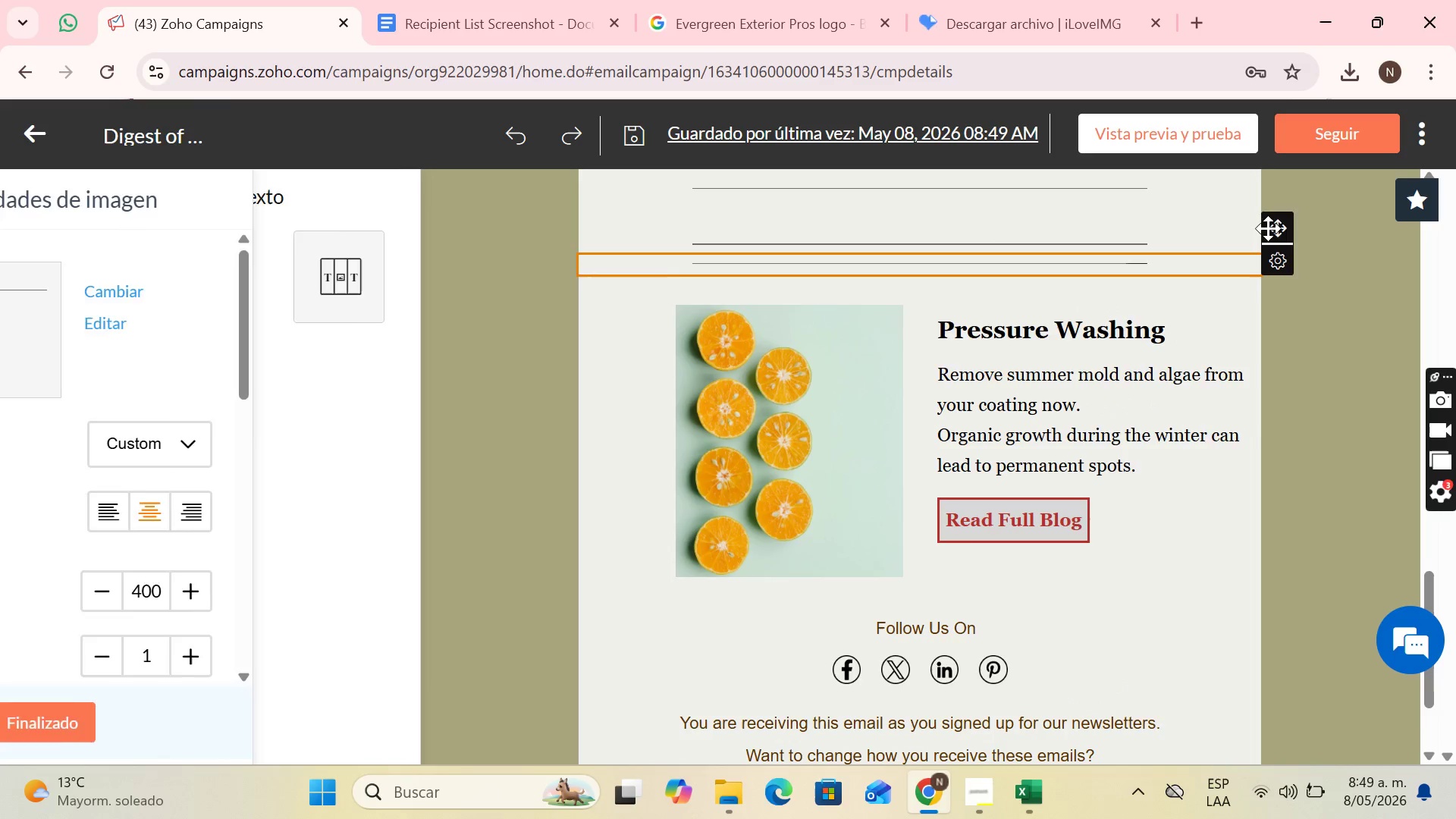 
left_click_drag(start_coordinate=[1268, 228], to_coordinate=[929, 626])
 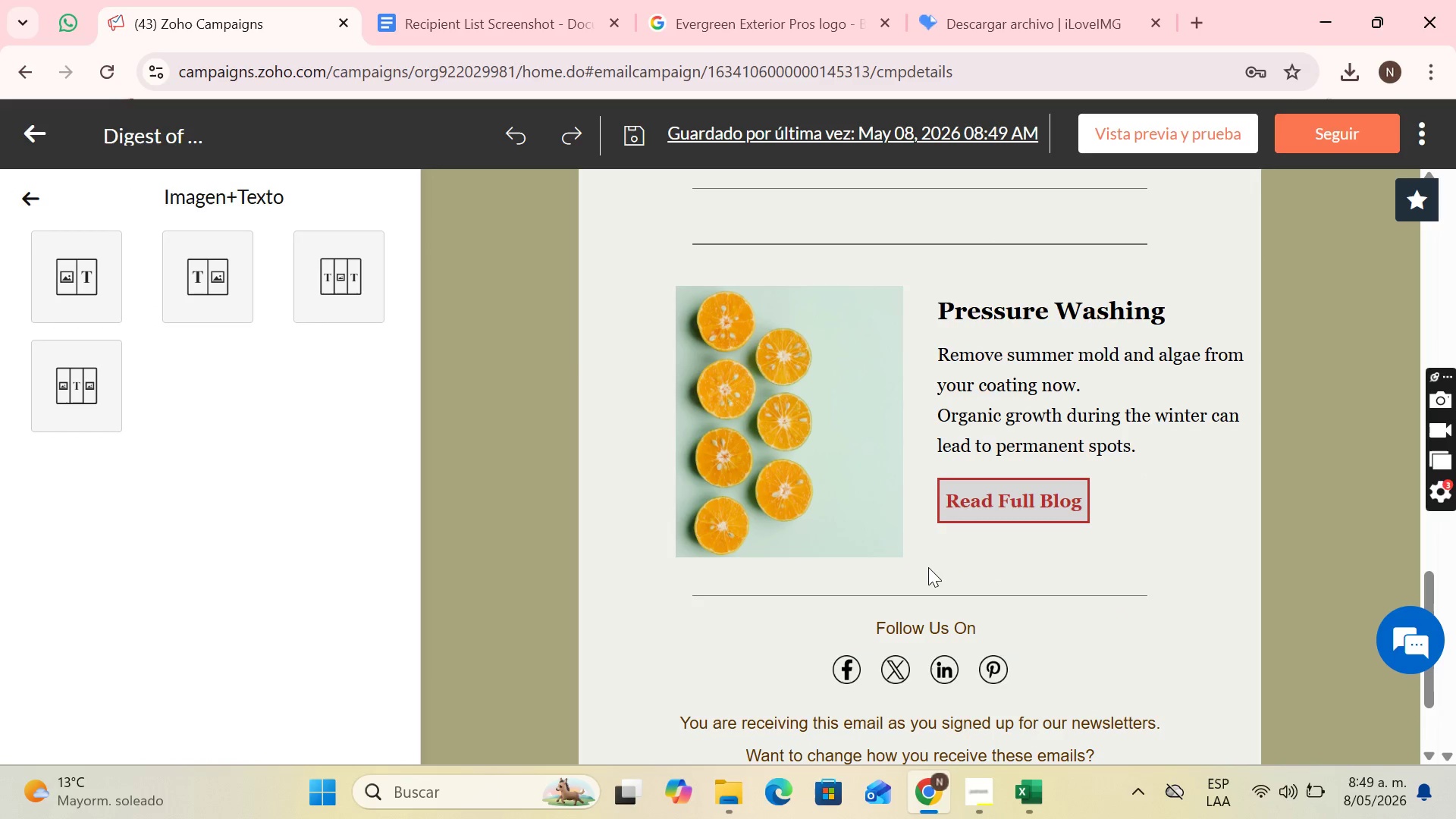 
left_click([919, 571])
 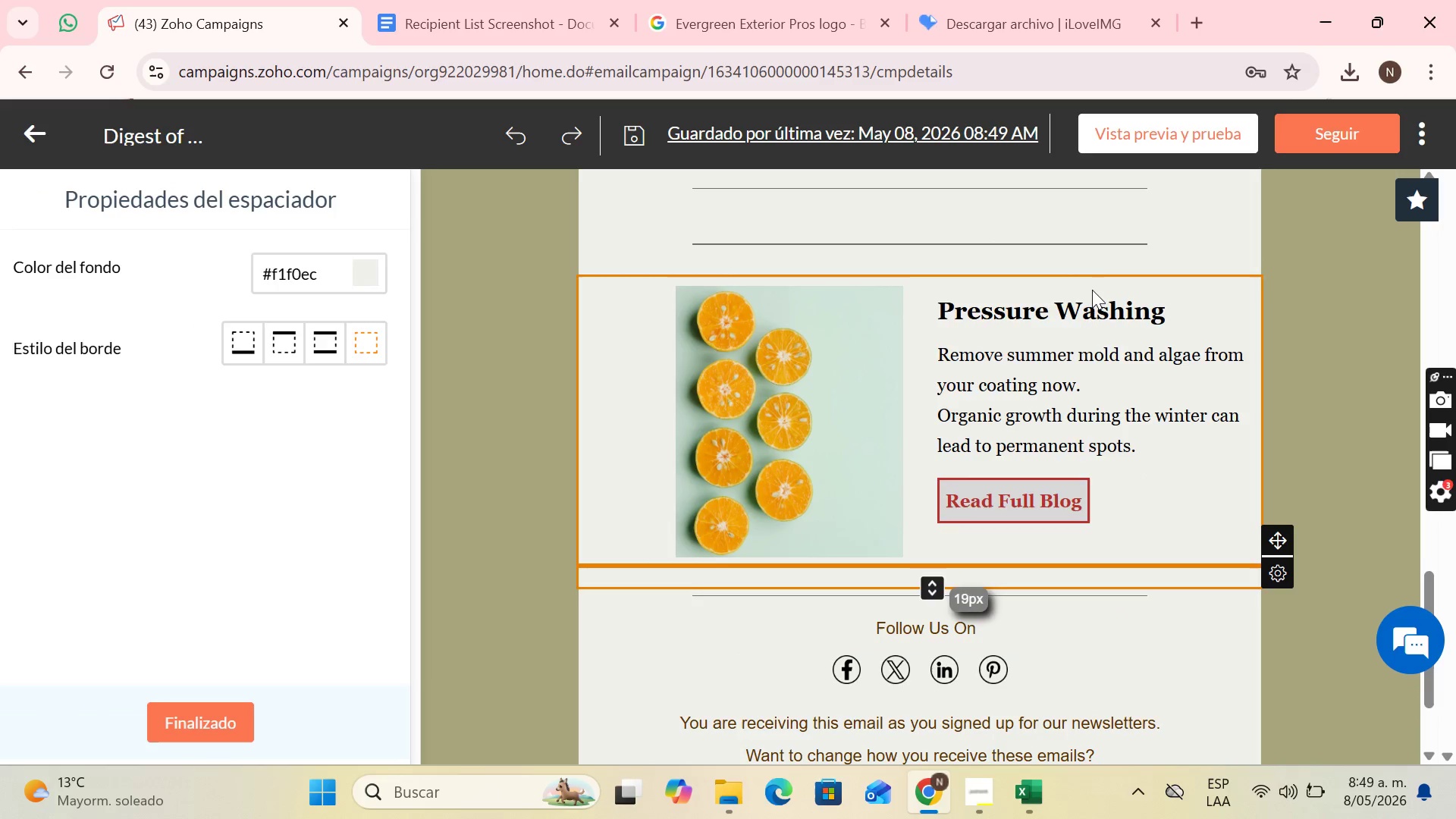 
scroll: coordinate [1084, 278], scroll_direction: up, amount: 9.0
 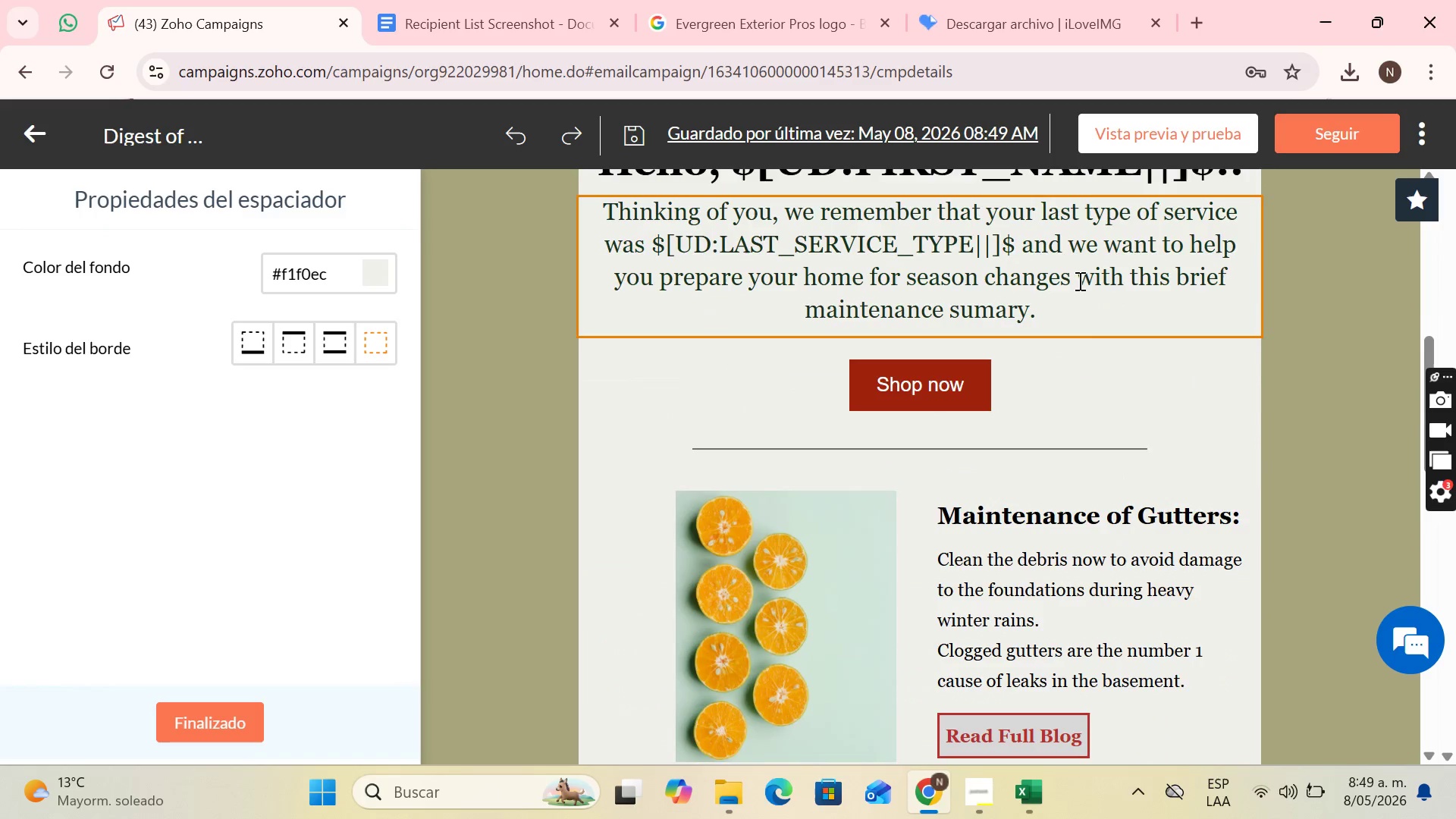 
scroll: coordinate [1040, 269], scroll_direction: down, amount: 9.0
 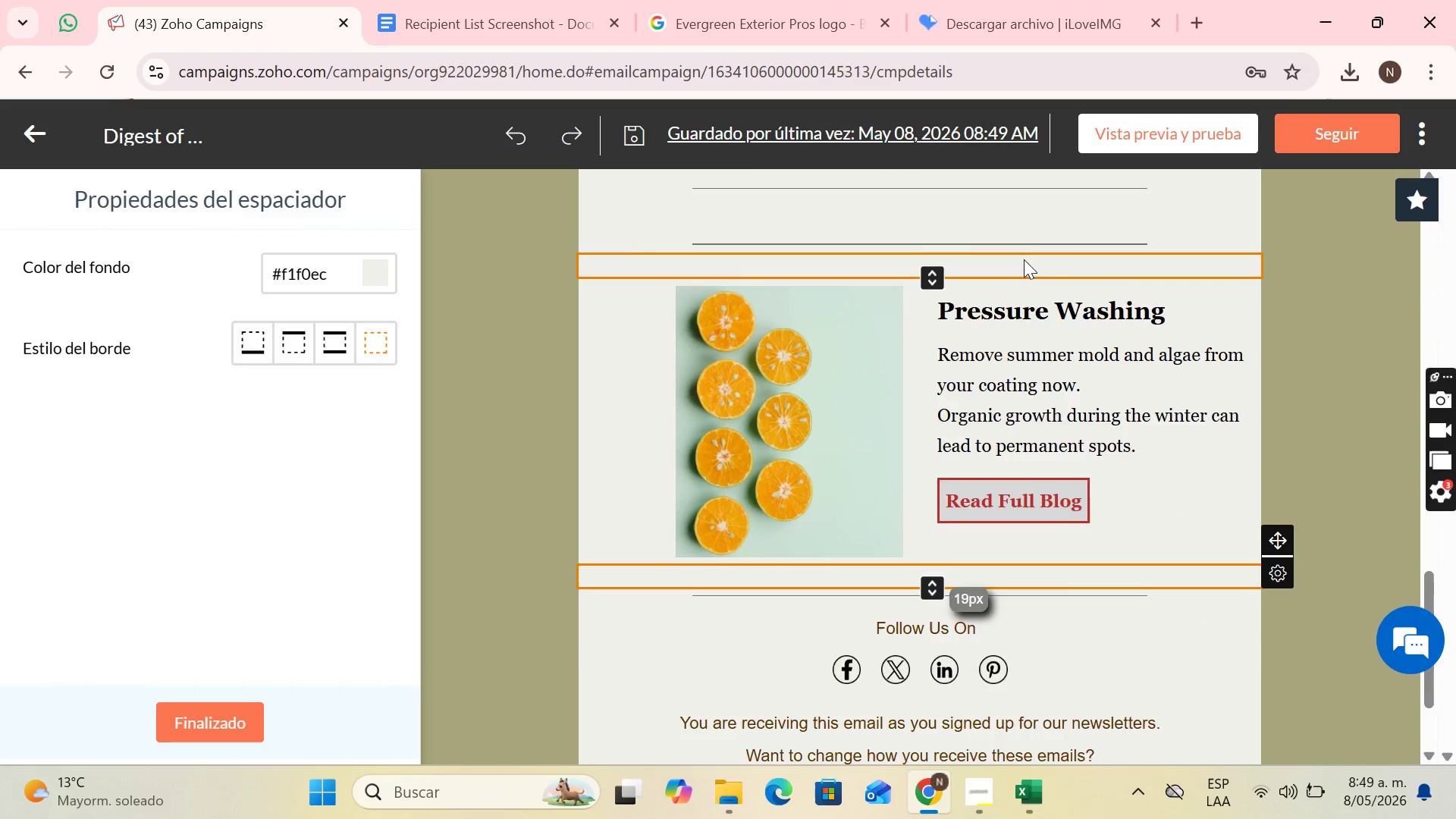 
scroll: coordinate [1024, 259], scroll_direction: up, amount: 1.0
 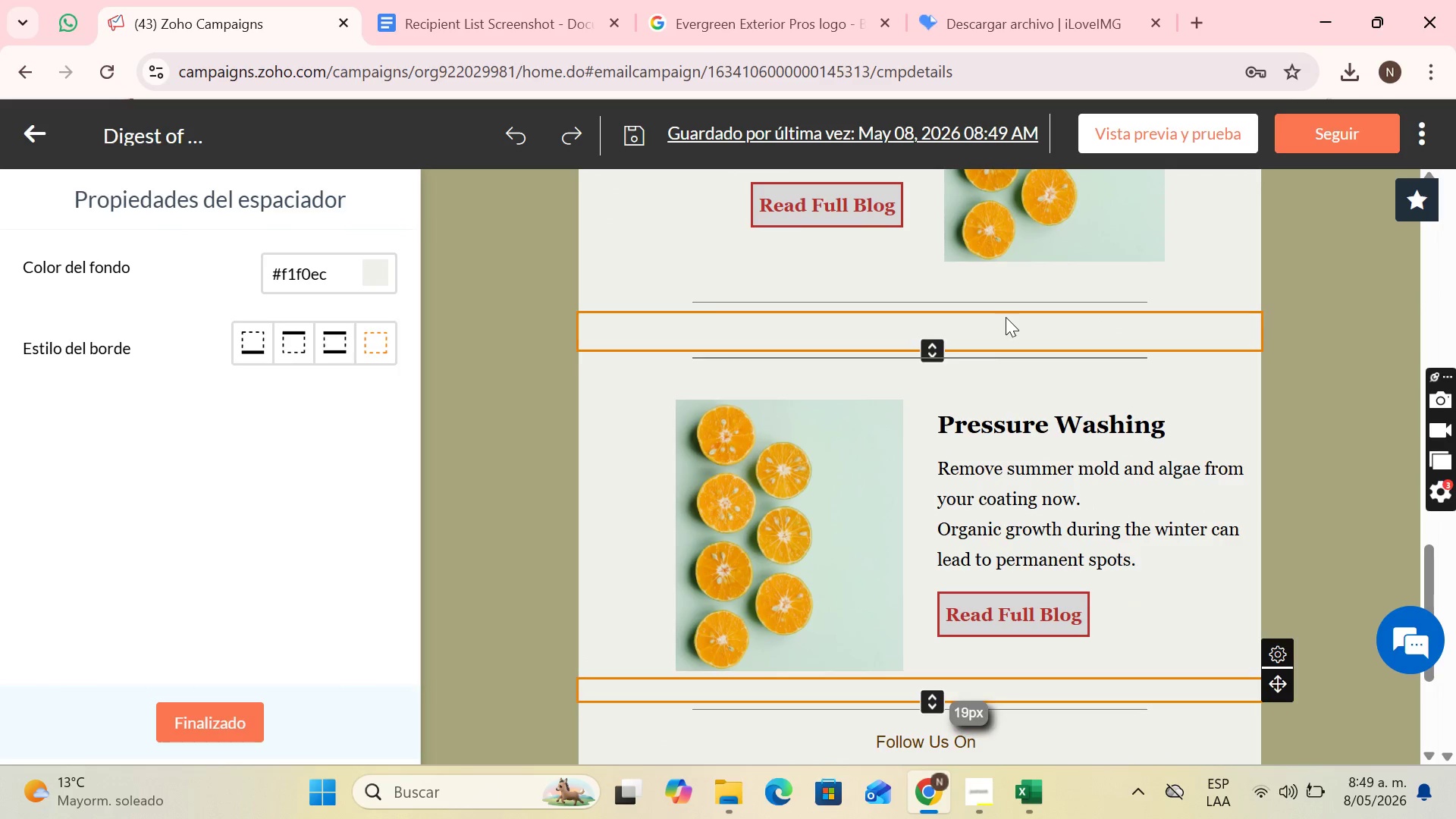 
left_click([1006, 317])
 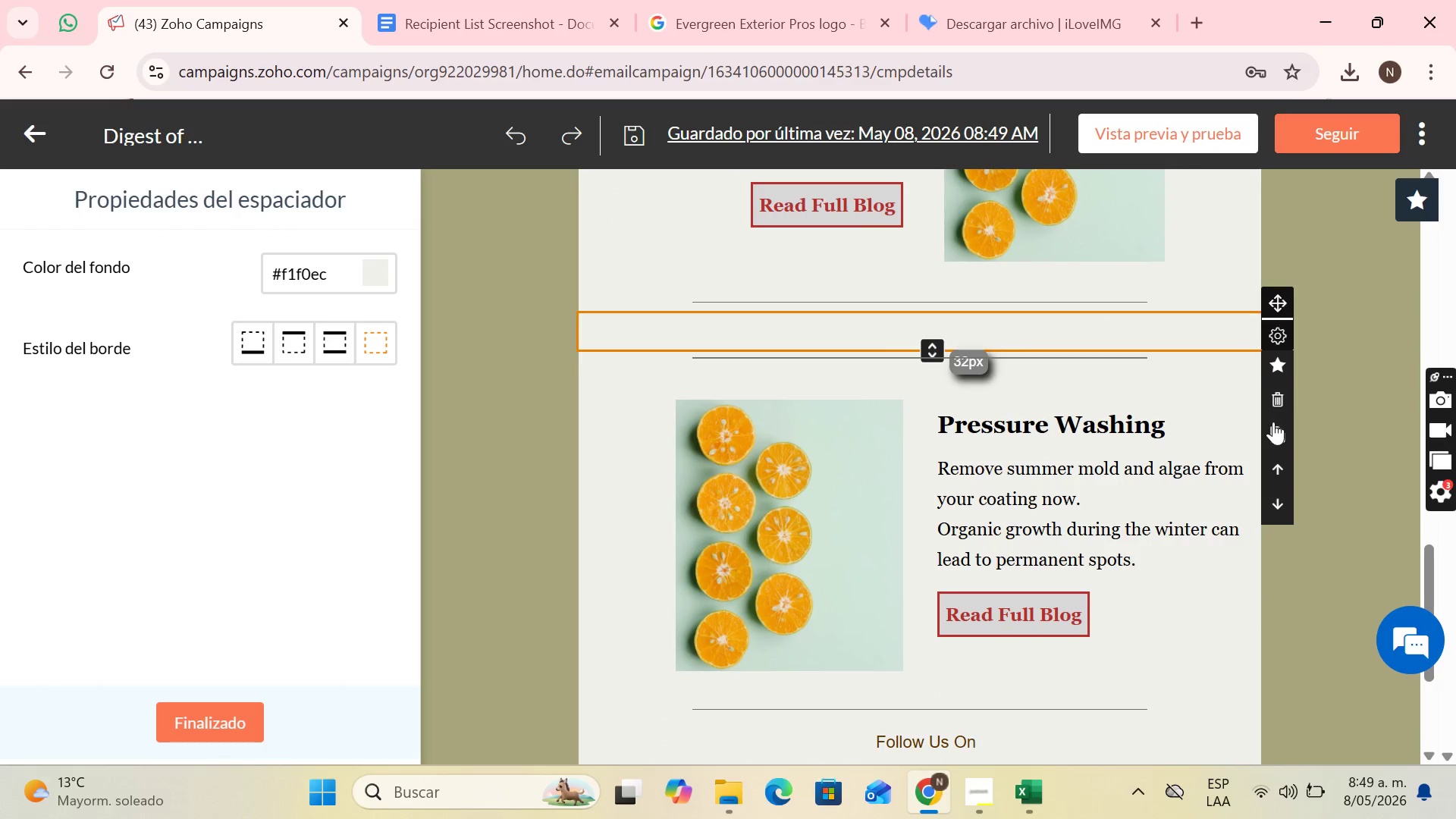 
left_click([1273, 425])
 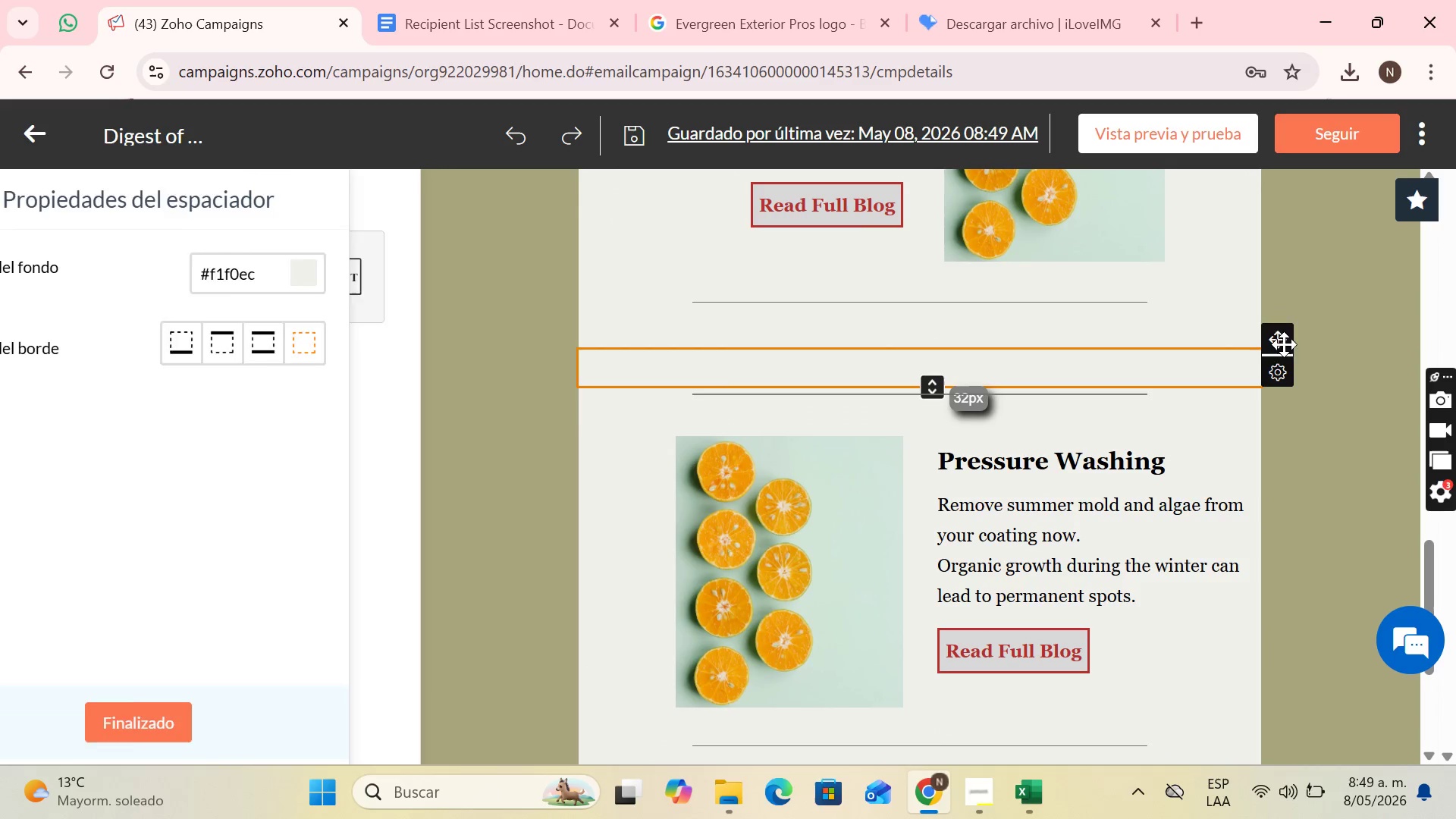 
left_click_drag(start_coordinate=[1282, 343], to_coordinate=[890, 569])
 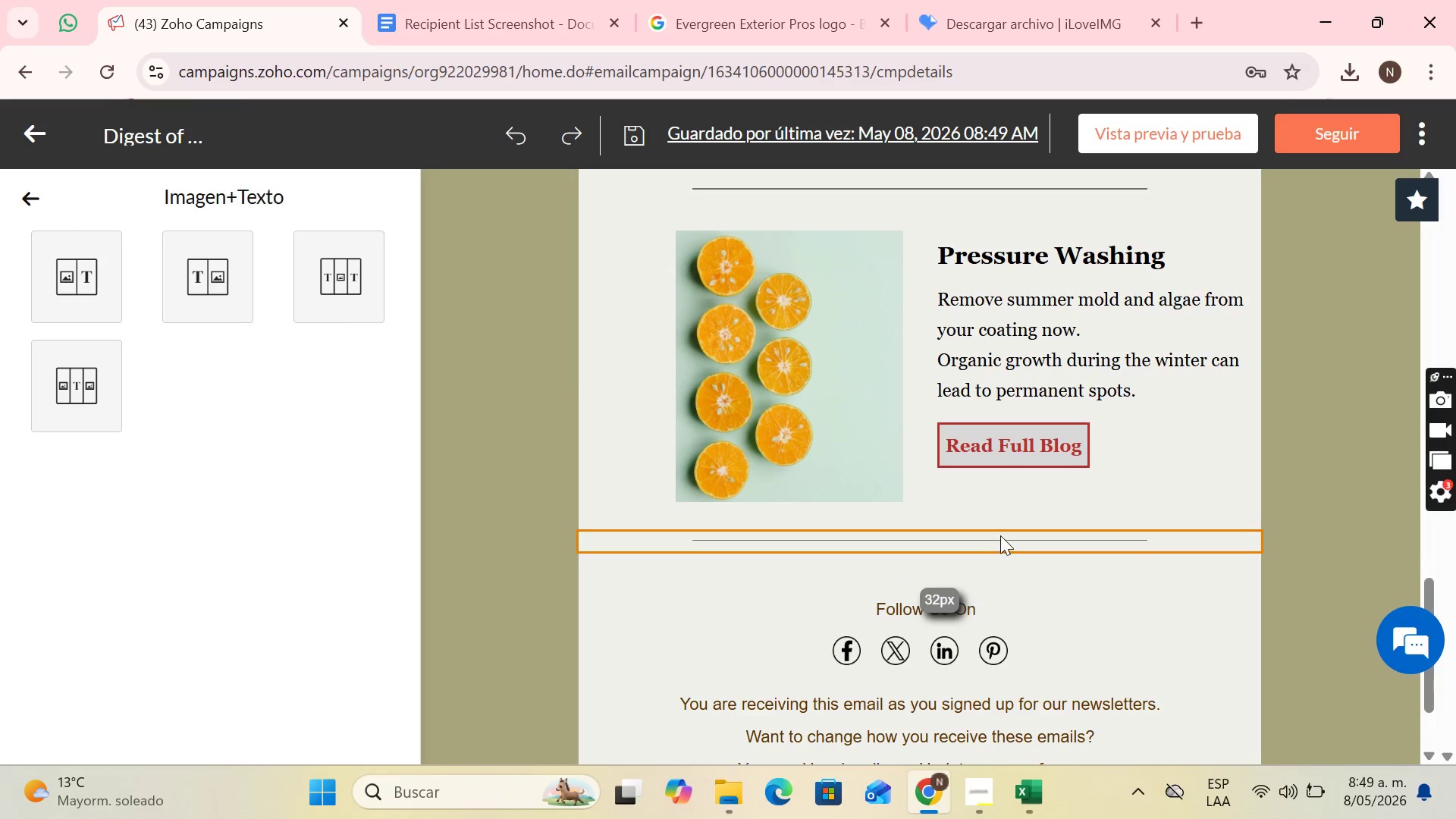 
scroll: coordinate [1000, 535], scroll_direction: down, amount: 2.0
 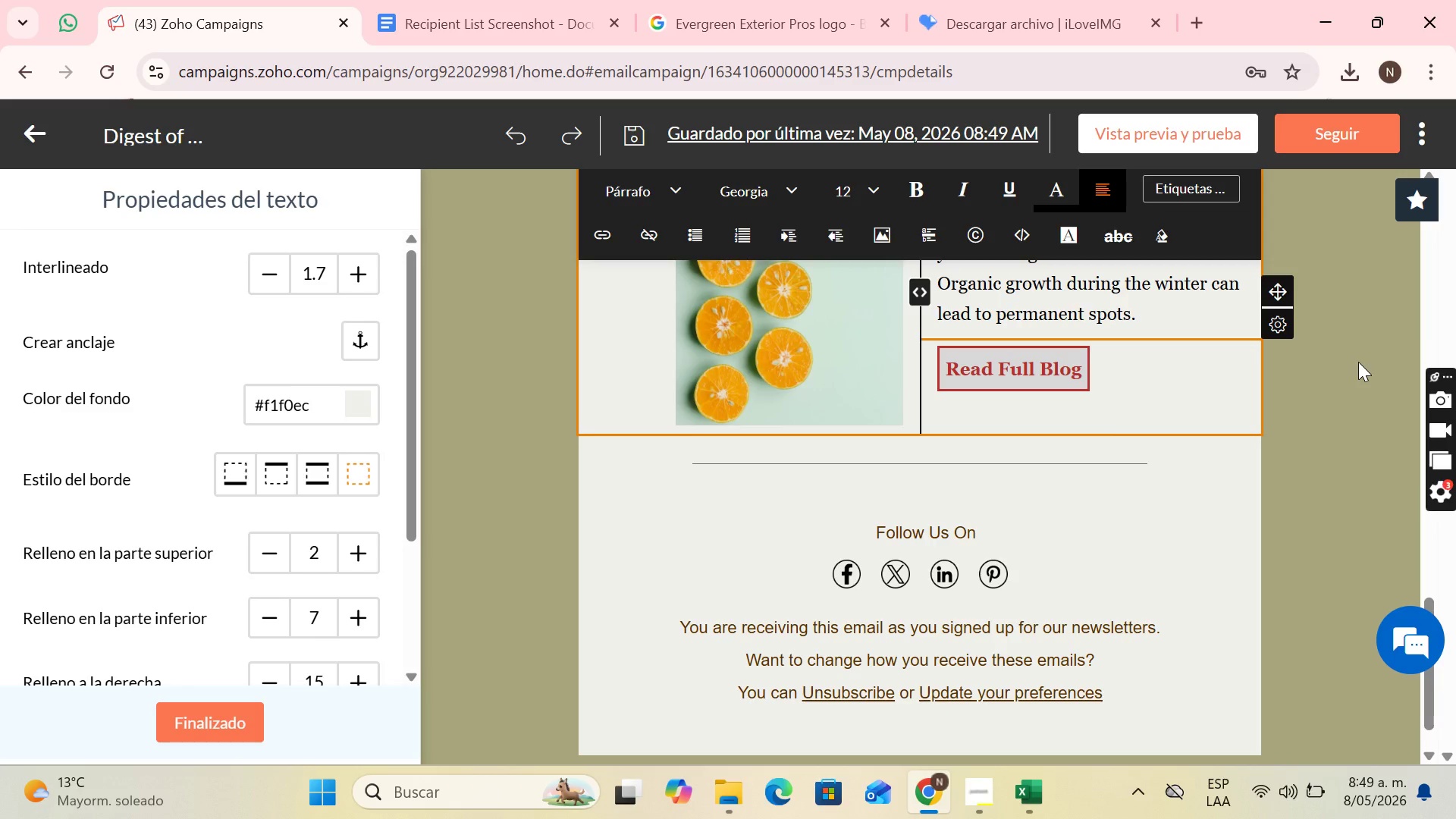 
wait(15.57)
 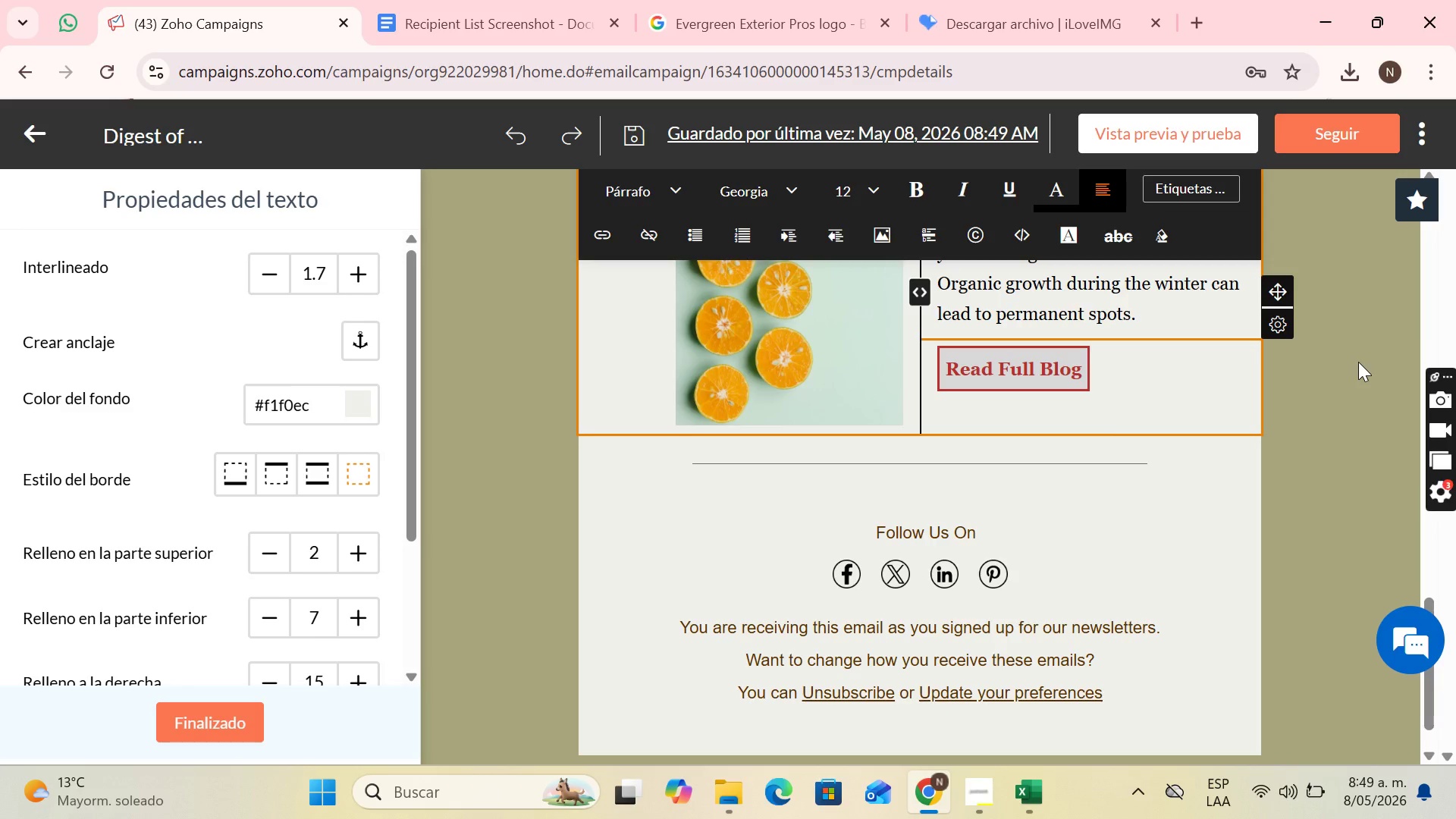 
scroll: coordinate [946, 599], scroll_direction: down, amount: 2.0
 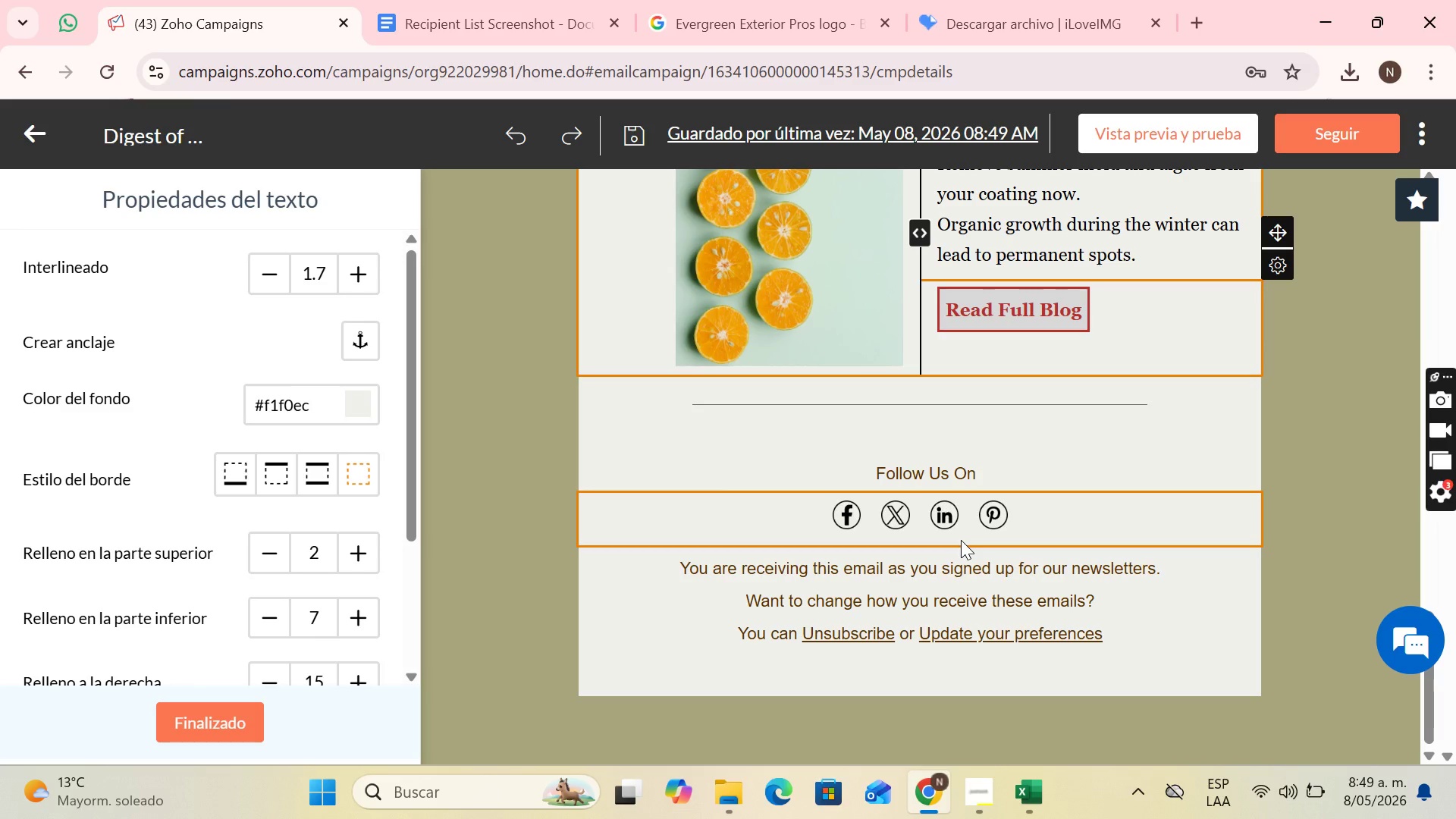 
wait(20.33)
 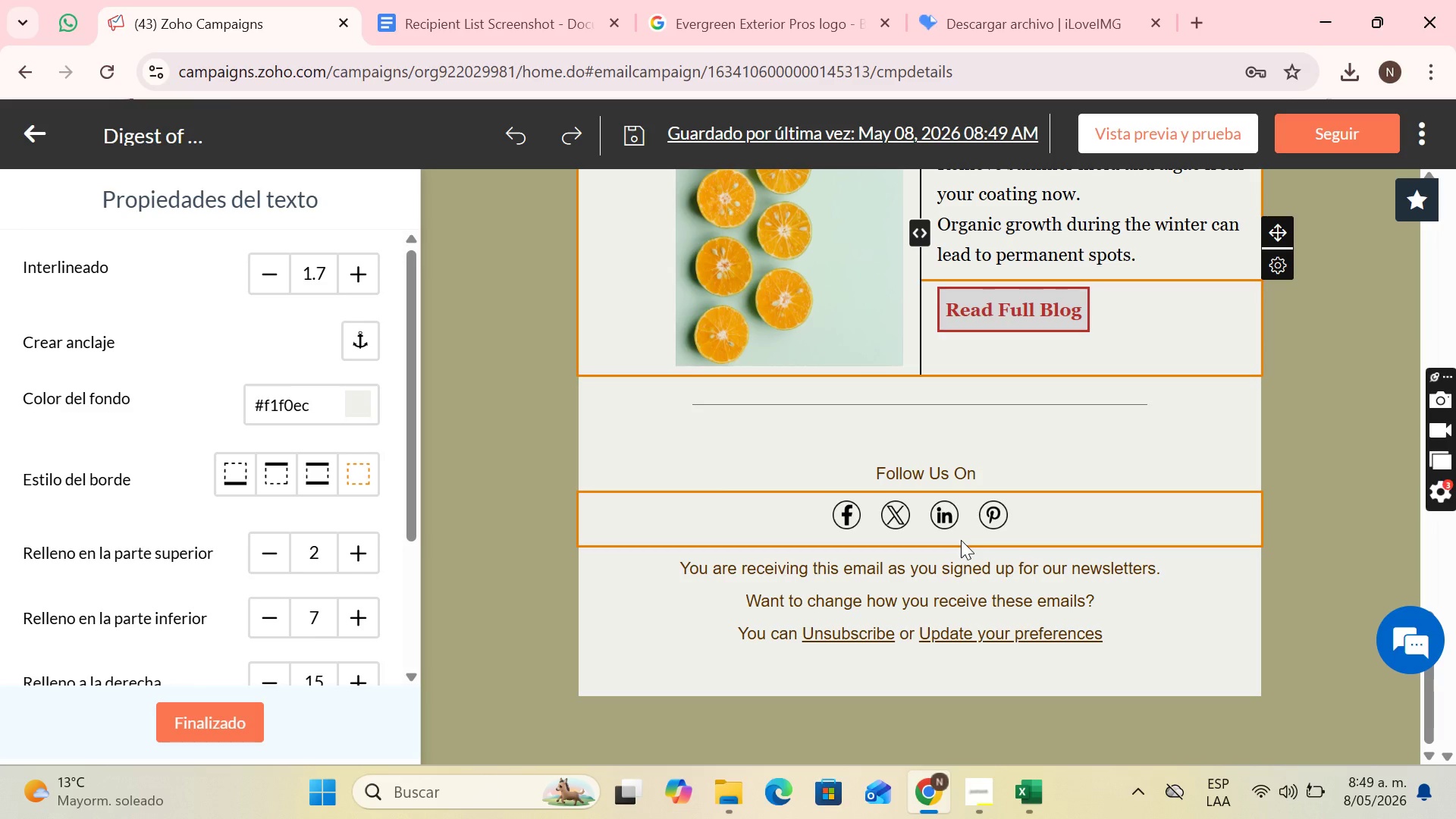 
left_click_drag(start_coordinate=[890, 564], to_coordinate=[1185, 551])
 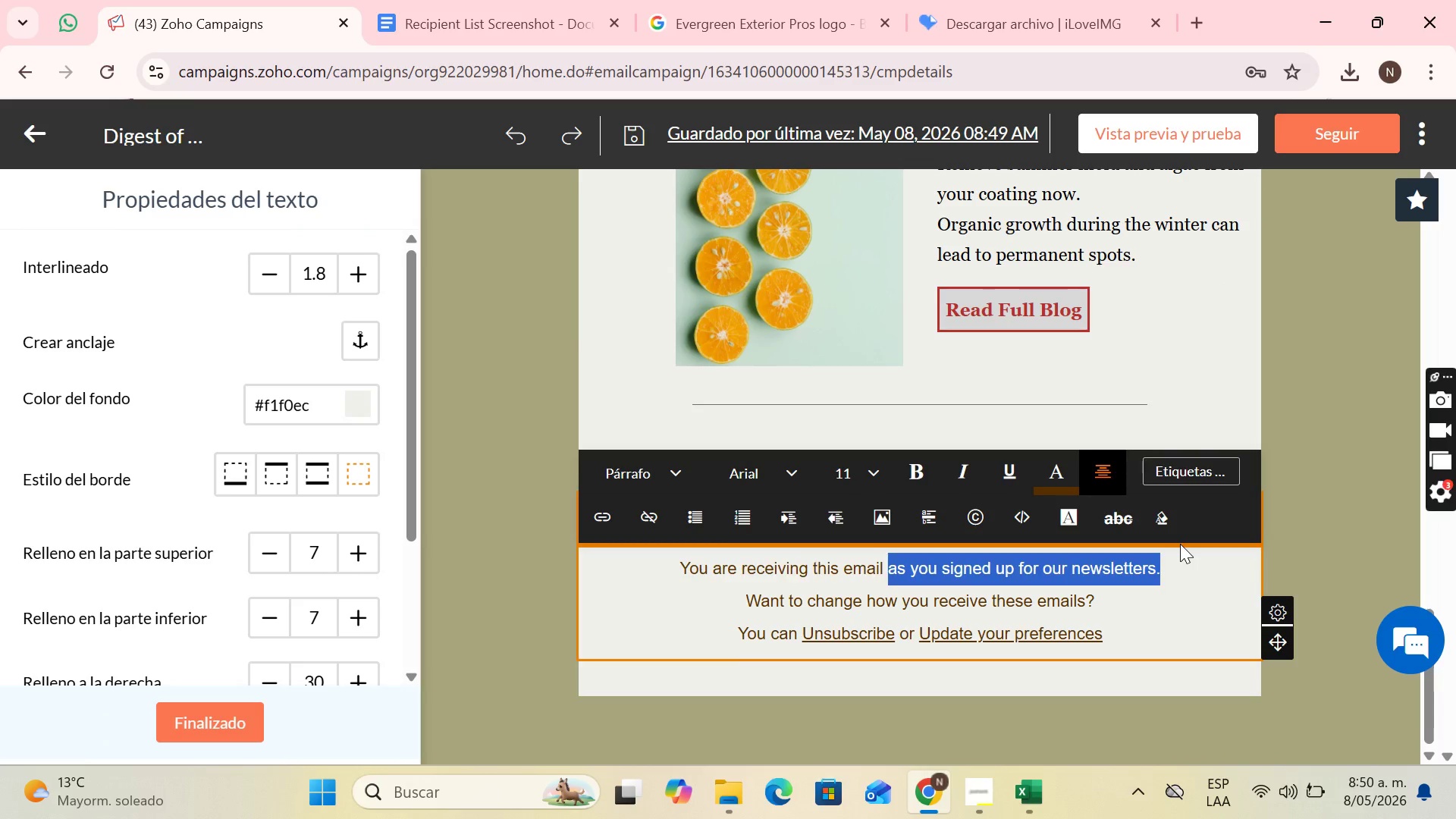 
type(because you are )
 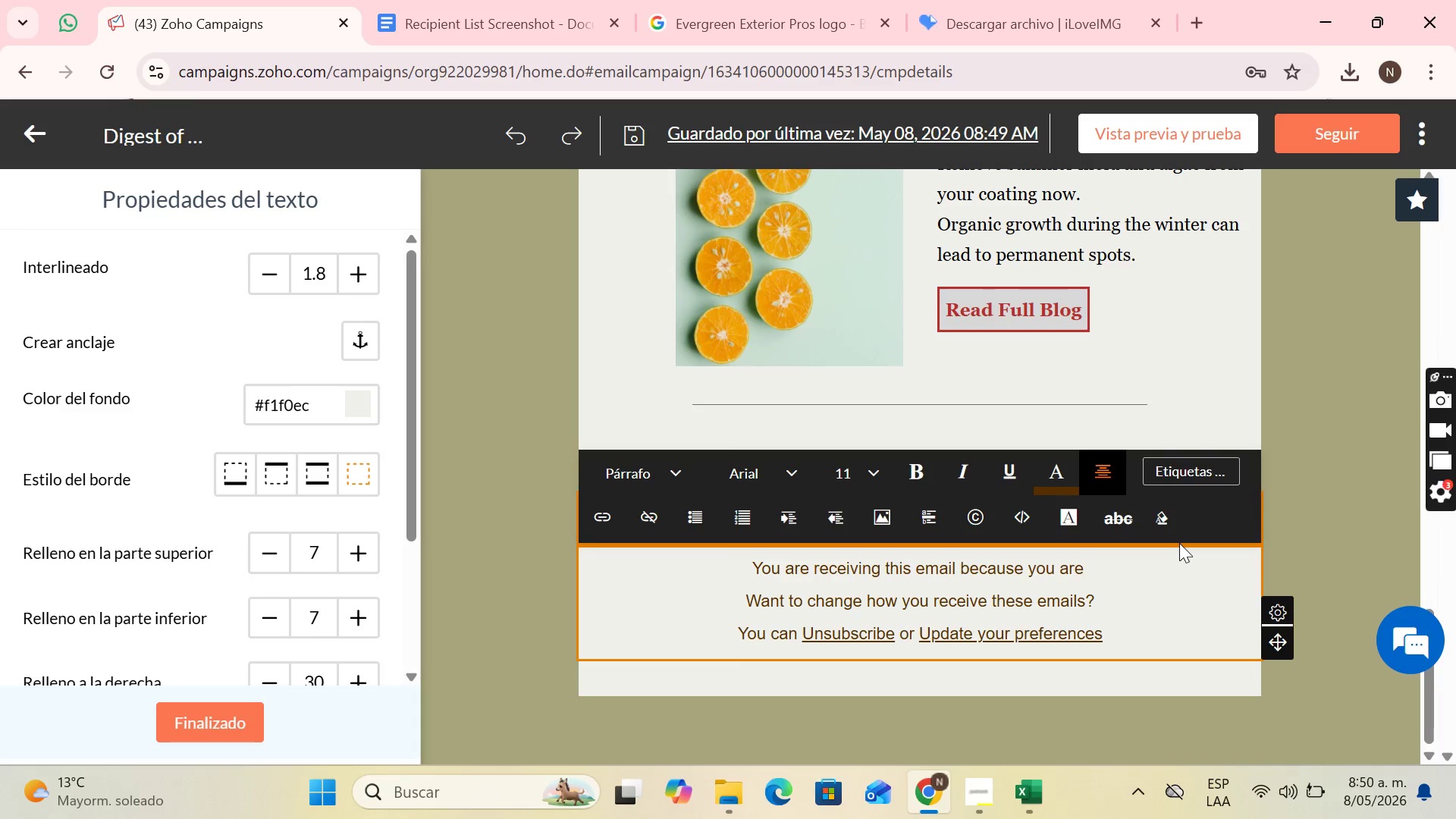 
wait(12.89)
 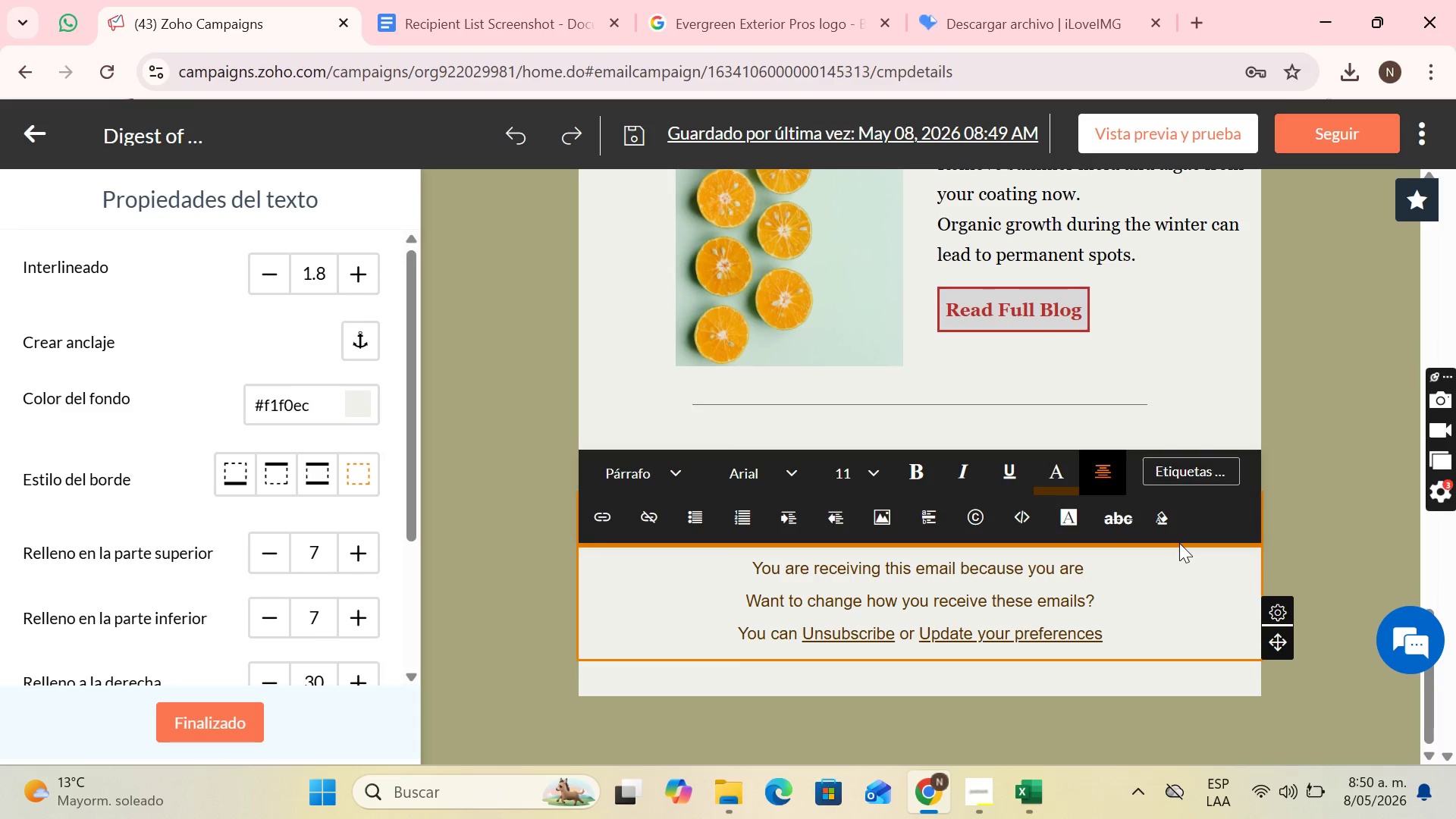 
type(interested)
 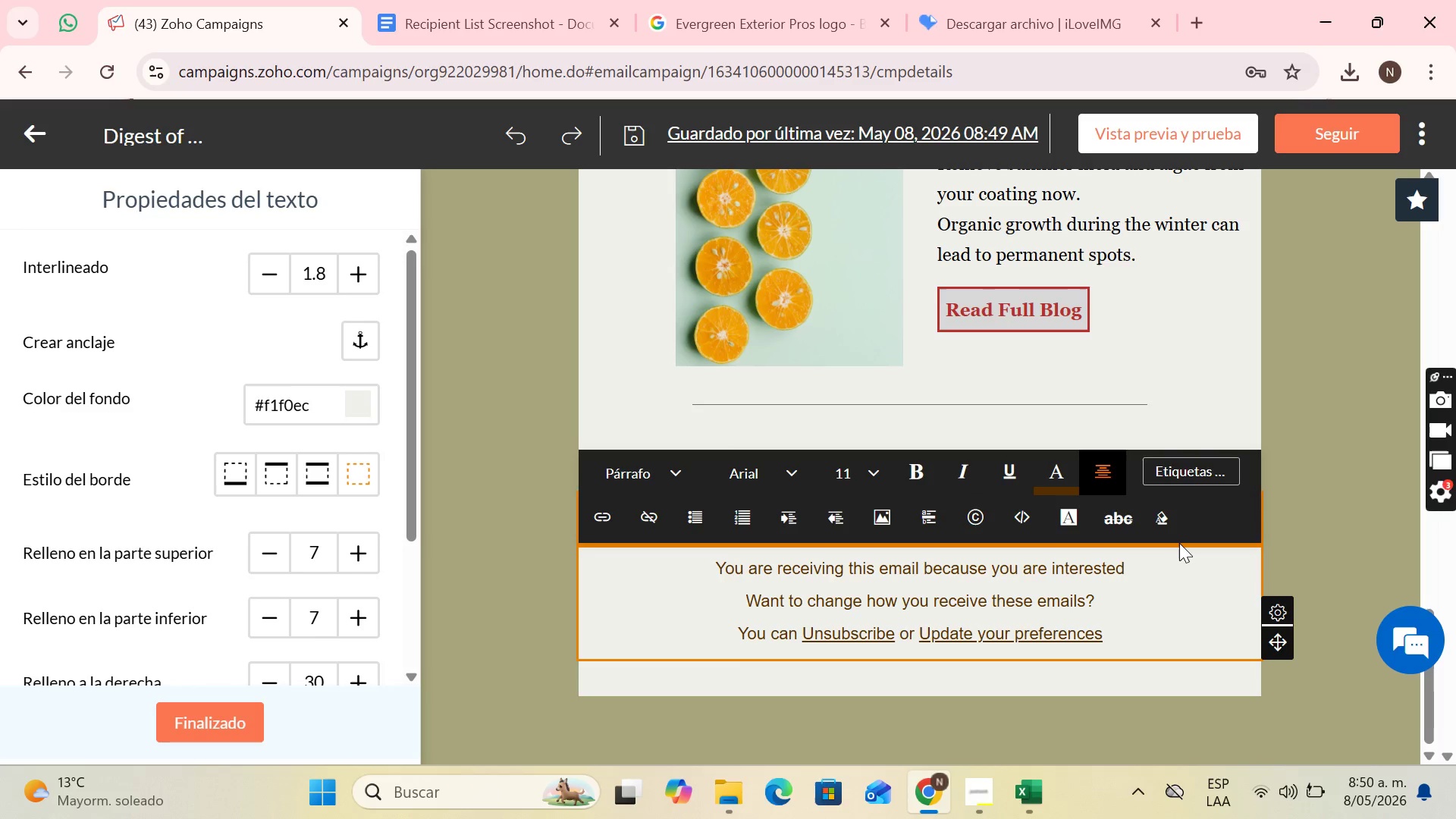 
wait(12.16)
 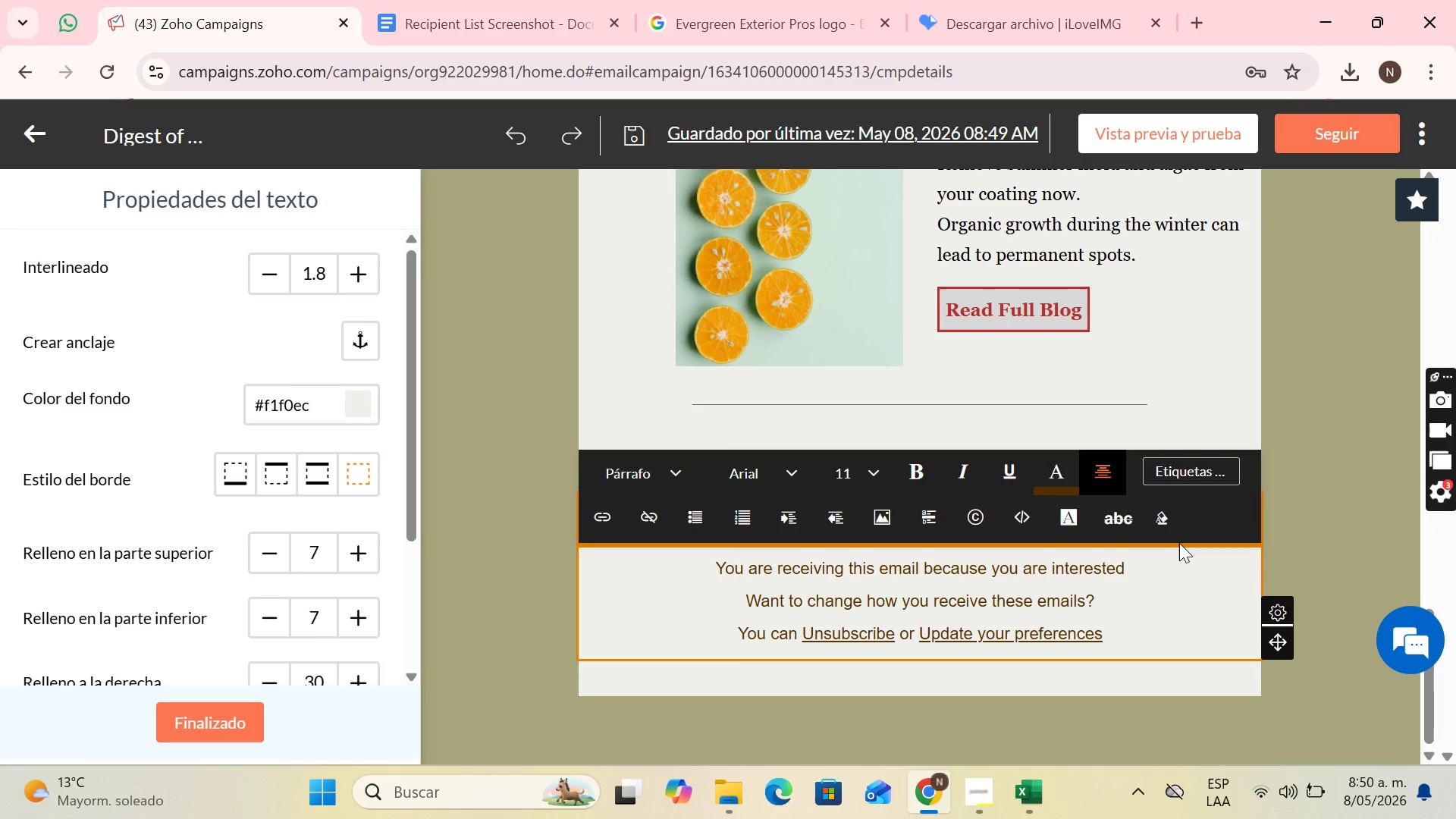 
type( in our content of>)
 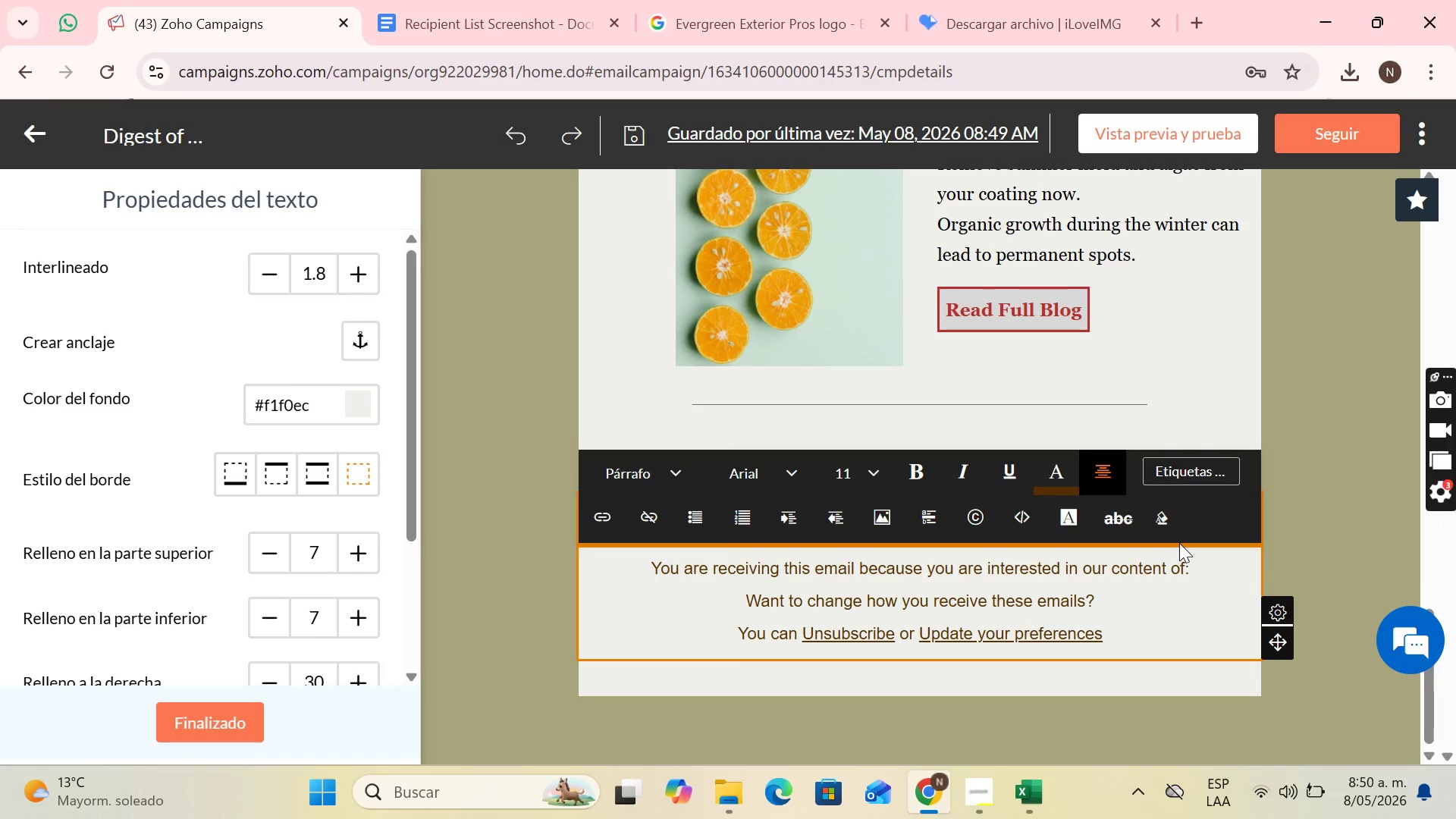 
type( Seasonal Maintenance TI)
key(Backspace)
type(ips.)
 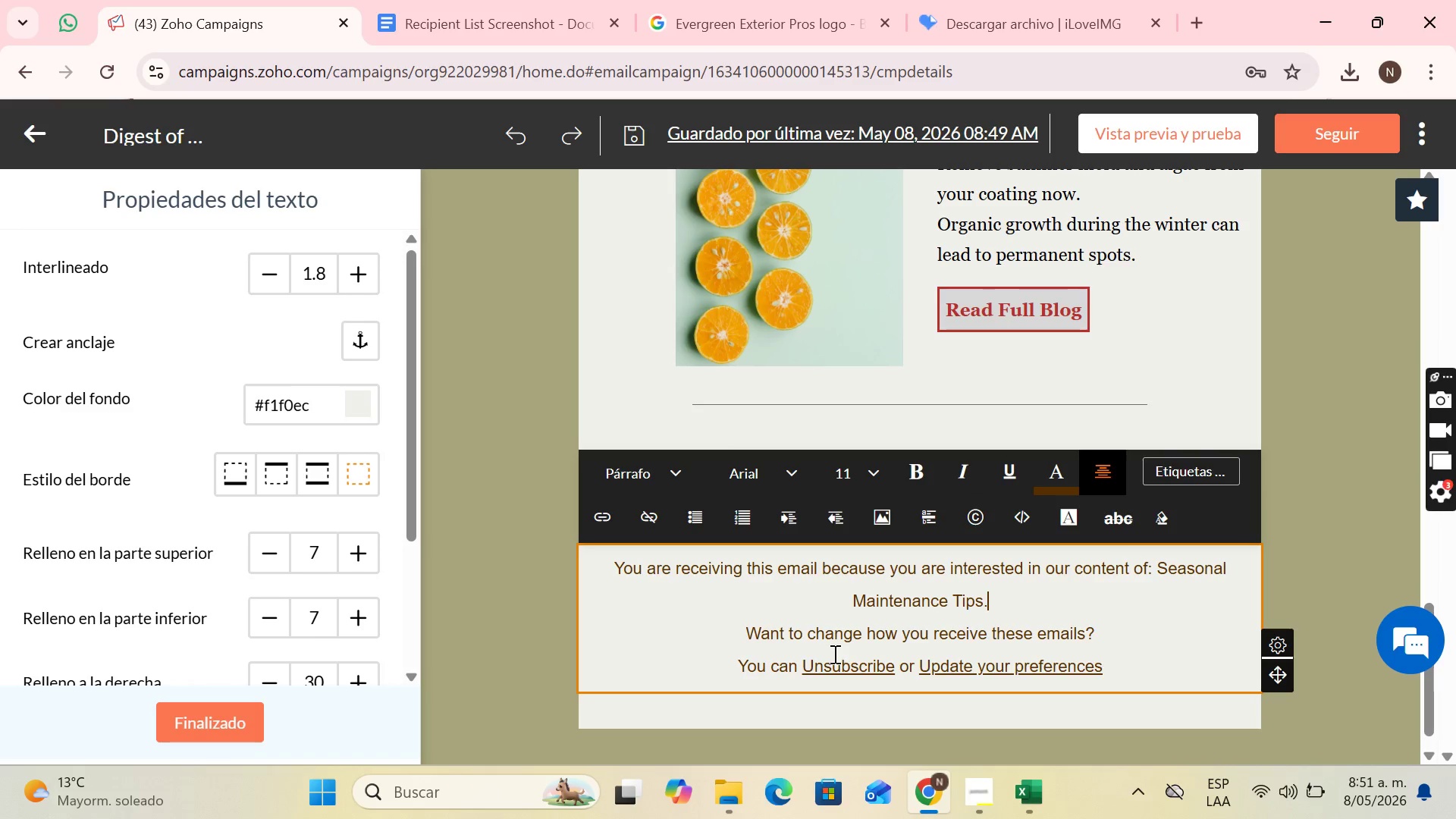 
wait(9.38)
 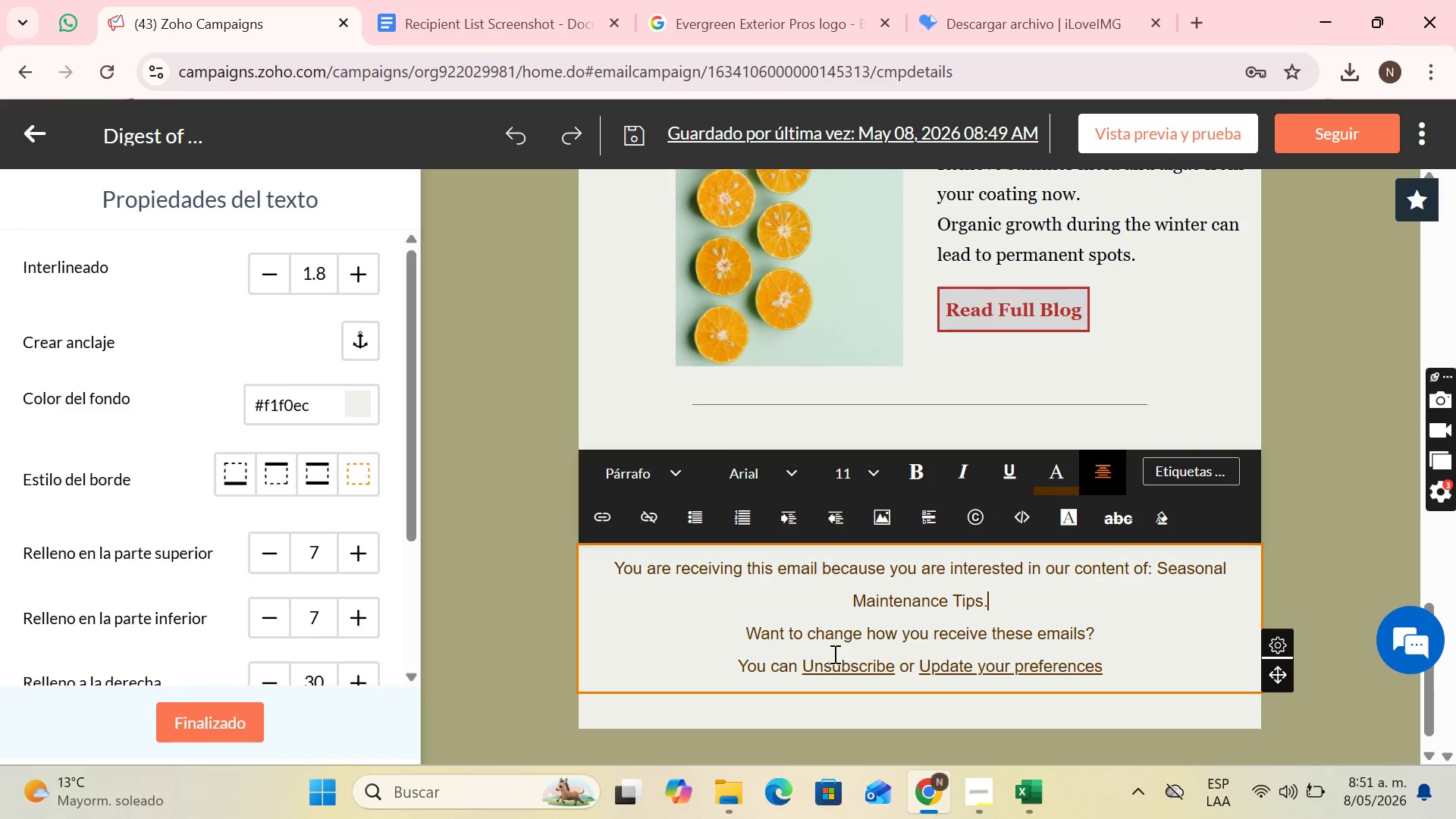 
left_click([968, 664])
 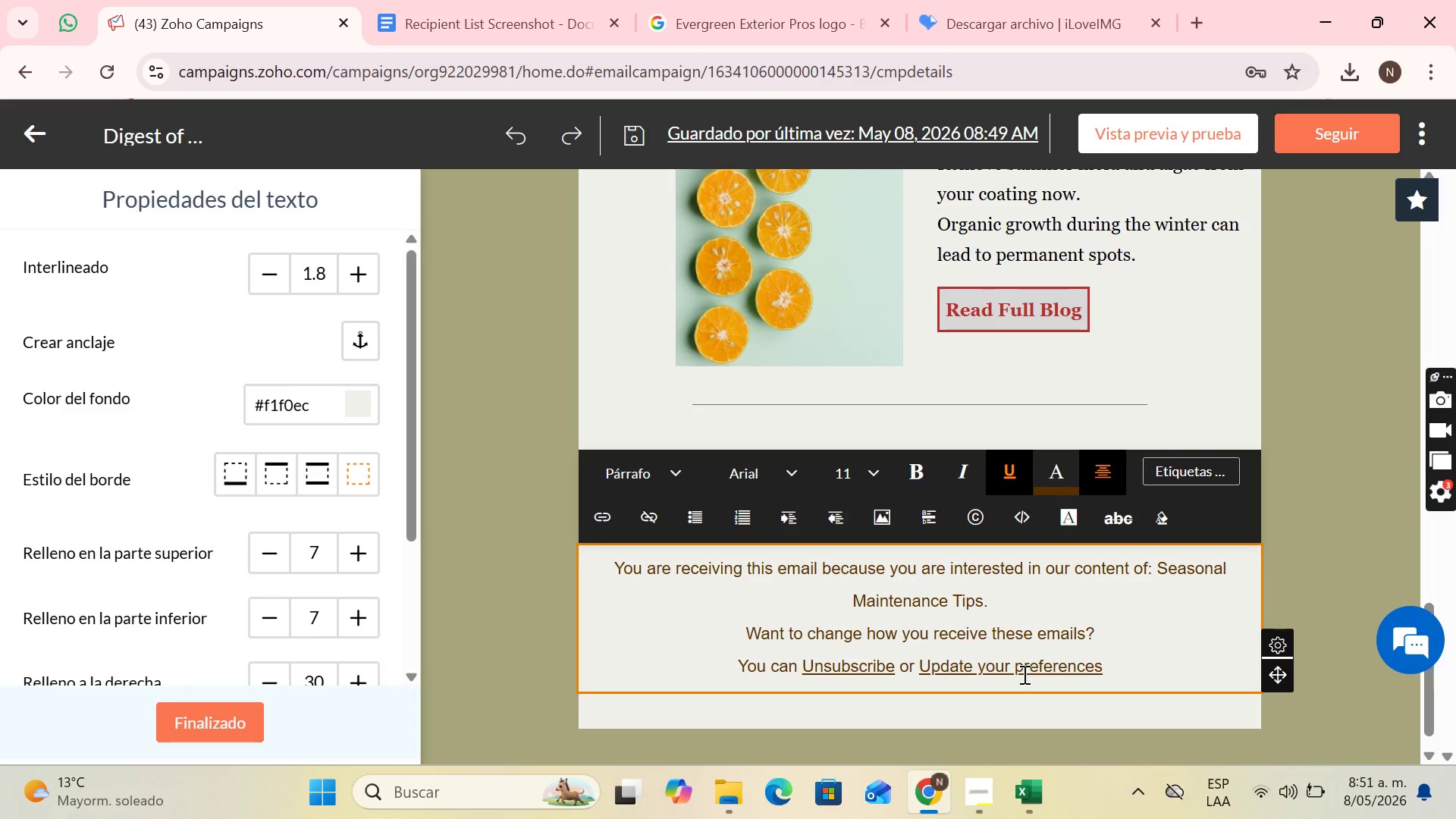 
key(Backspace)
 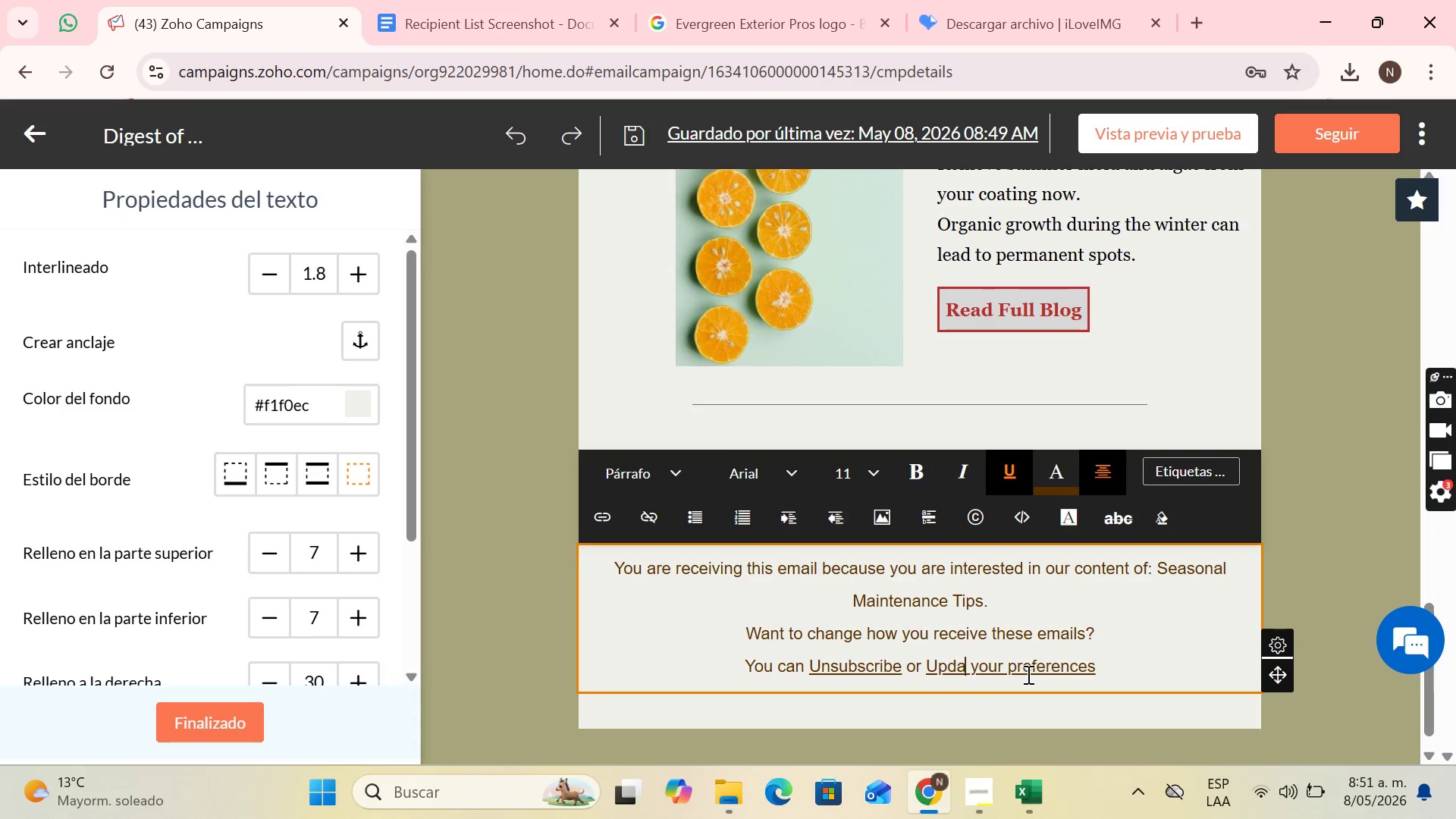 
key(Backspace)
 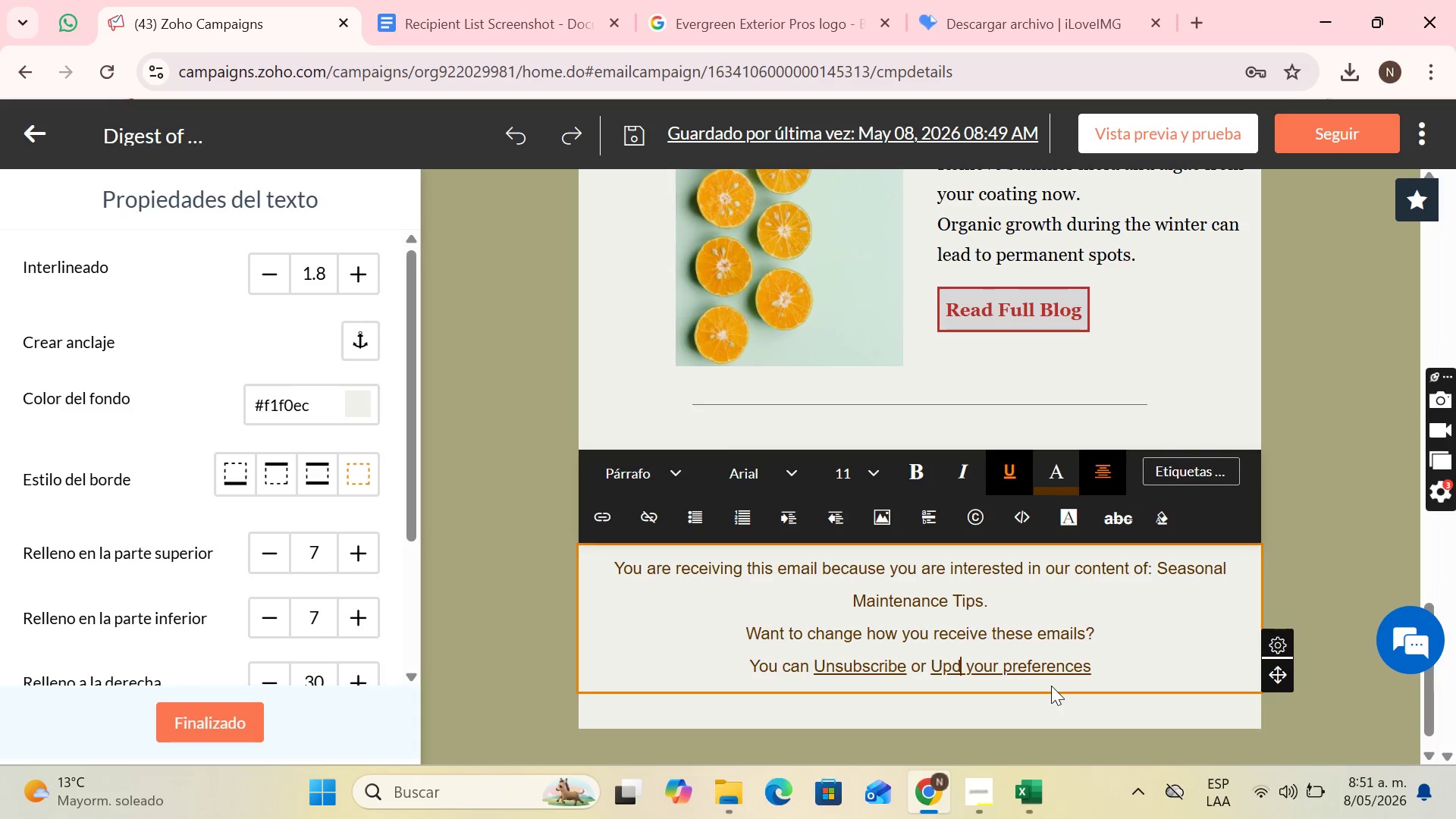 
key(Backspace)
 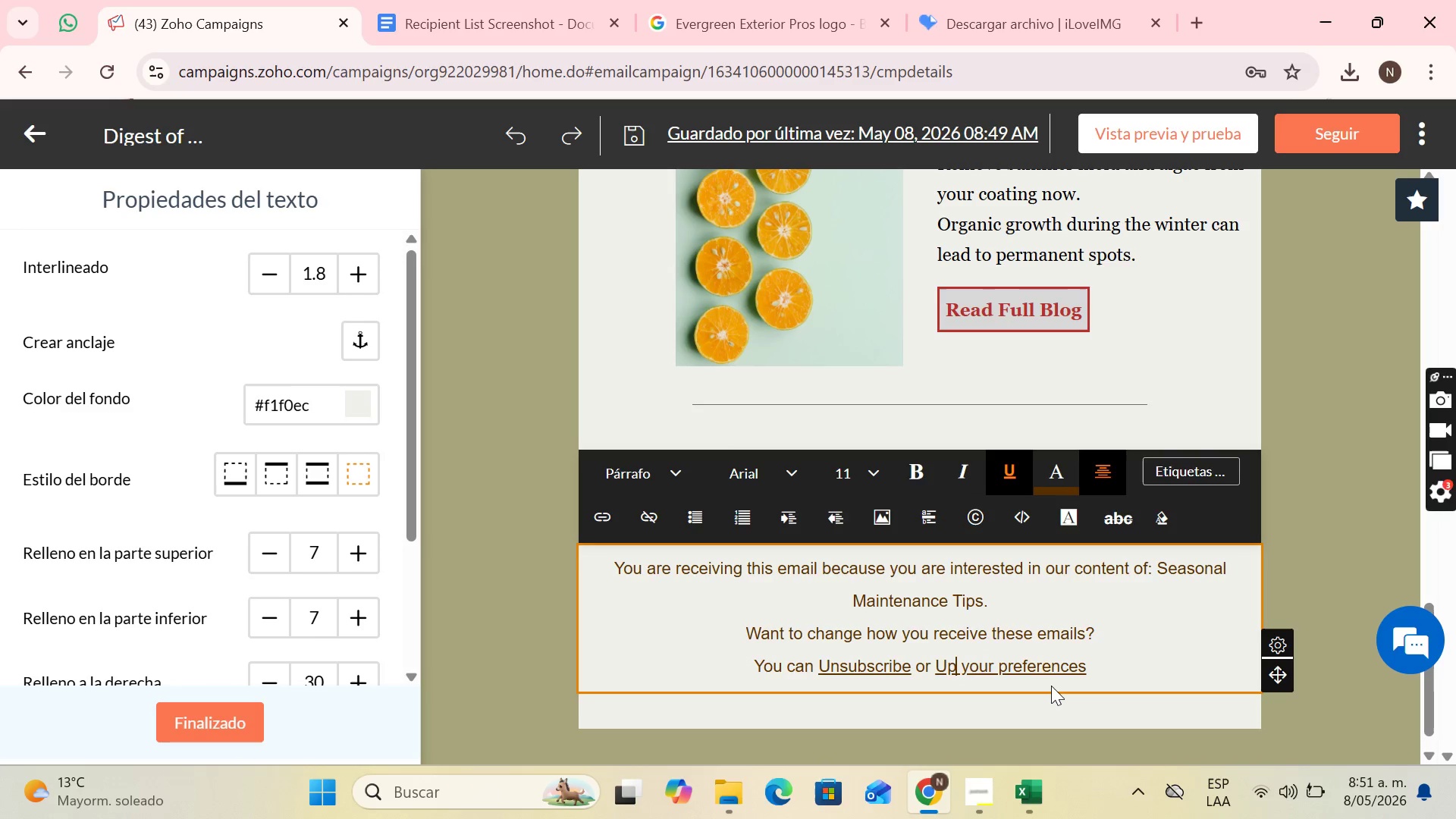 
key(Backspace)
 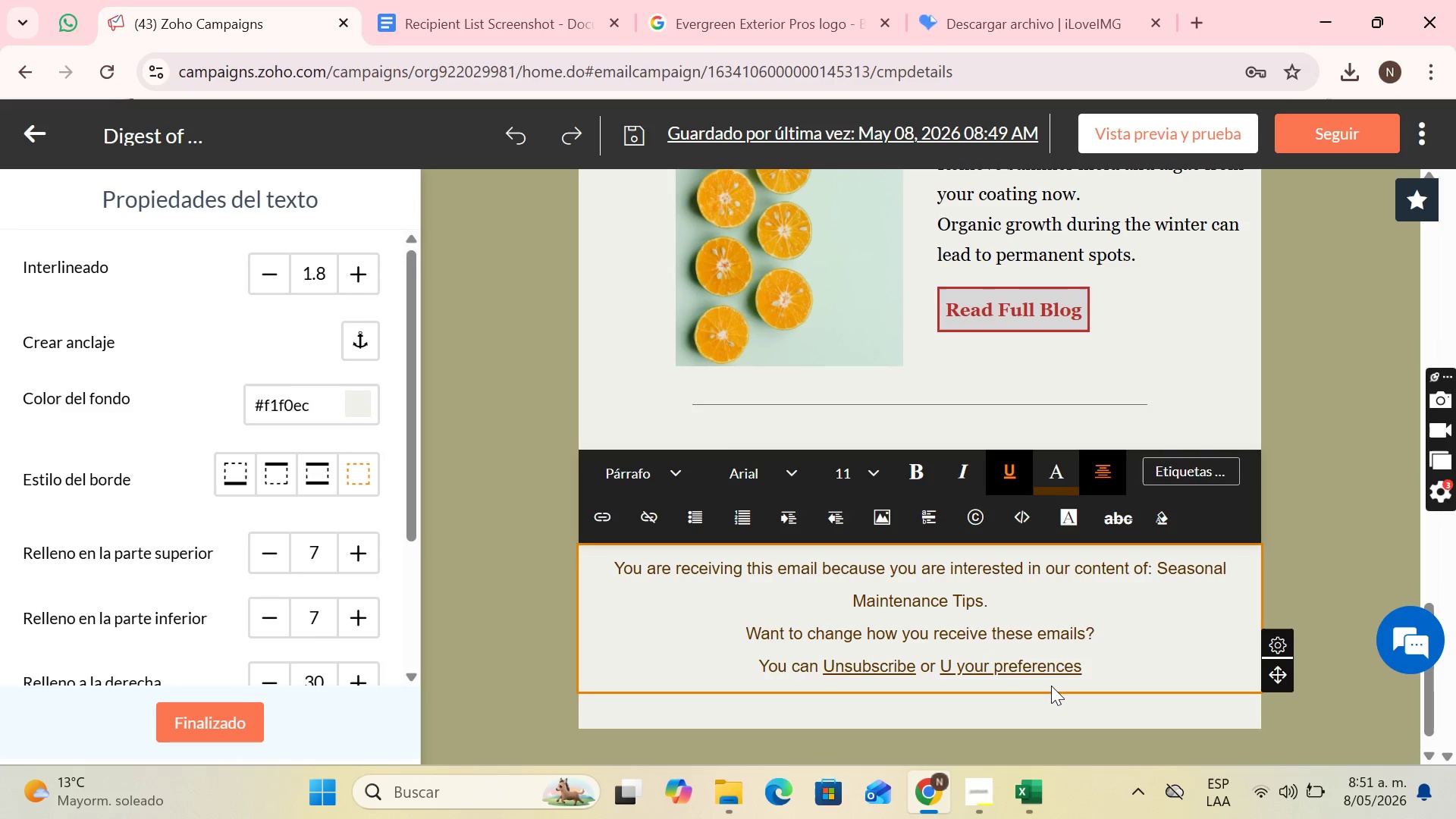 
key(Backspace)
 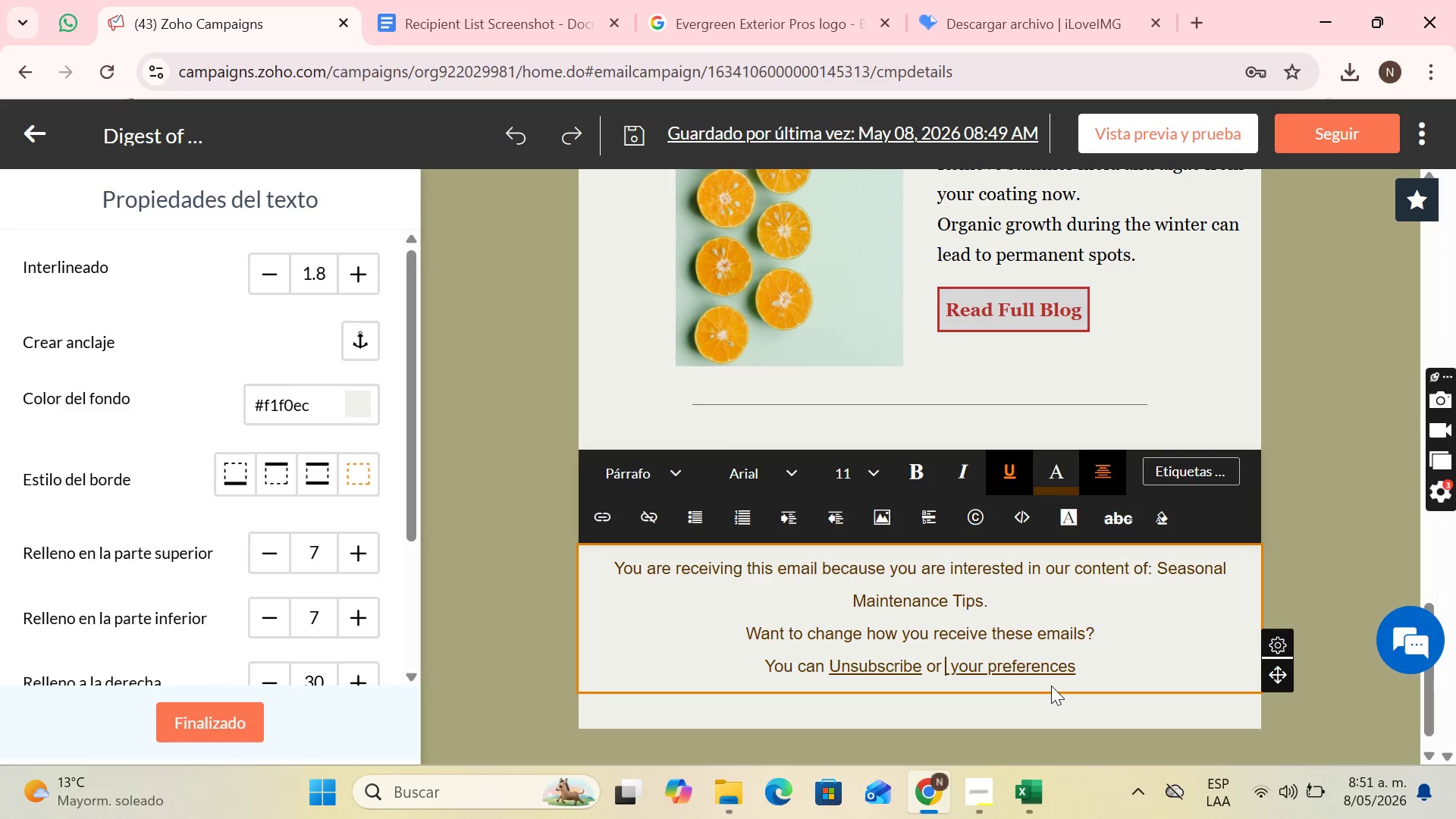 
key(Backspace)
 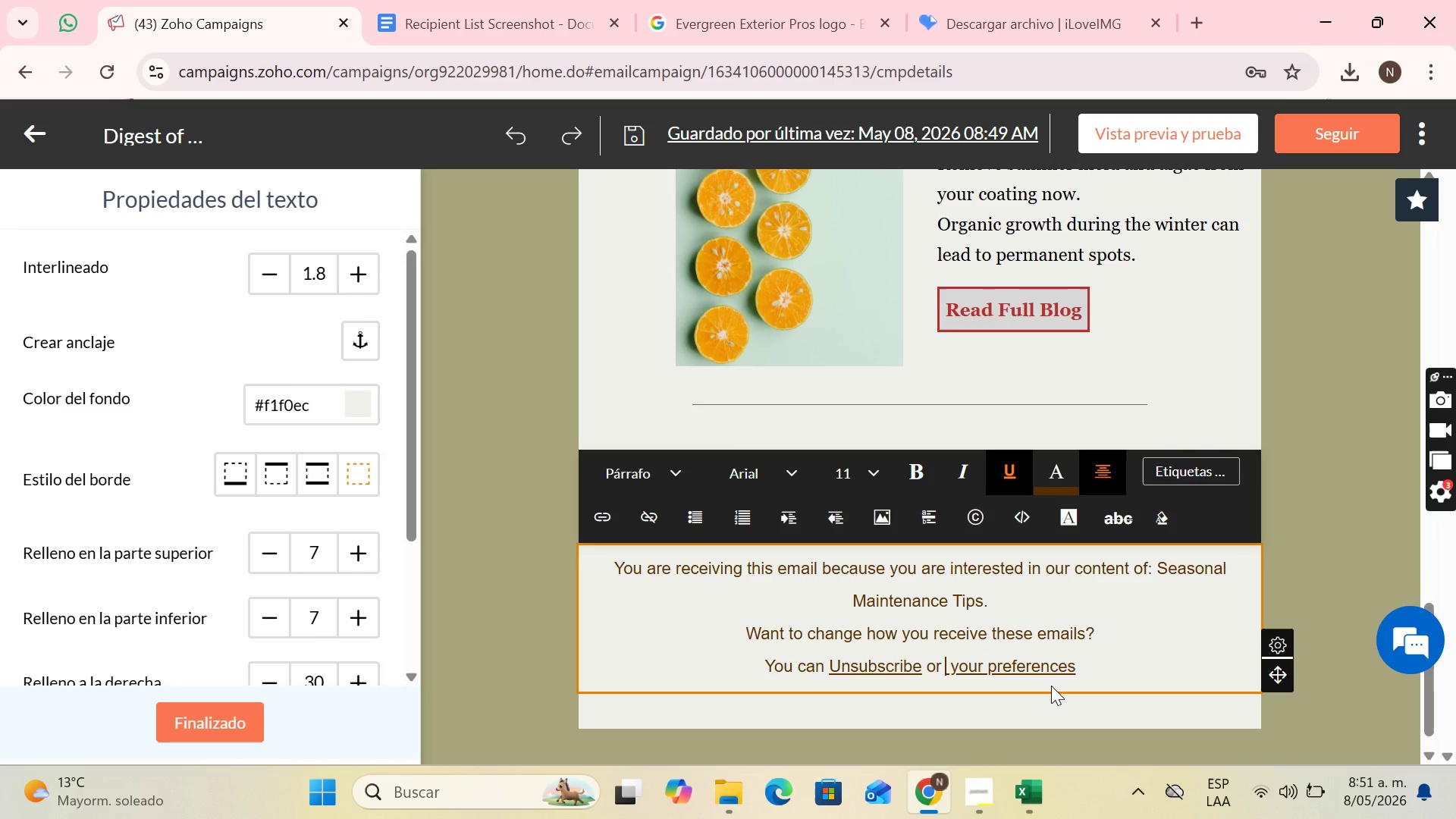 
key(CapsLock)
 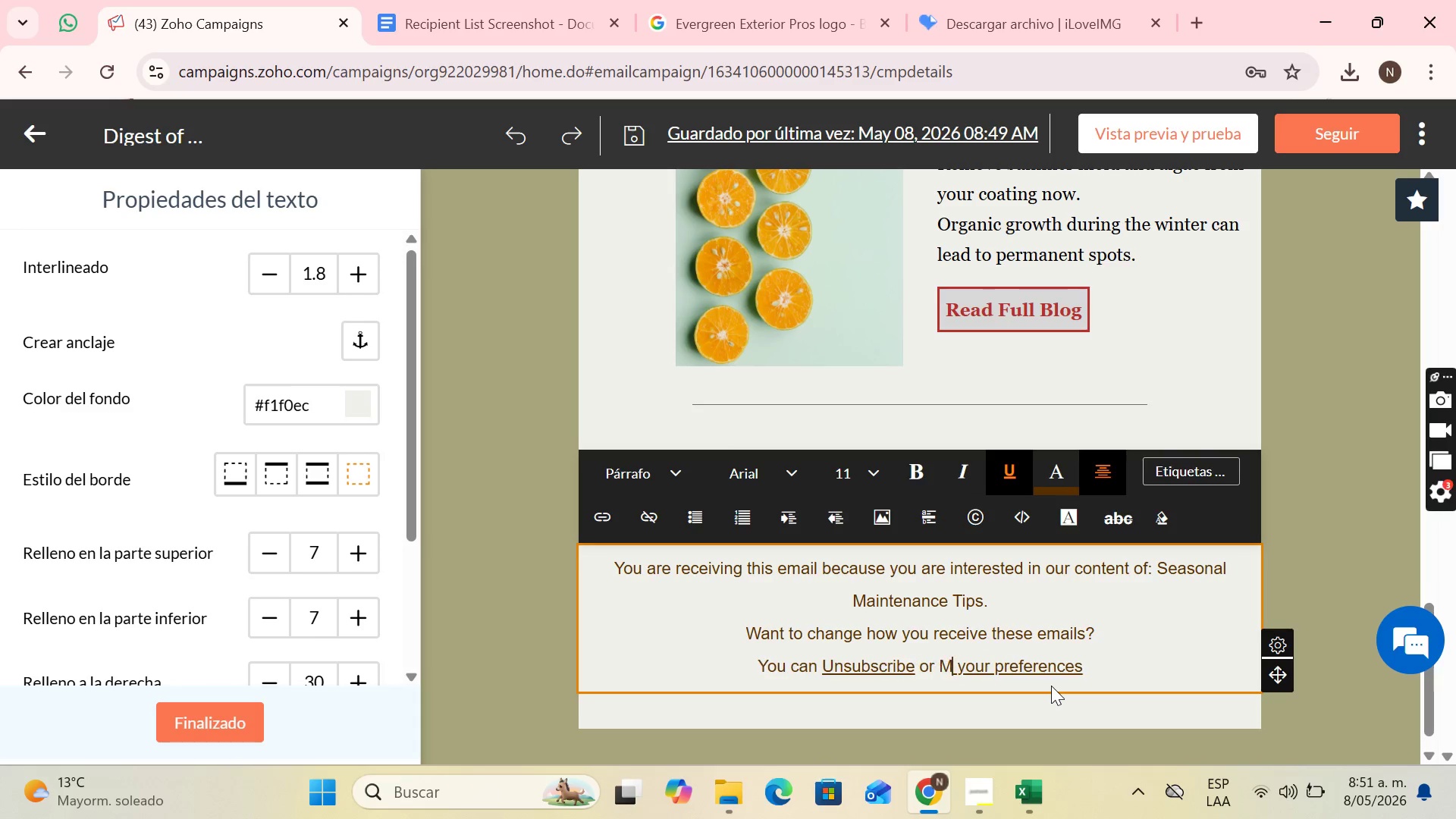 
key(M)
 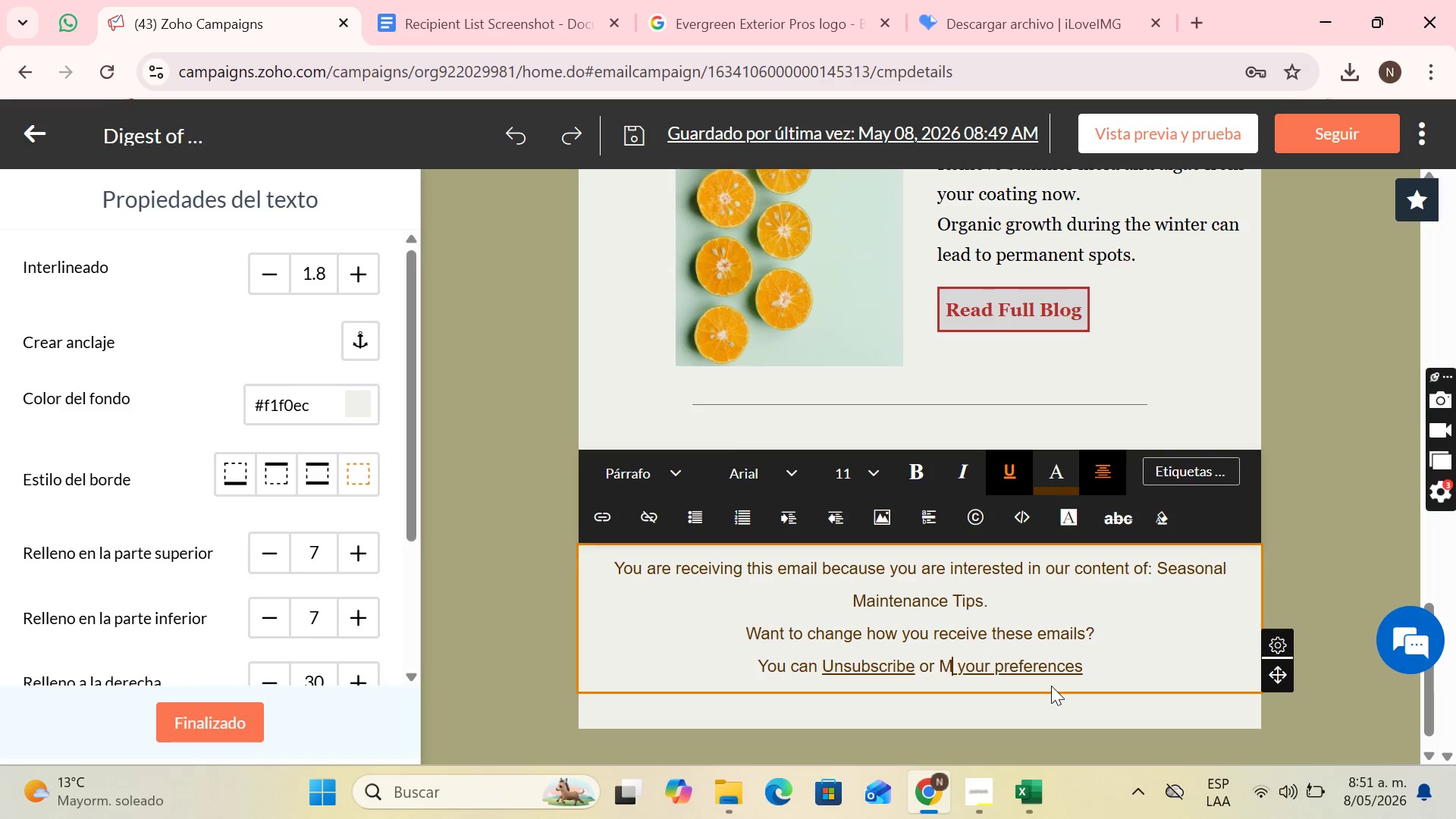 
key(CapsLock)
 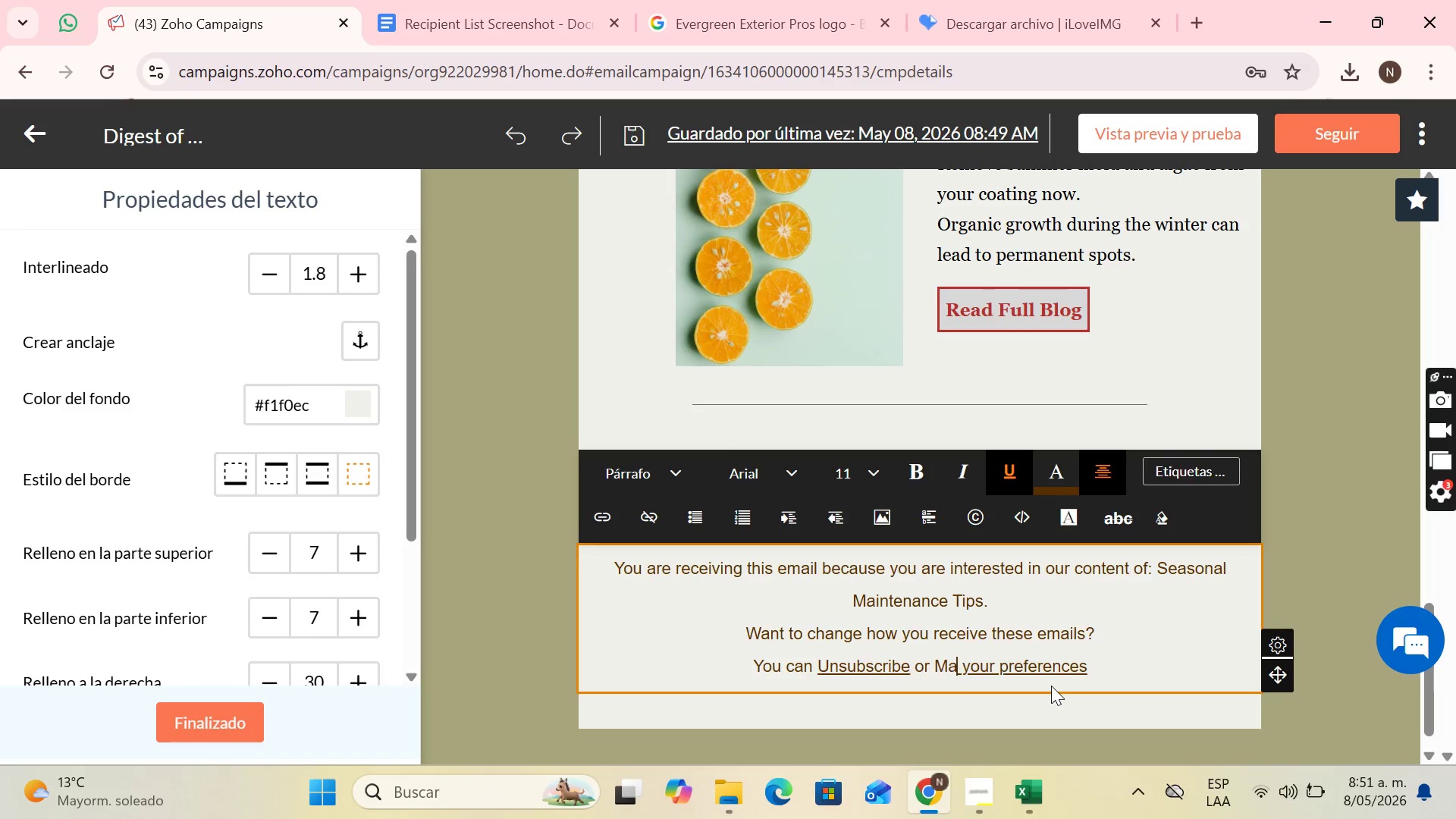 
key(A)
 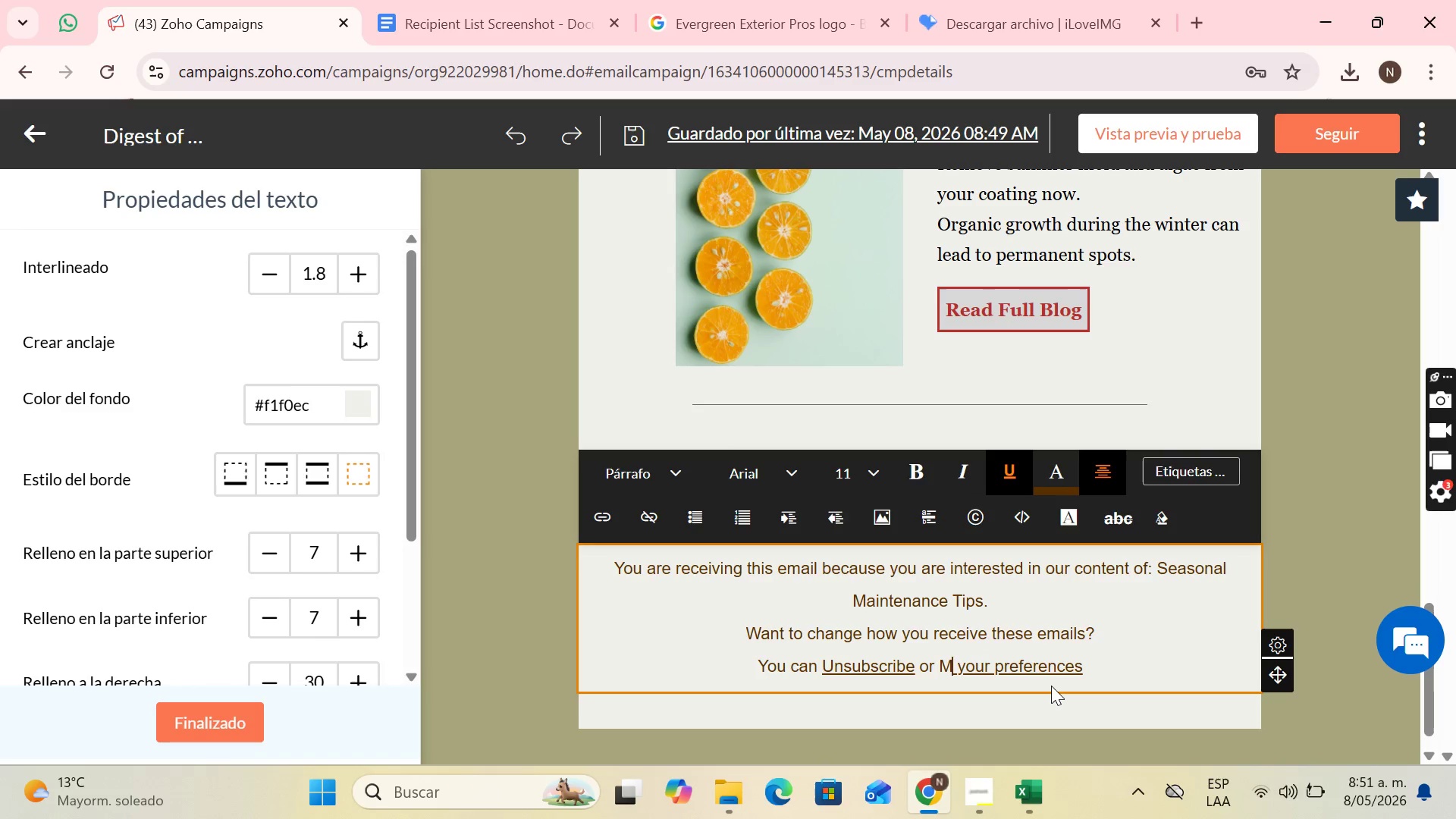 
key(Backspace)
 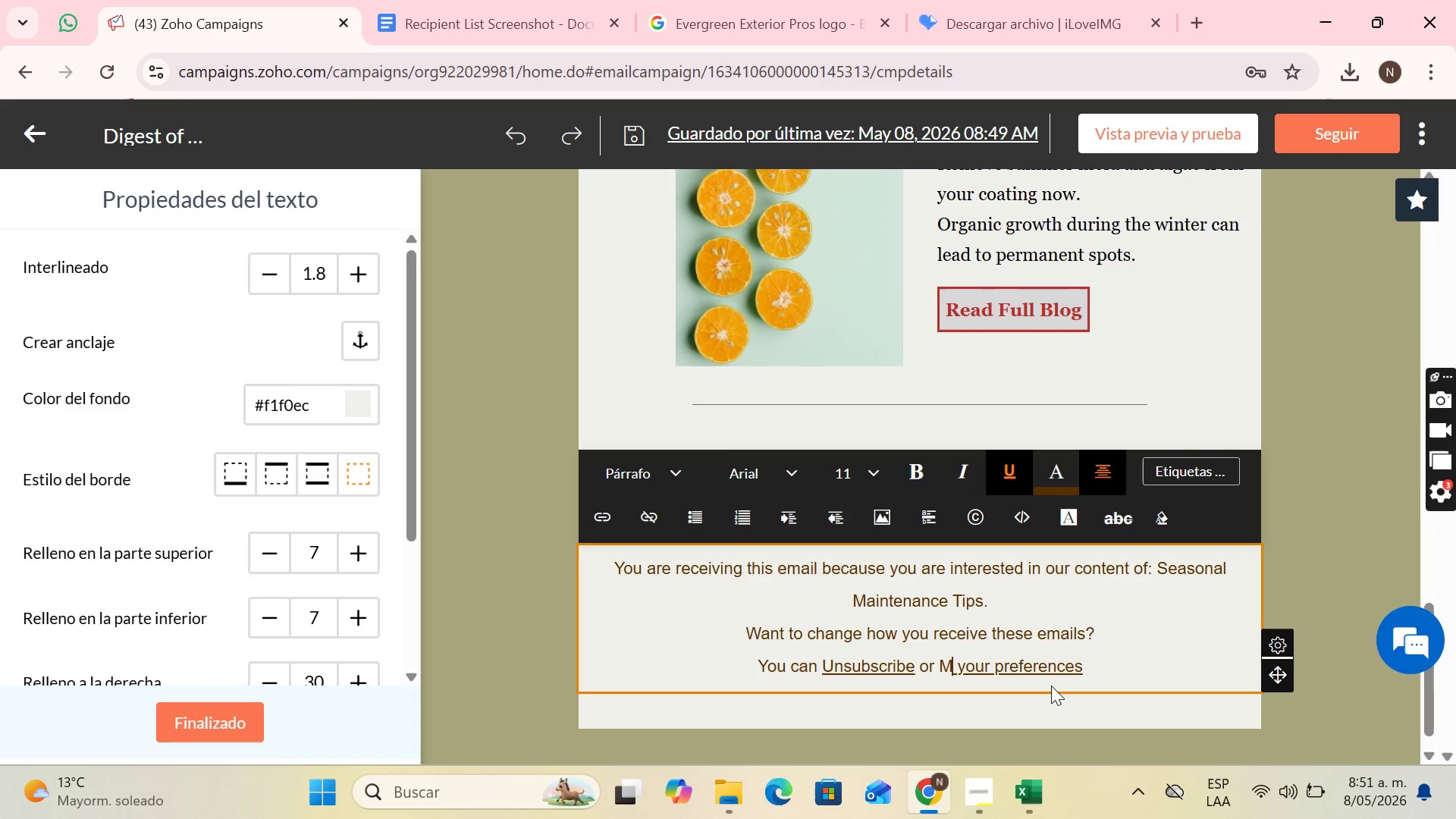 
key(A)
 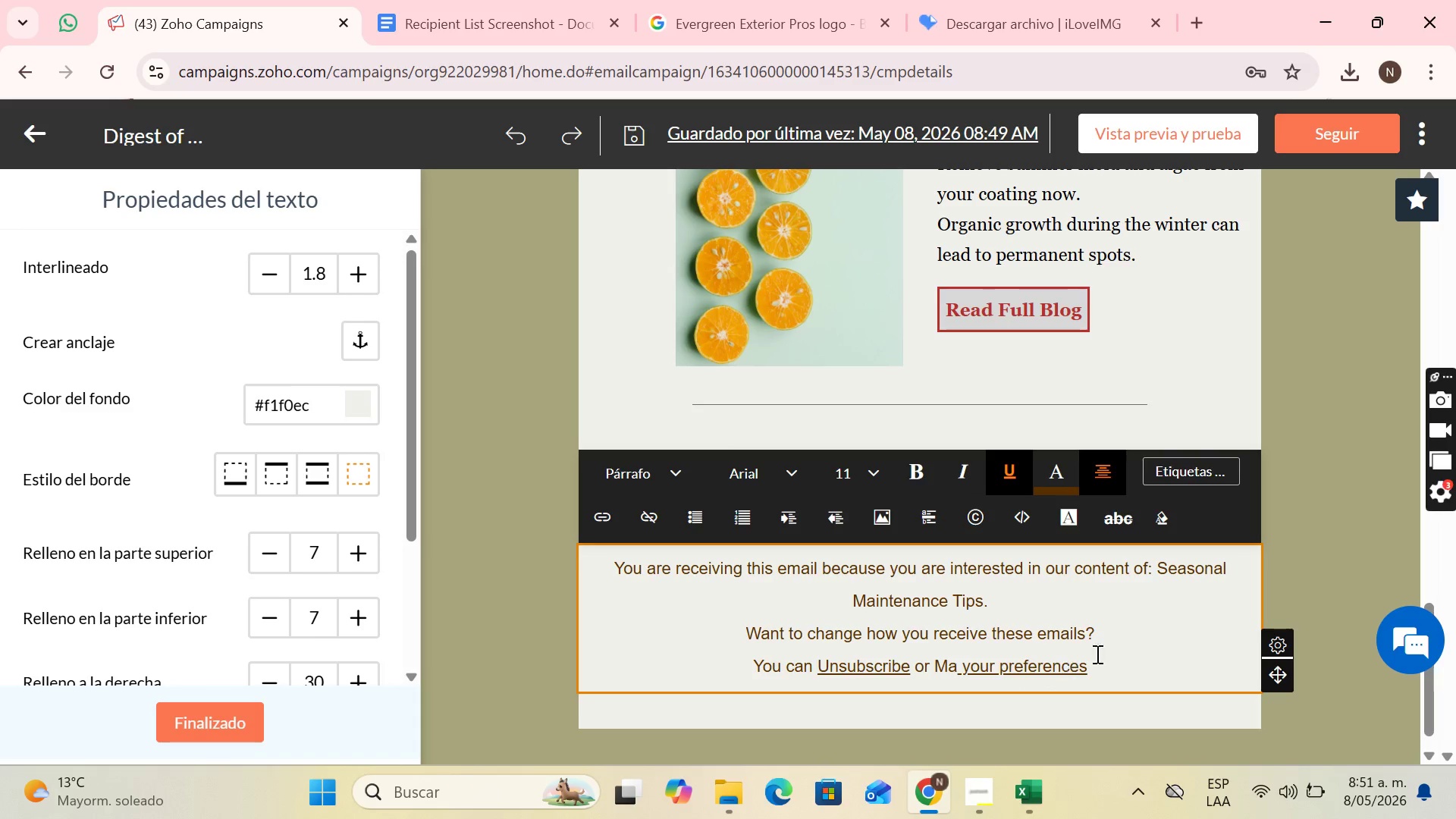 
left_click_drag(start_coordinate=[1103, 664], to_coordinate=[936, 660])
 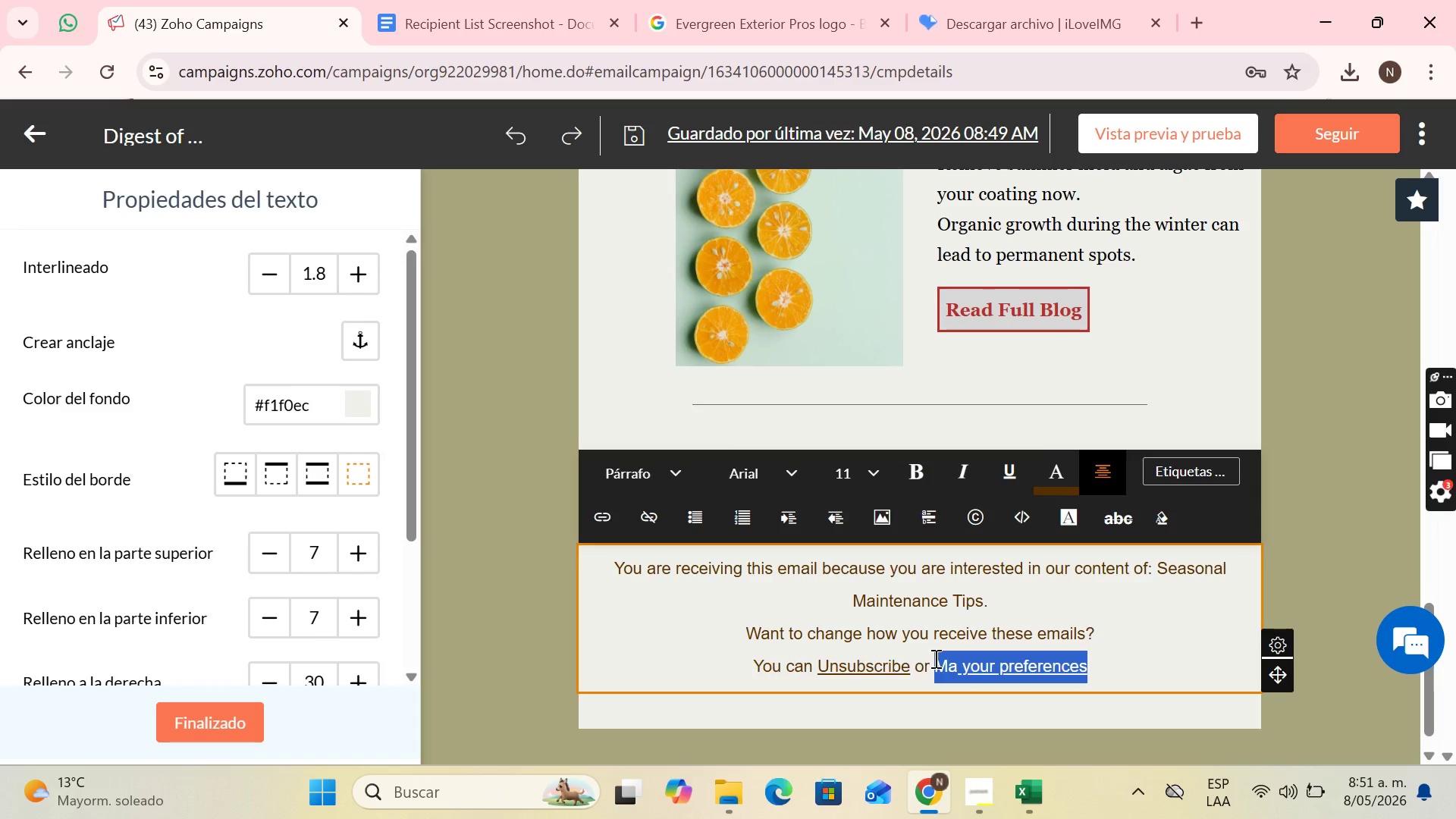 
key(Backspace)
type(Manag)
 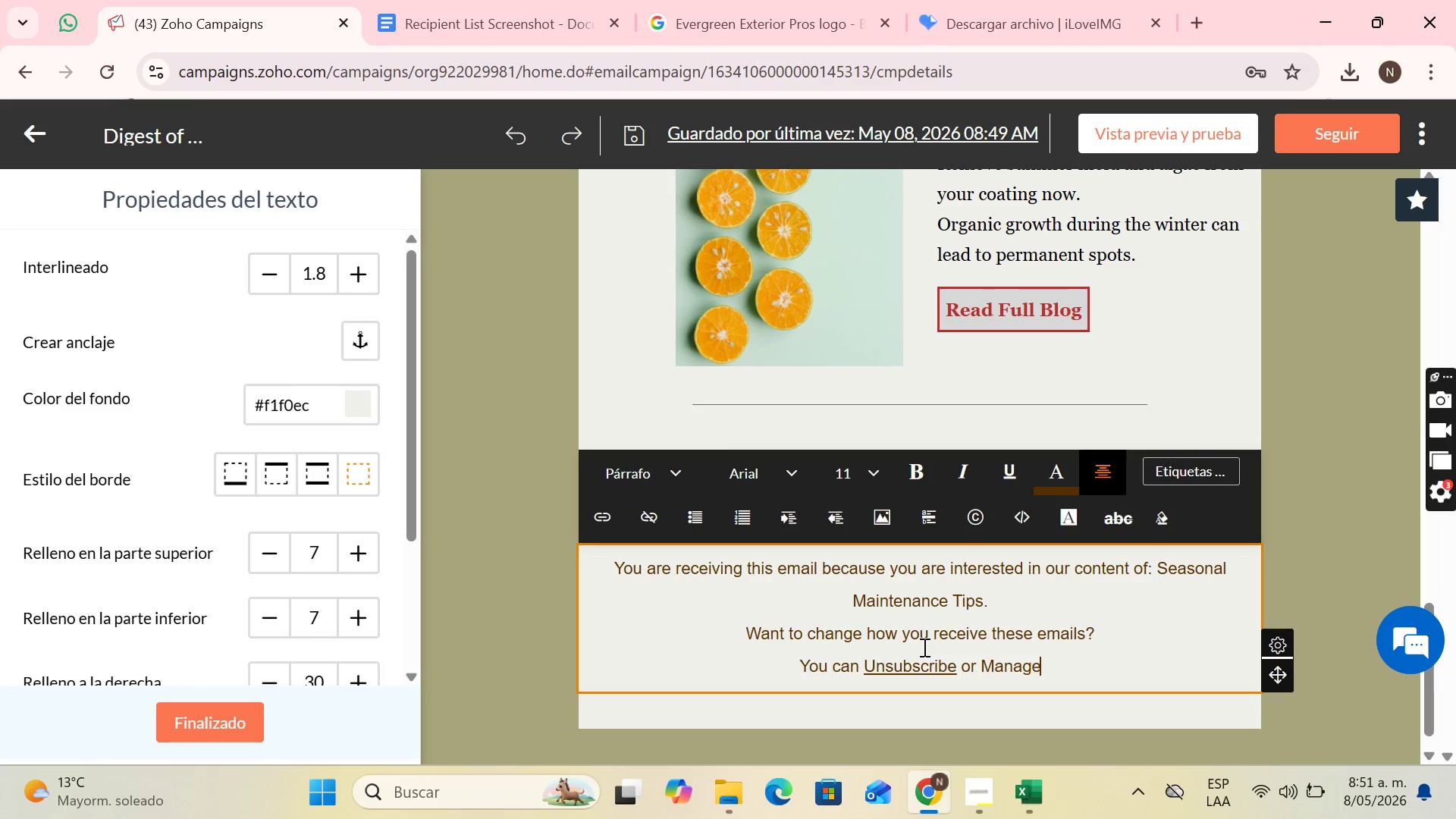 
type(e your )
 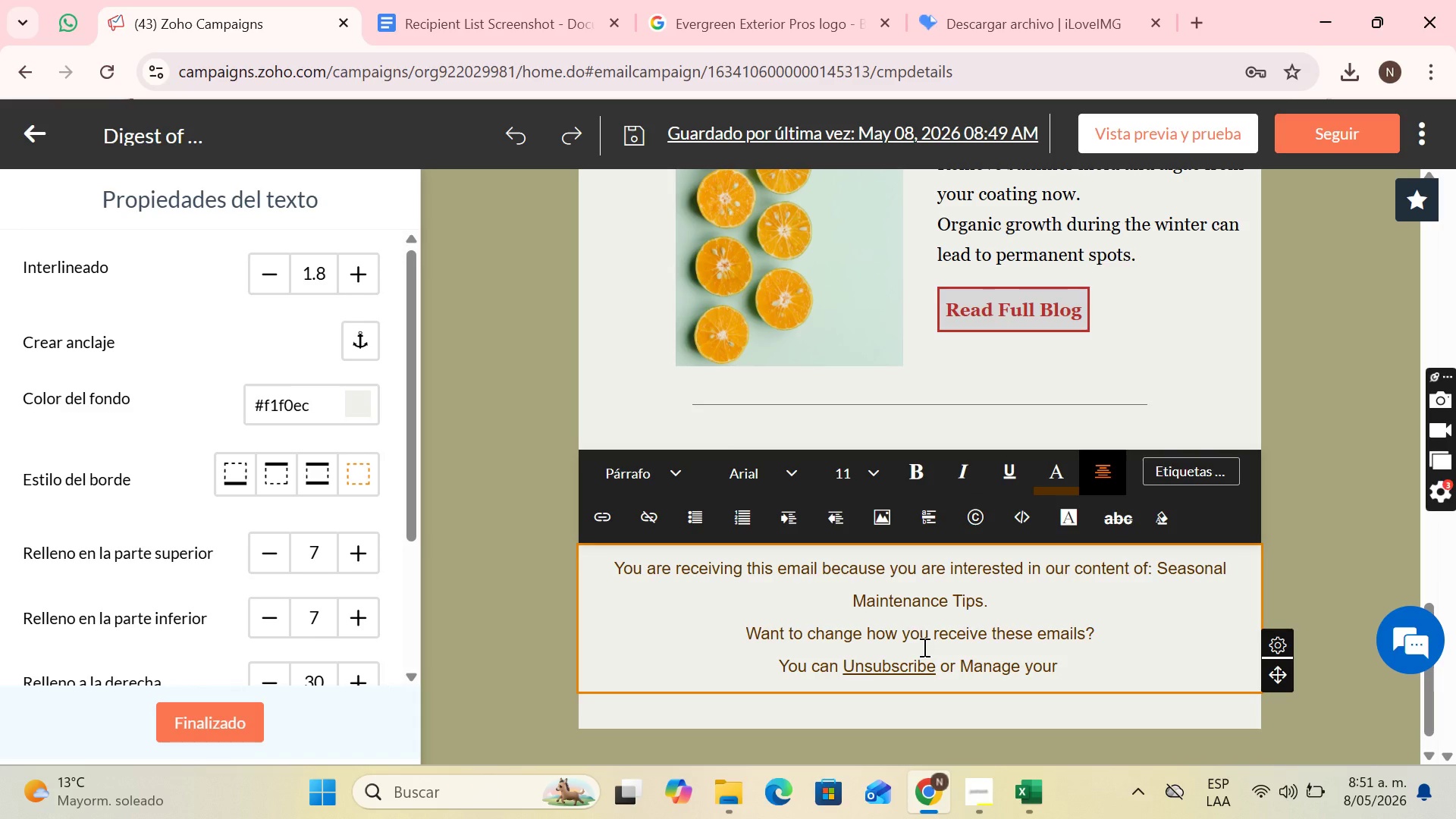 
key(Backspace)
type( preferences)
 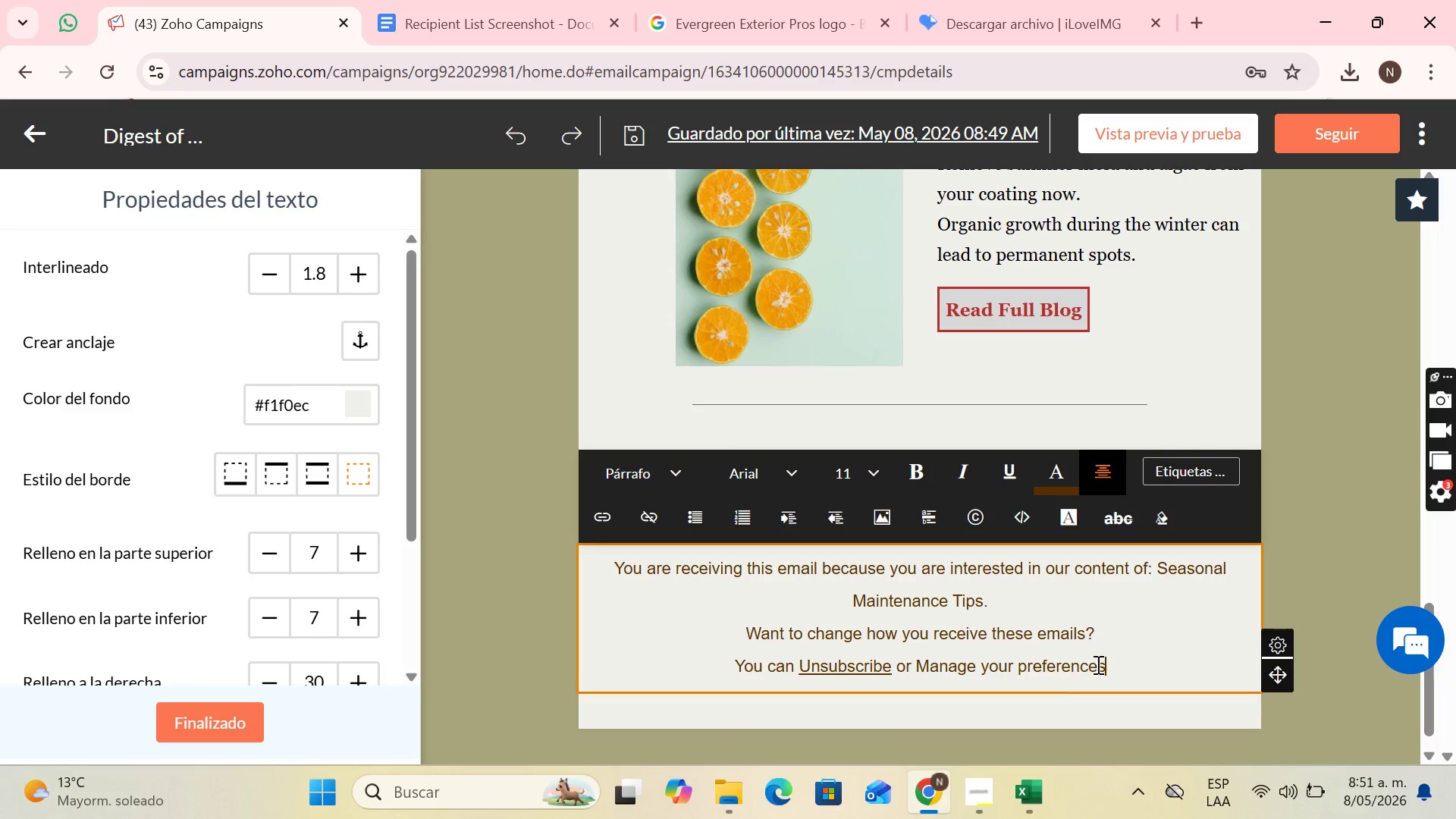 
left_click_drag(start_coordinate=[1109, 664], to_coordinate=[917, 662])
 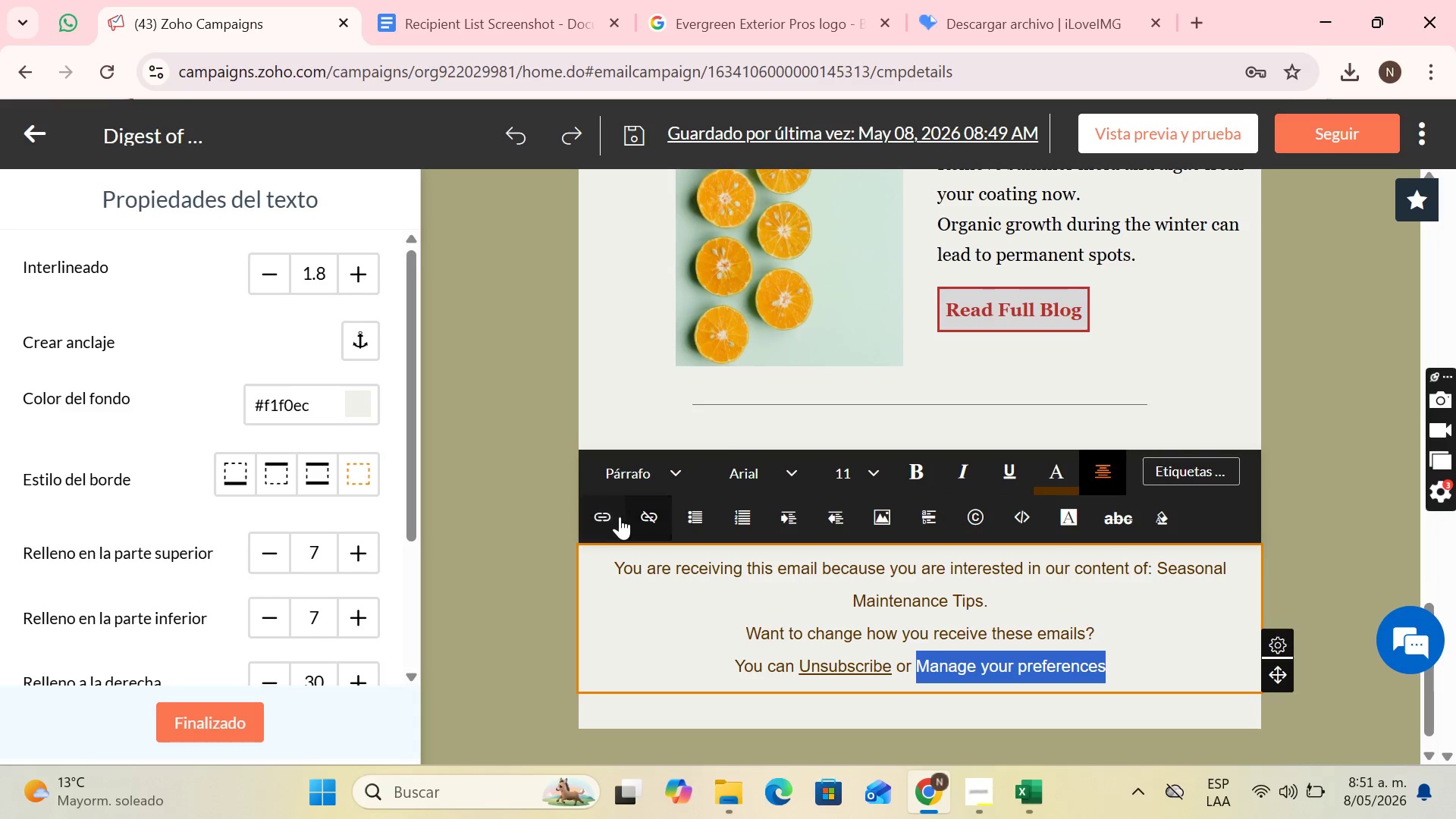 
left_click([610, 514])
 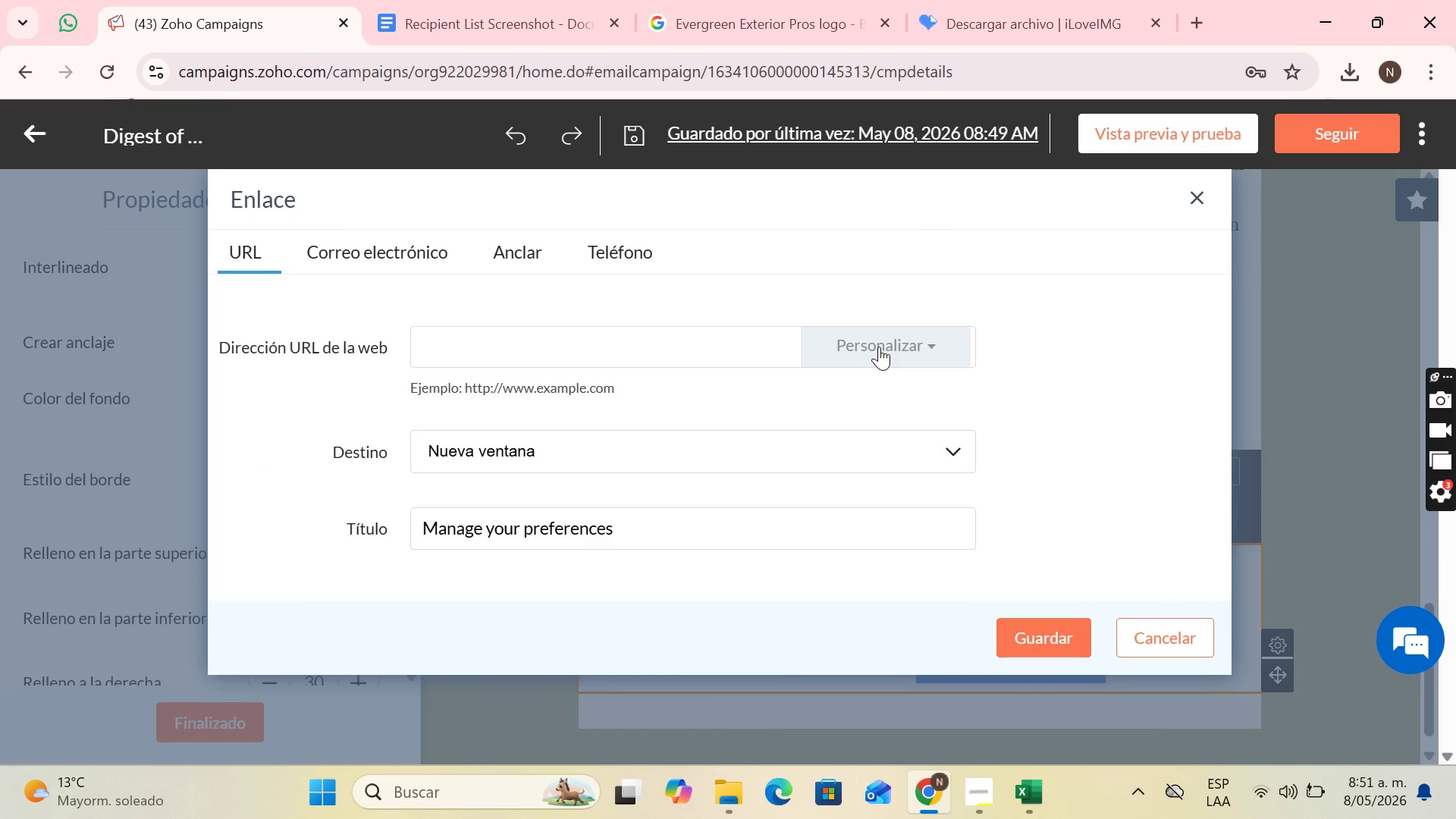 
left_click([877, 340])
 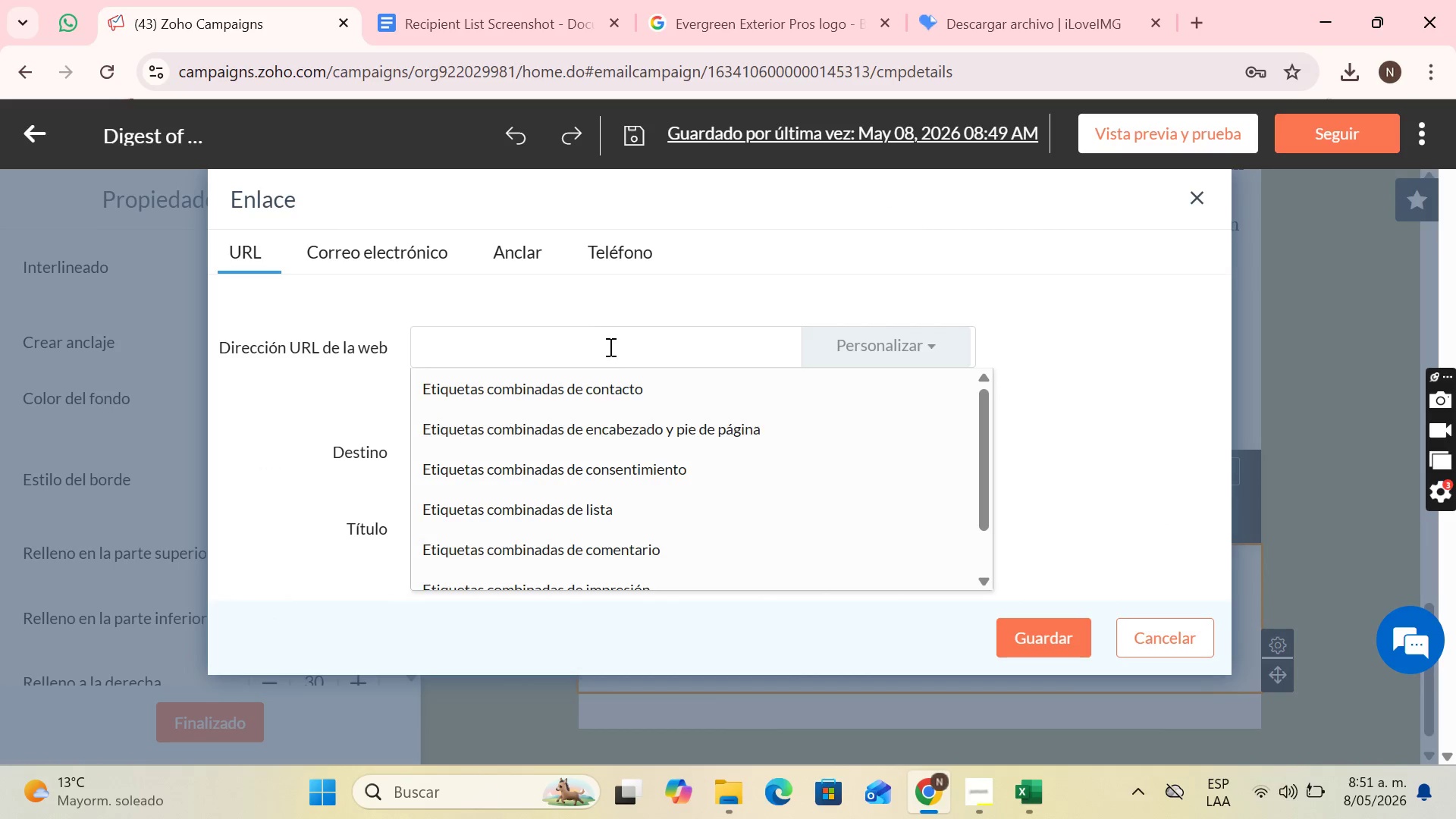 
left_click([639, 477])
 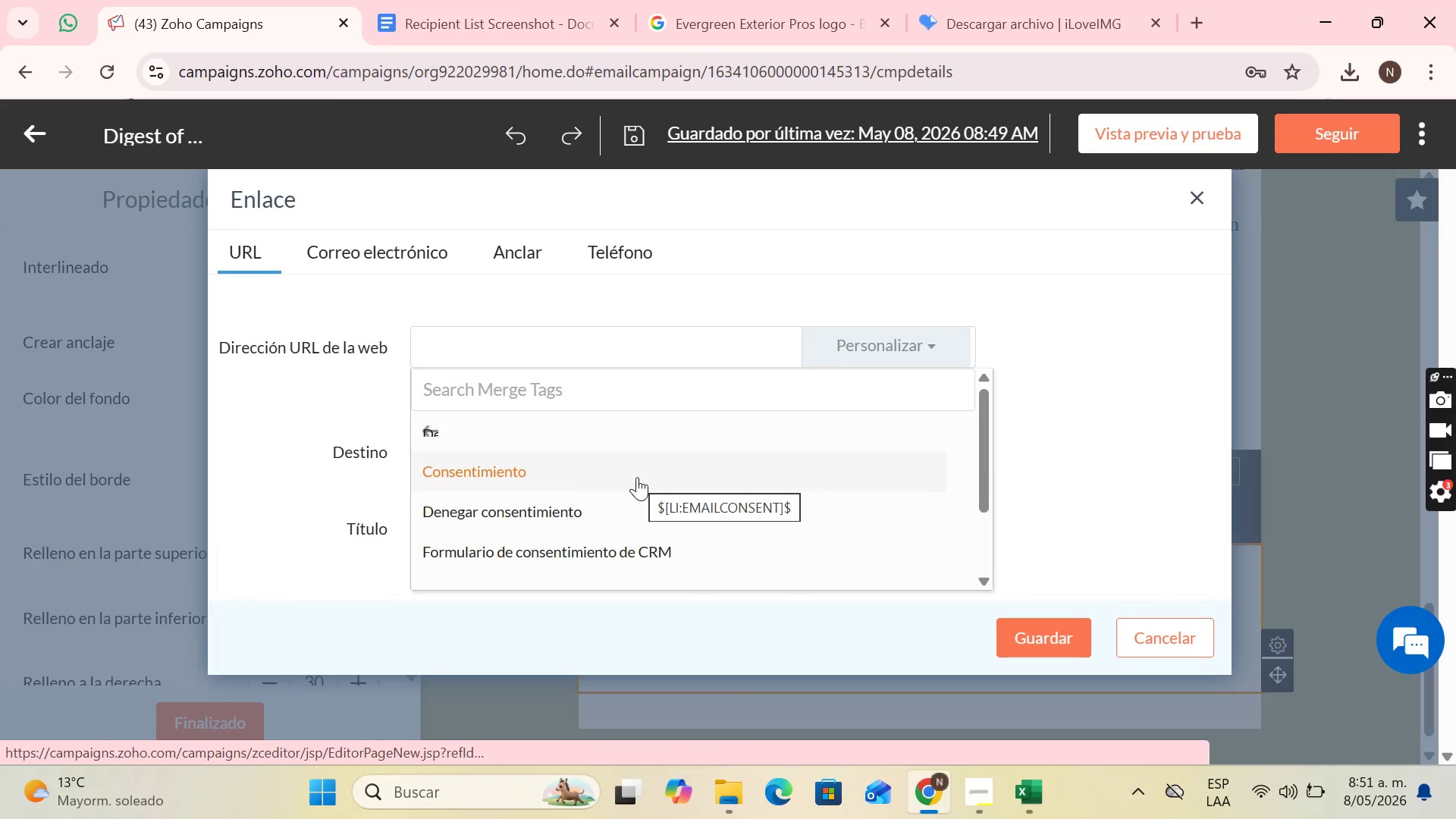 
left_click([637, 477])
 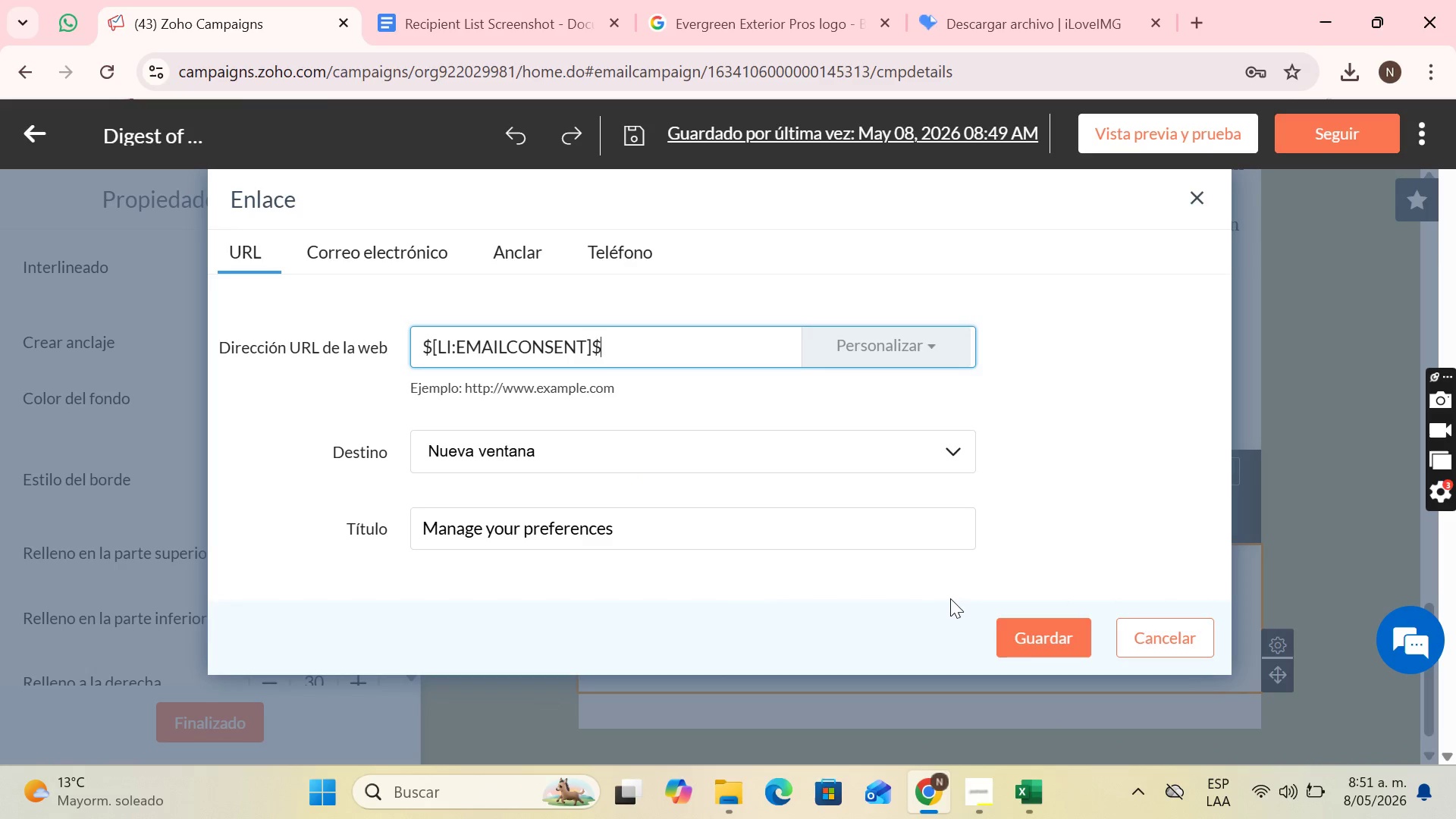 
left_click([1037, 634])
 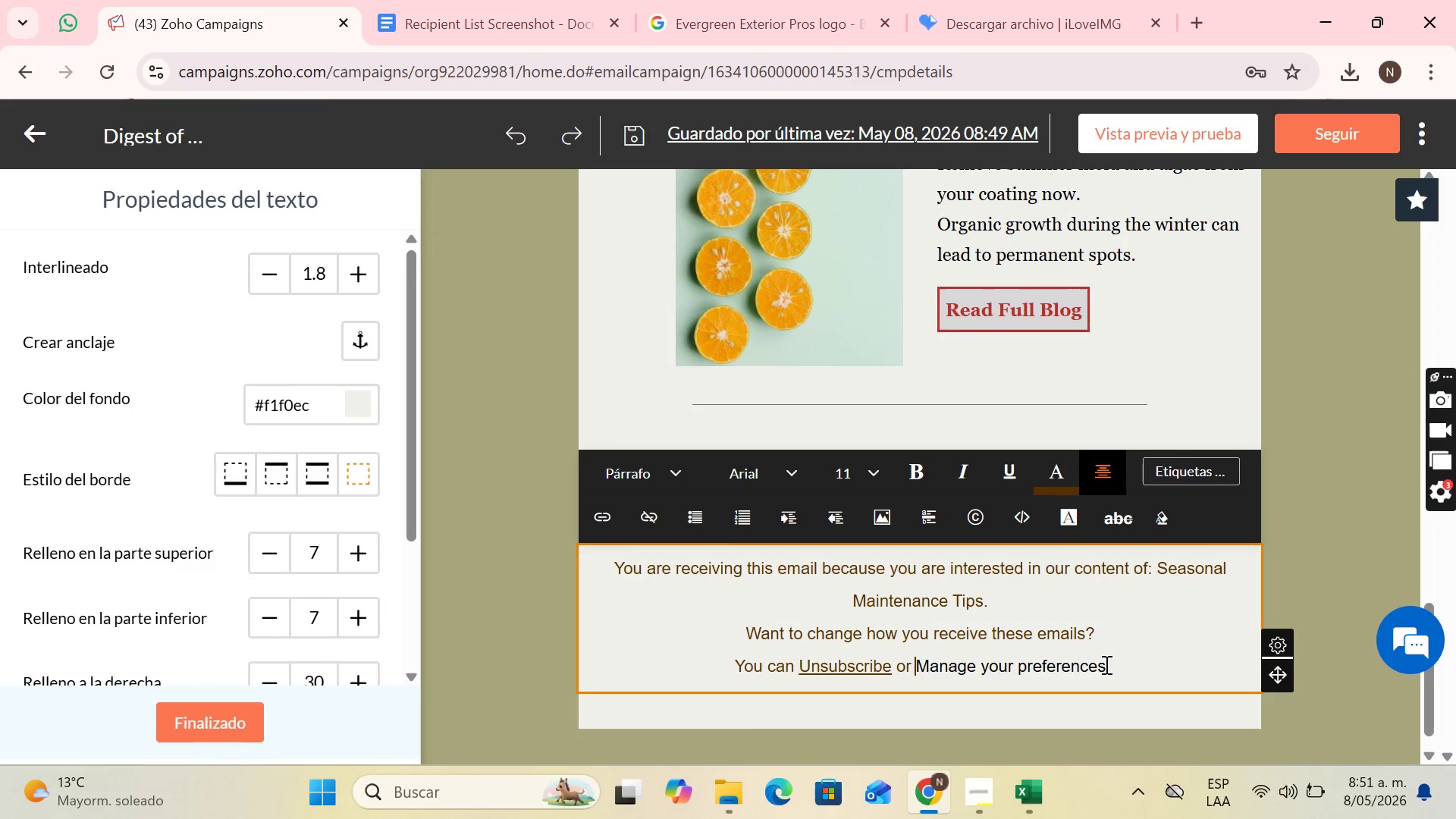 
left_click_drag(start_coordinate=[1115, 667], to_coordinate=[921, 662])
 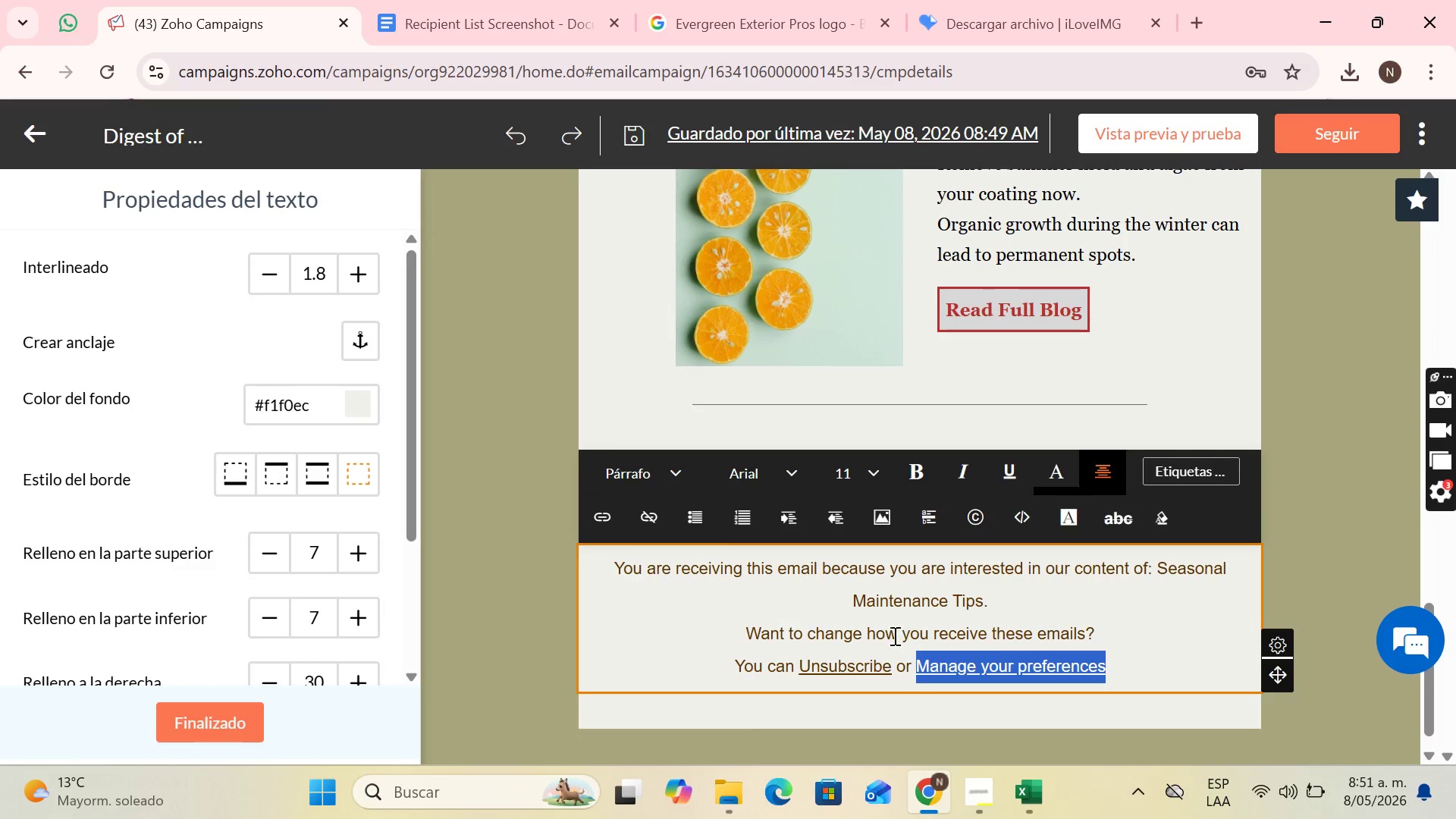 
left_click([868, 646])
 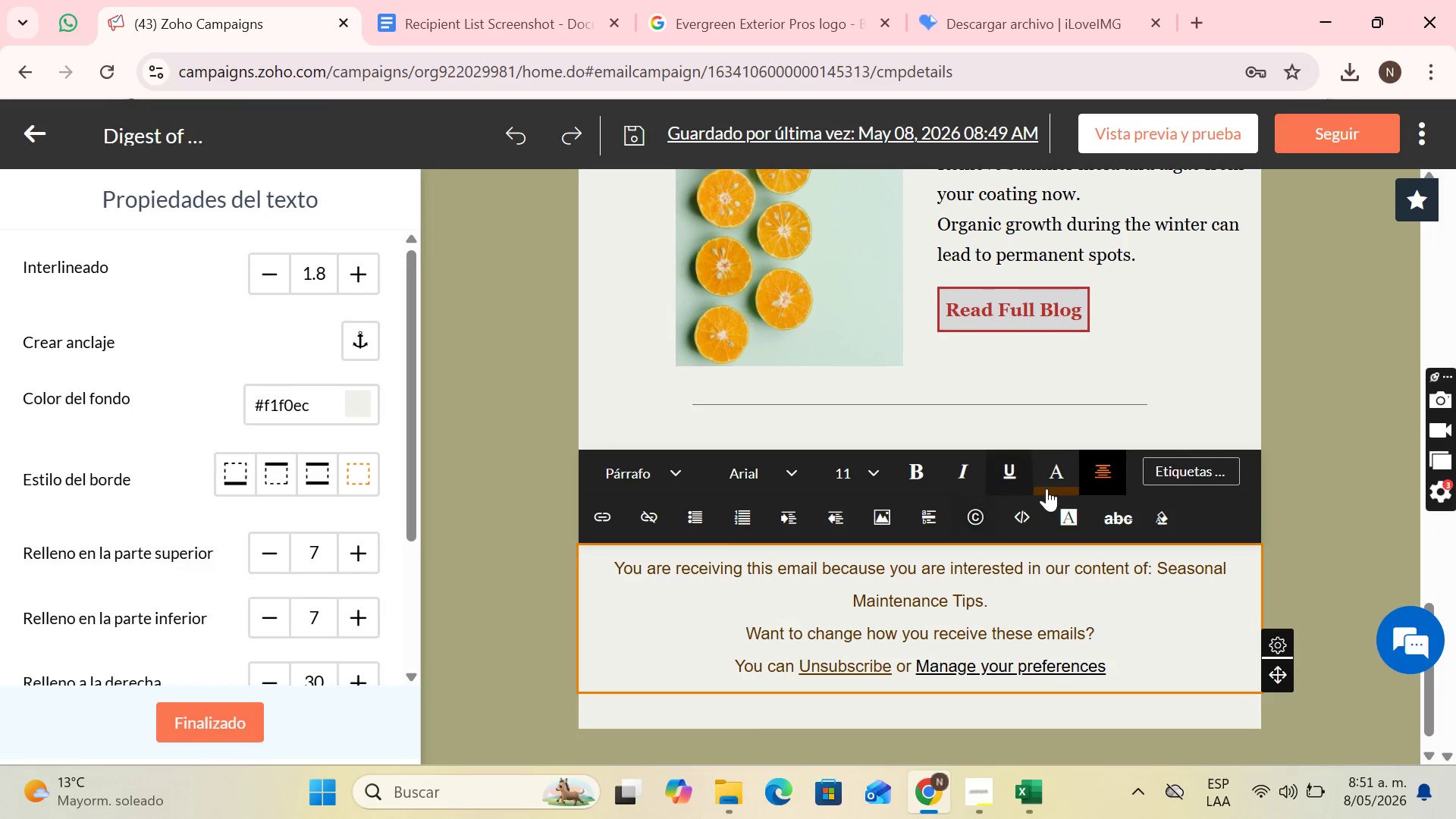 
left_click([1055, 480])
 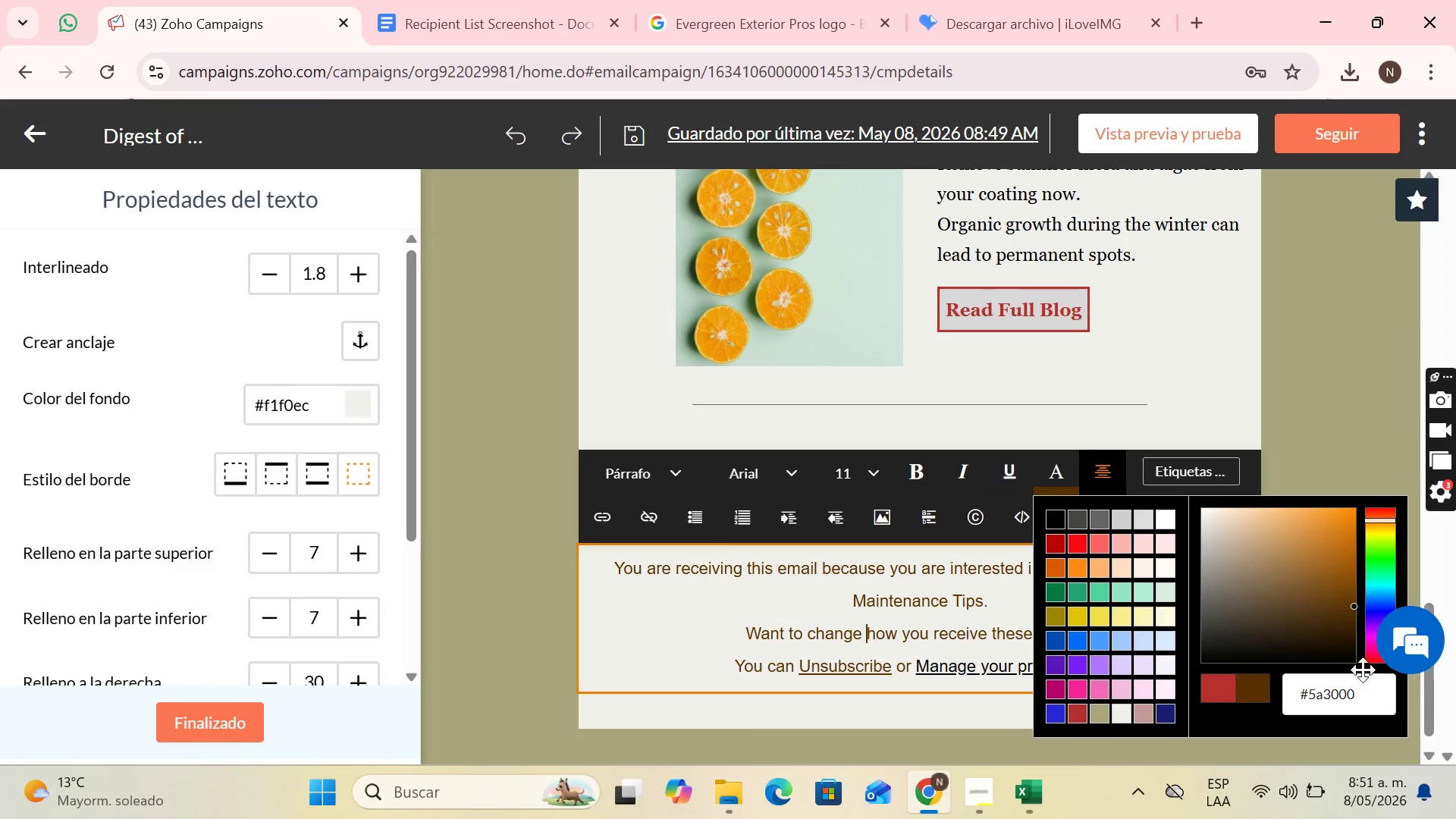 
left_click_drag(start_coordinate=[1364, 690], to_coordinate=[1282, 699])
 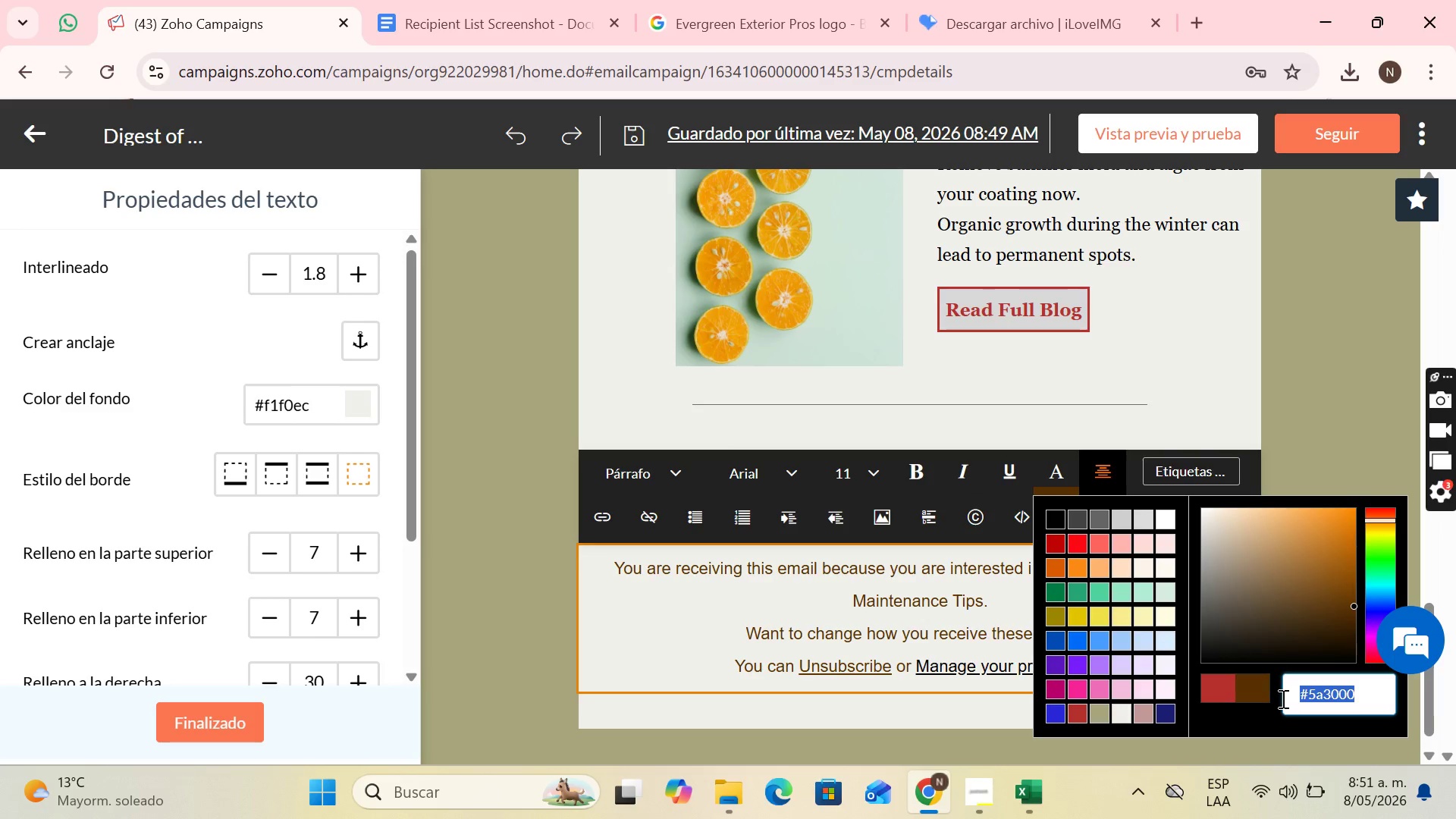 
key(Control+C)
 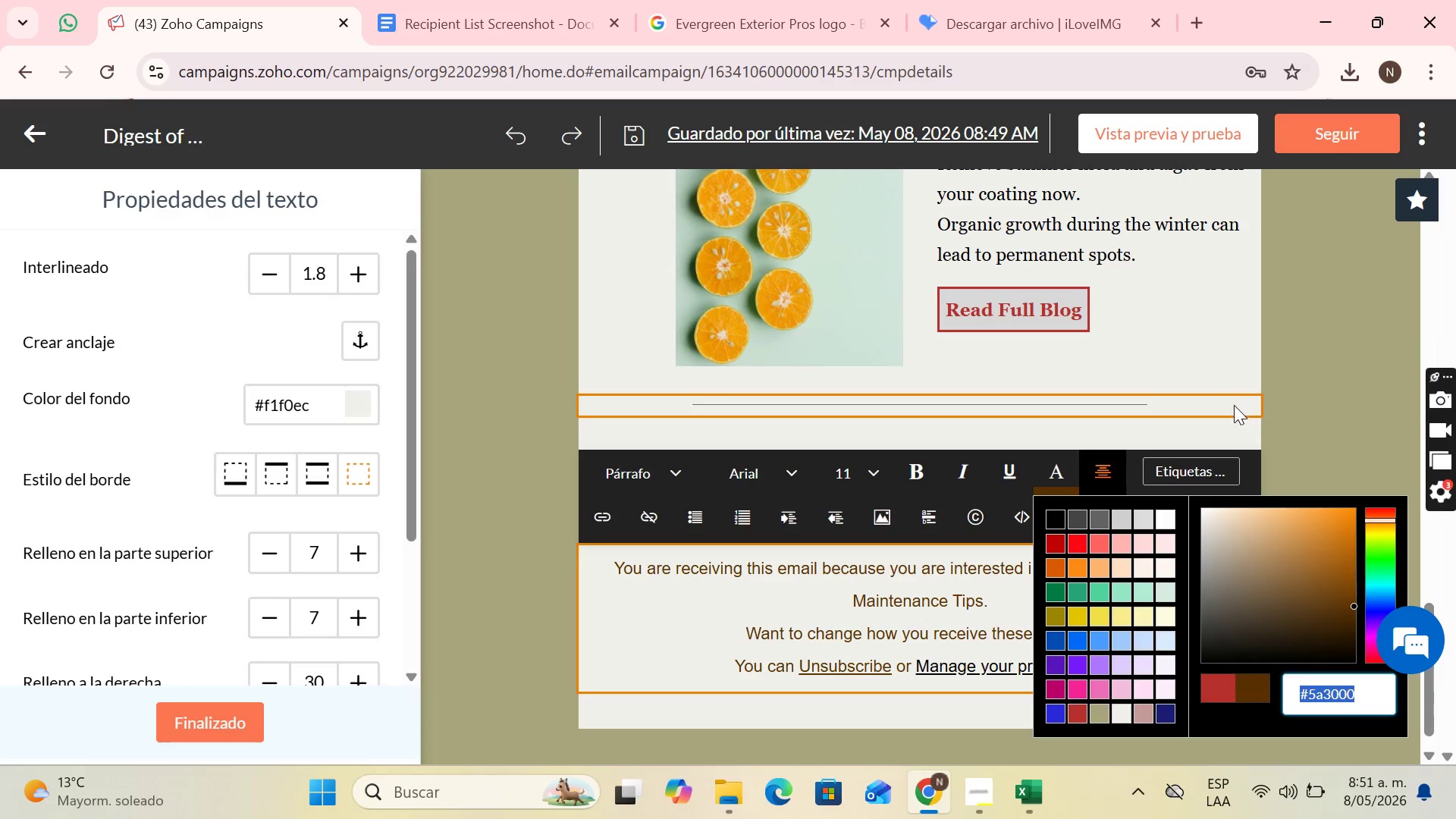 
left_click([1234, 405])
 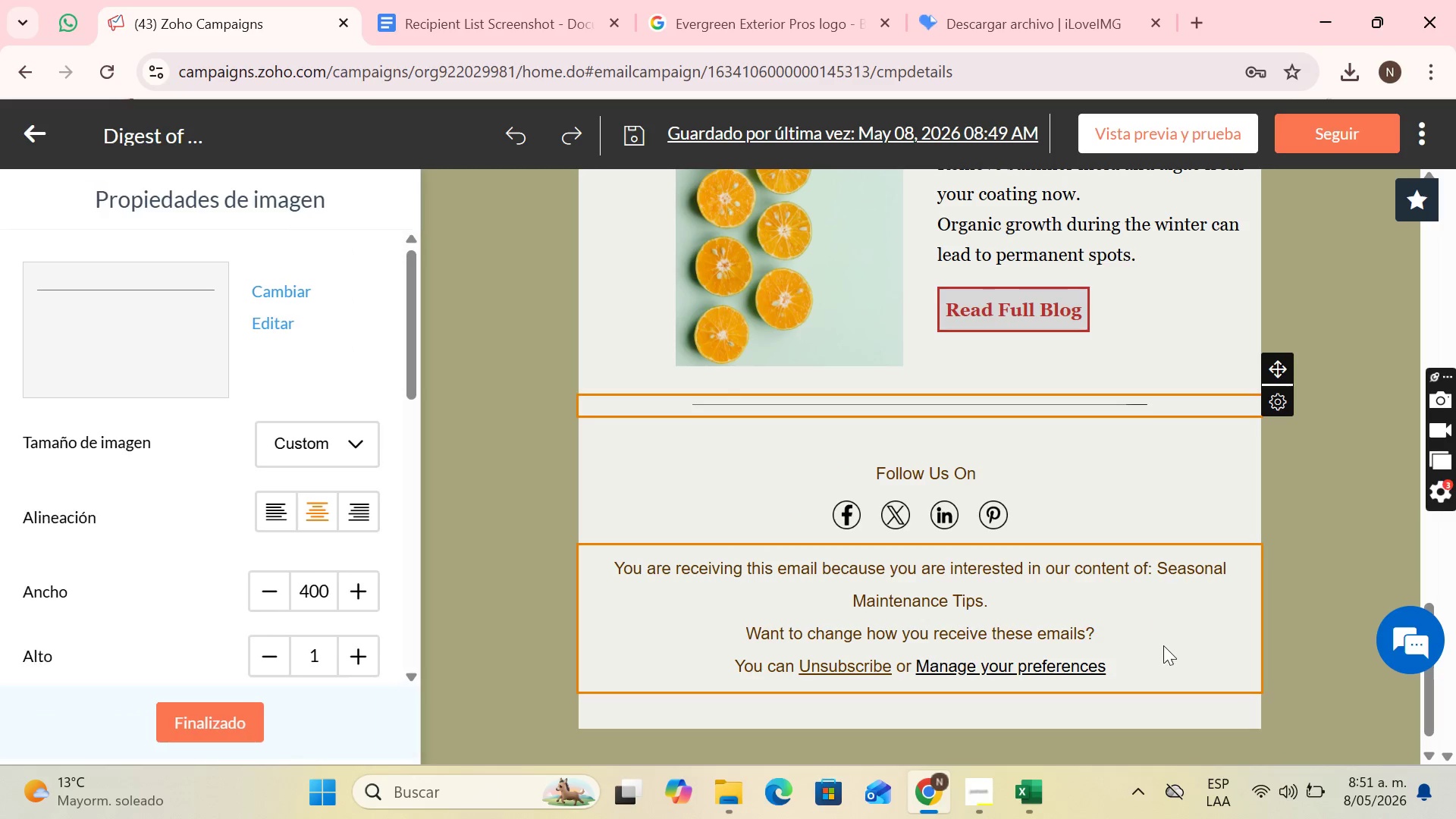 
left_click([1158, 655])
 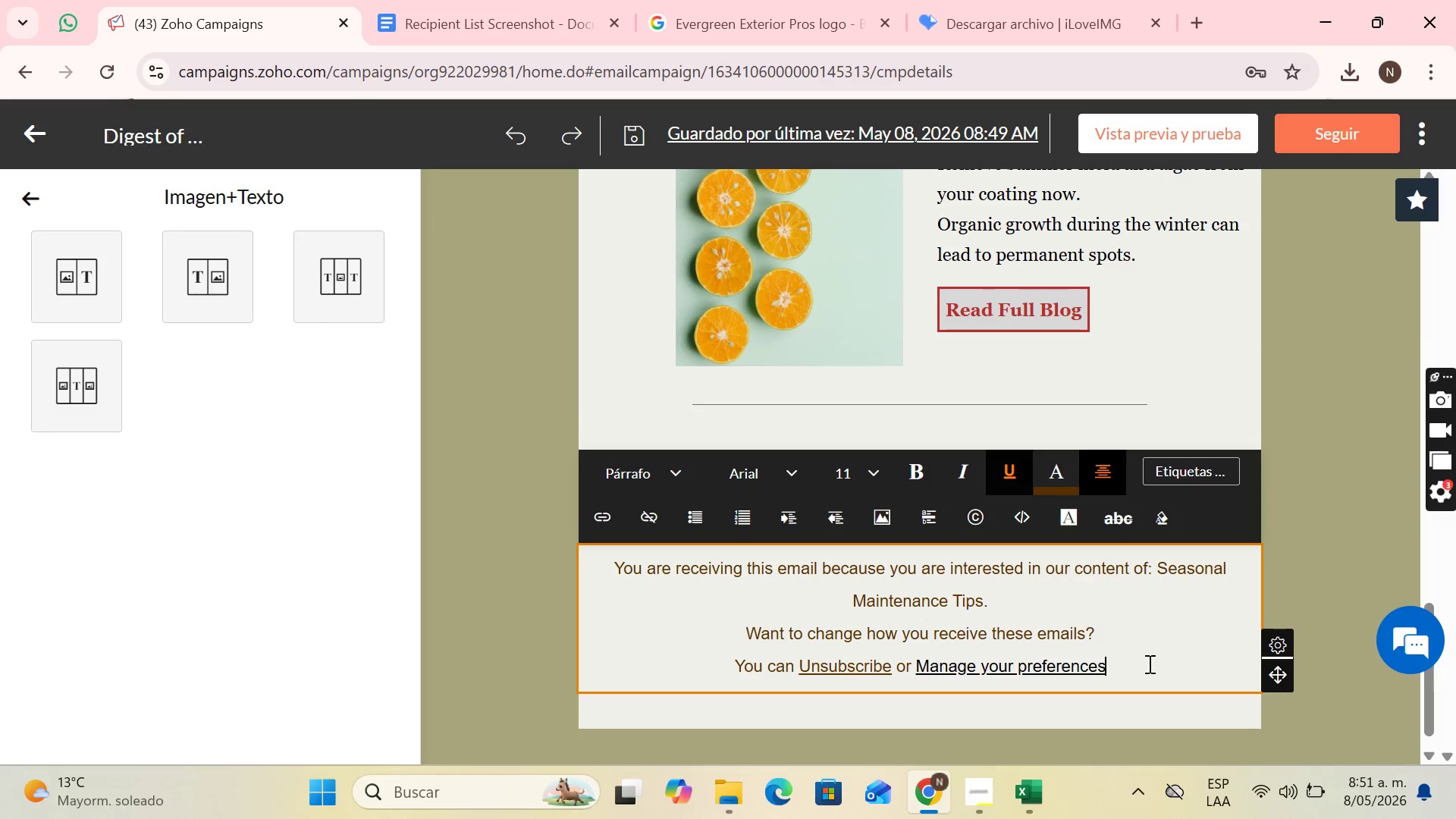 
left_click_drag(start_coordinate=[1148, 664], to_coordinate=[921, 664])
 